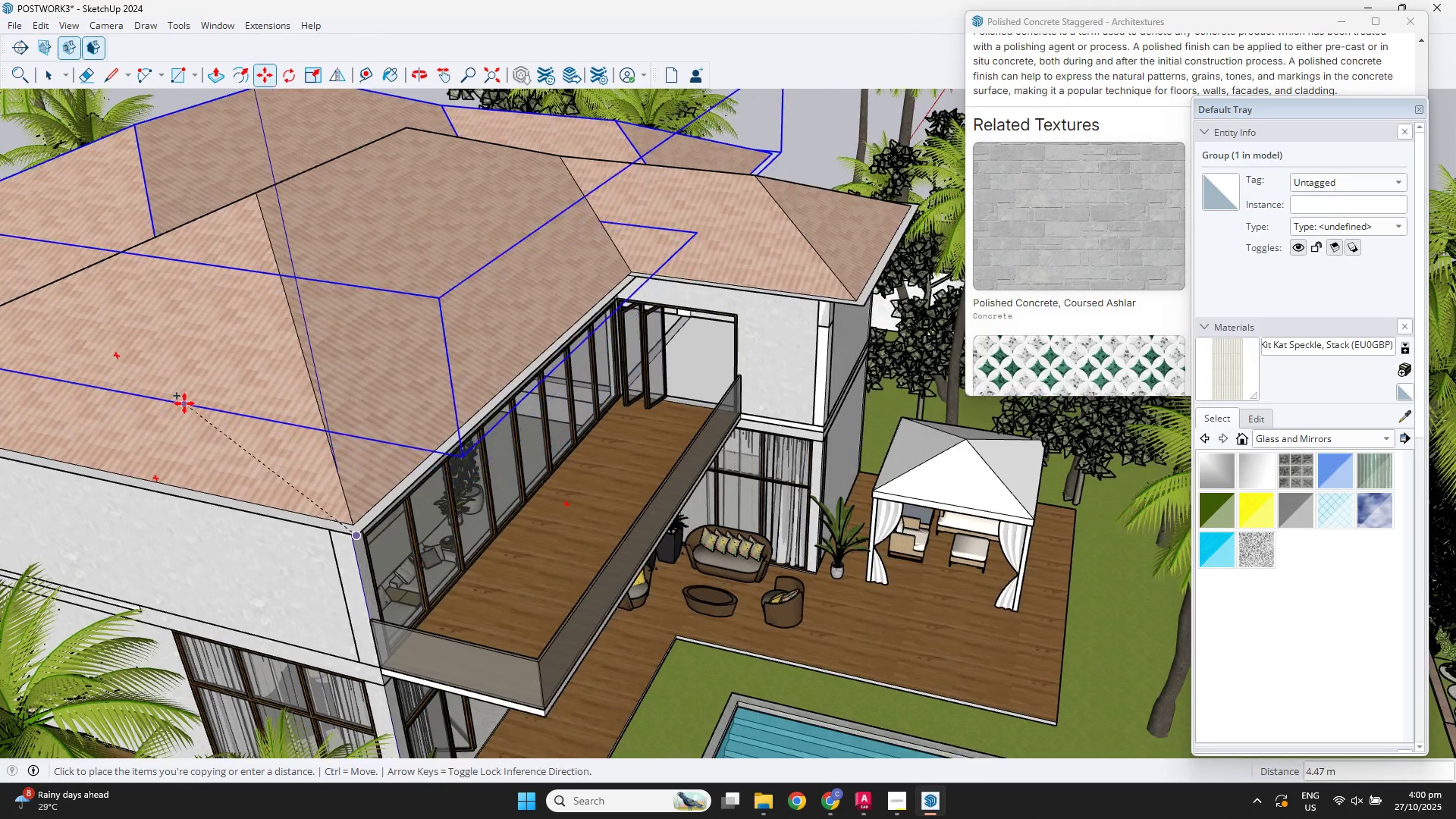 
hold_key(key=ShiftLeft, duration=0.47)
 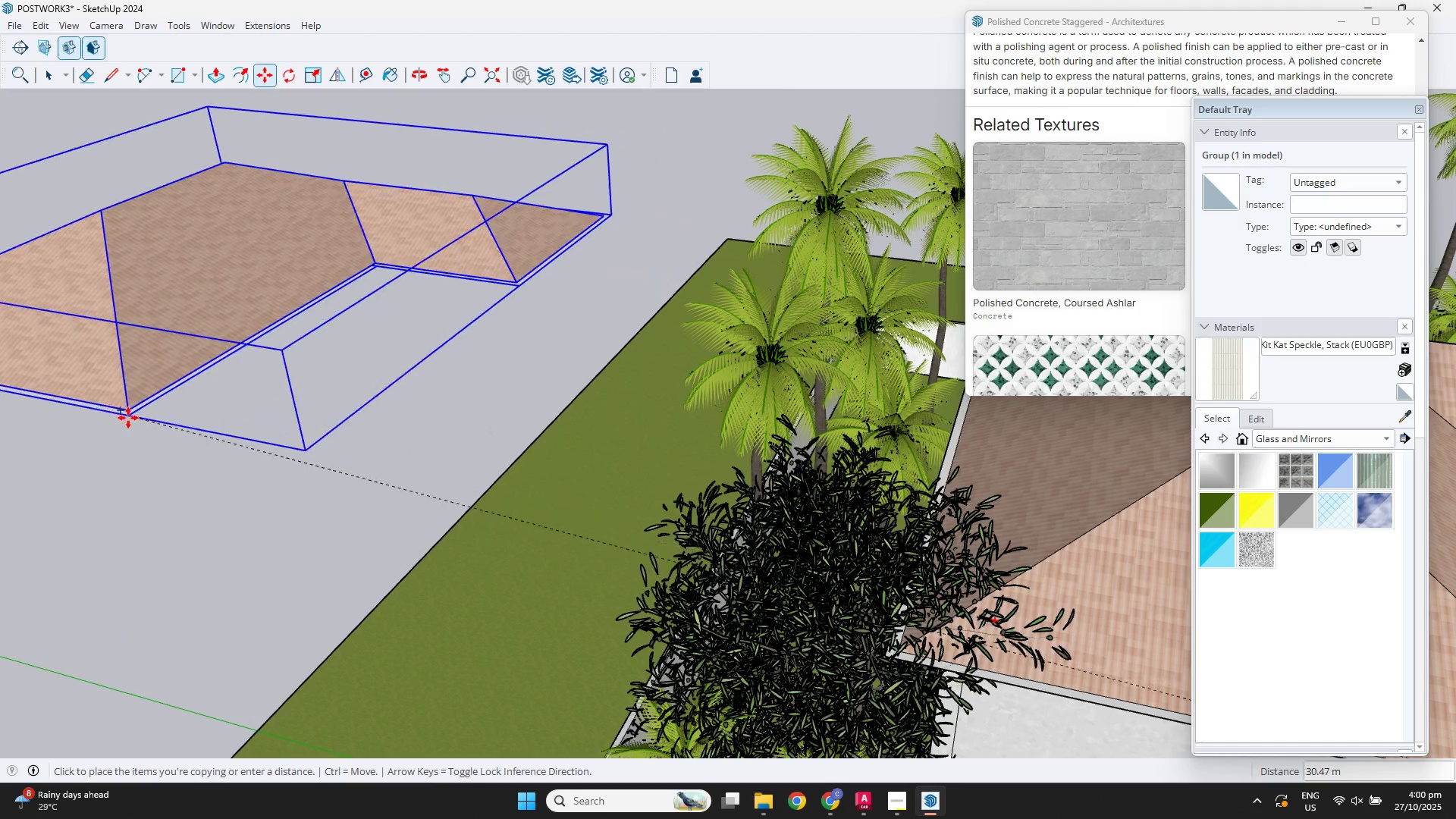 
hold_key(key=ShiftLeft, duration=0.38)
 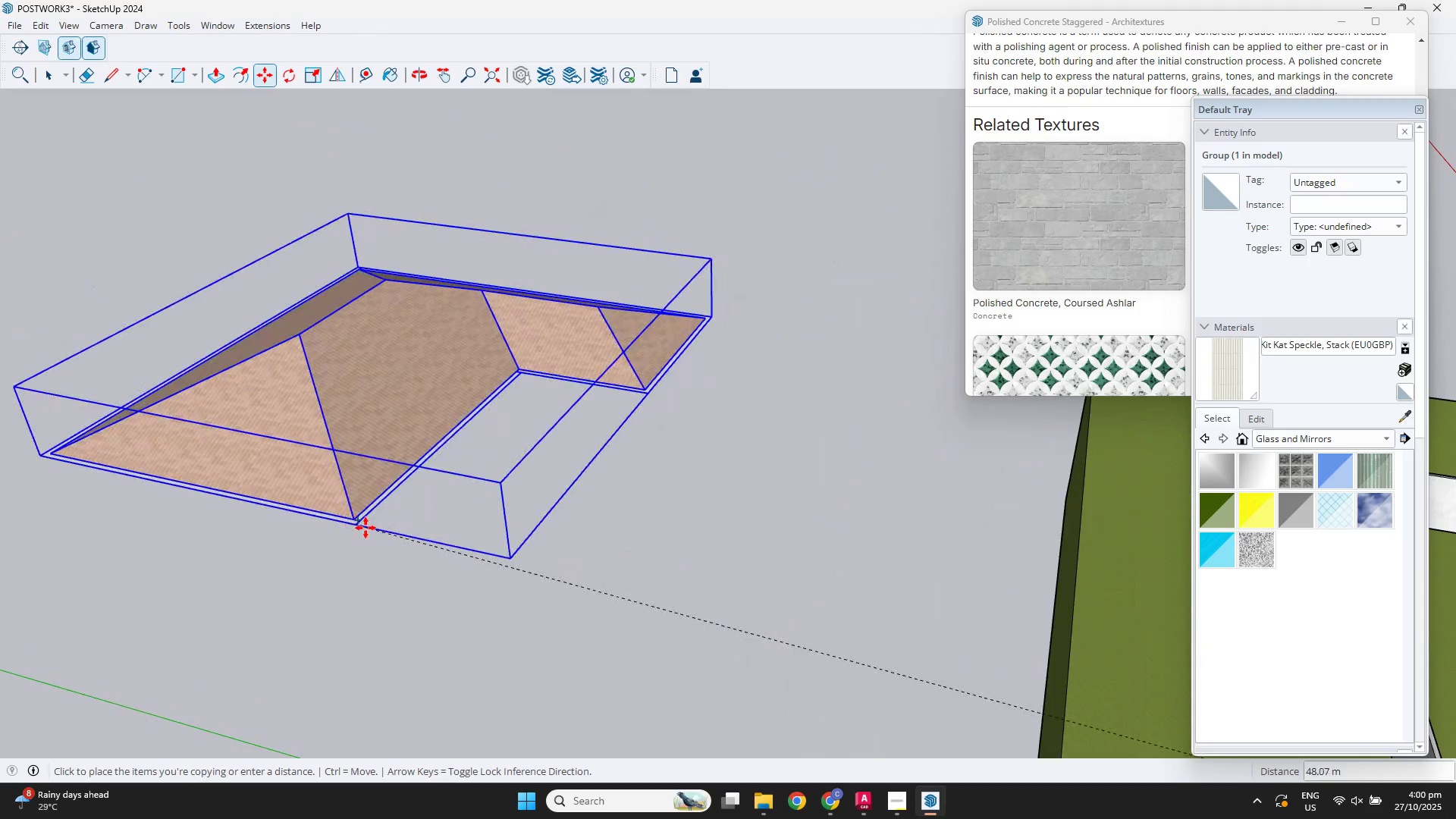 
key(Space)
 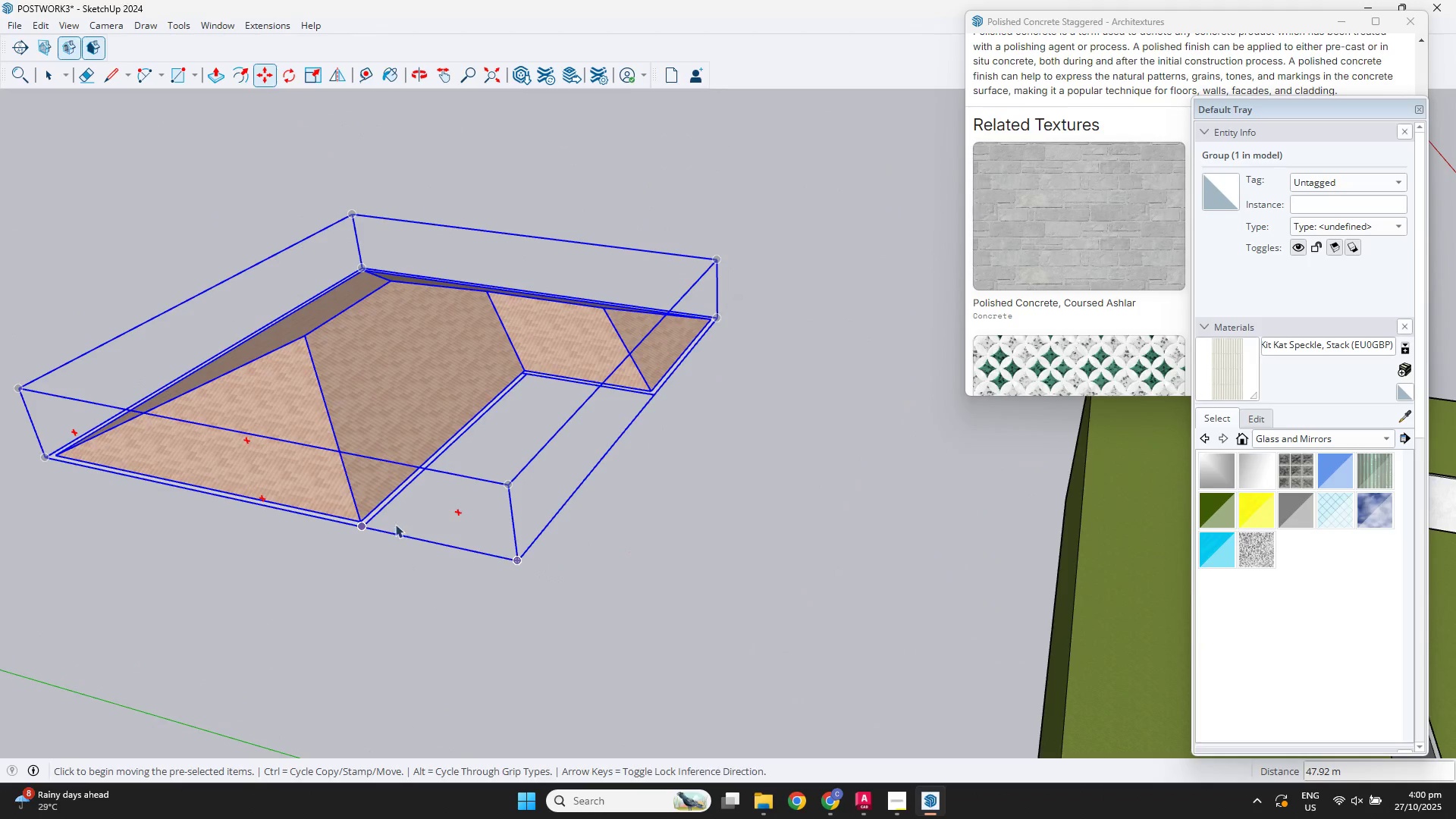 
scroll: coordinate [363, 542], scroll_direction: up, amount: 30.0
 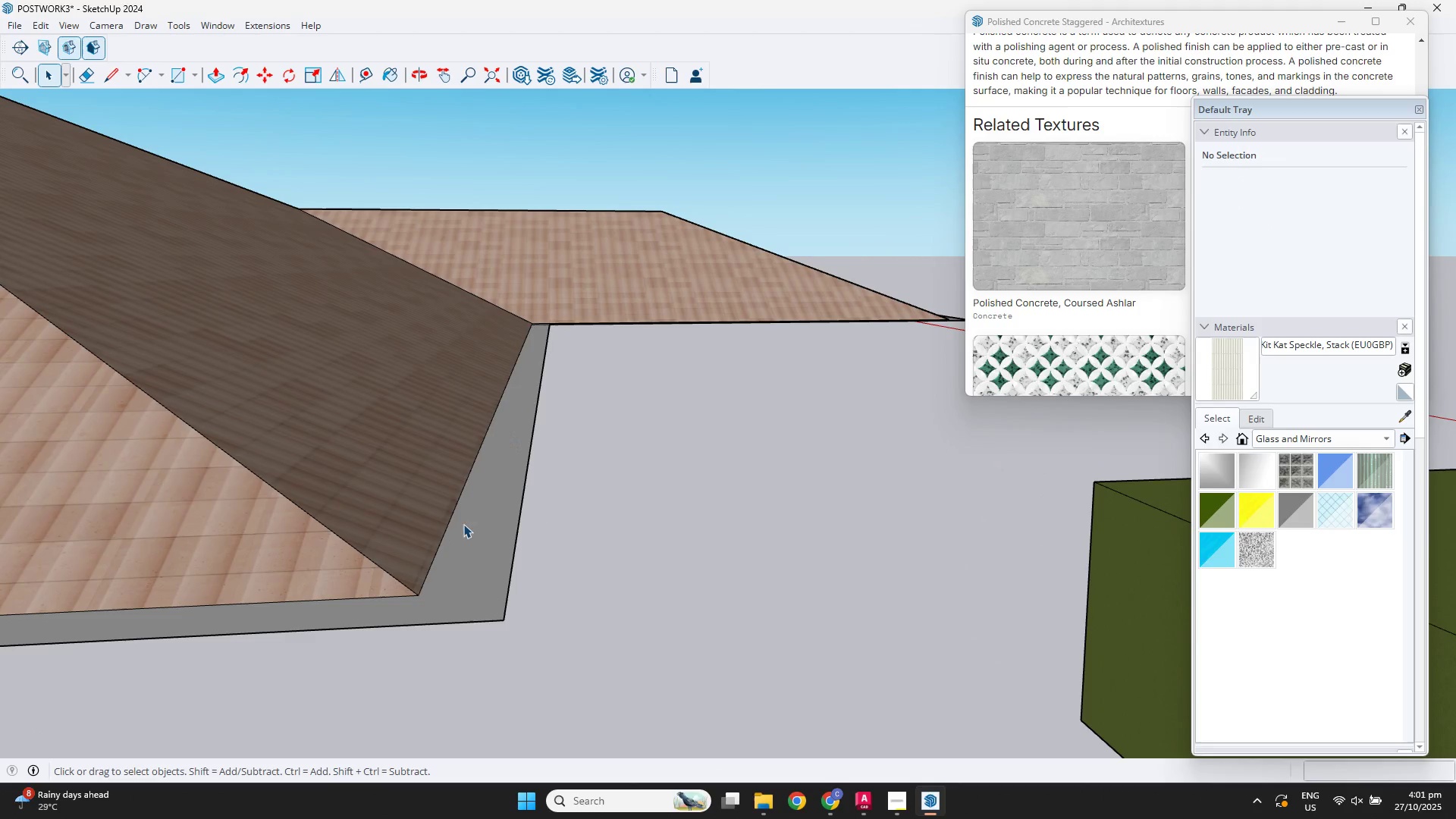 
double_click([469, 543])
 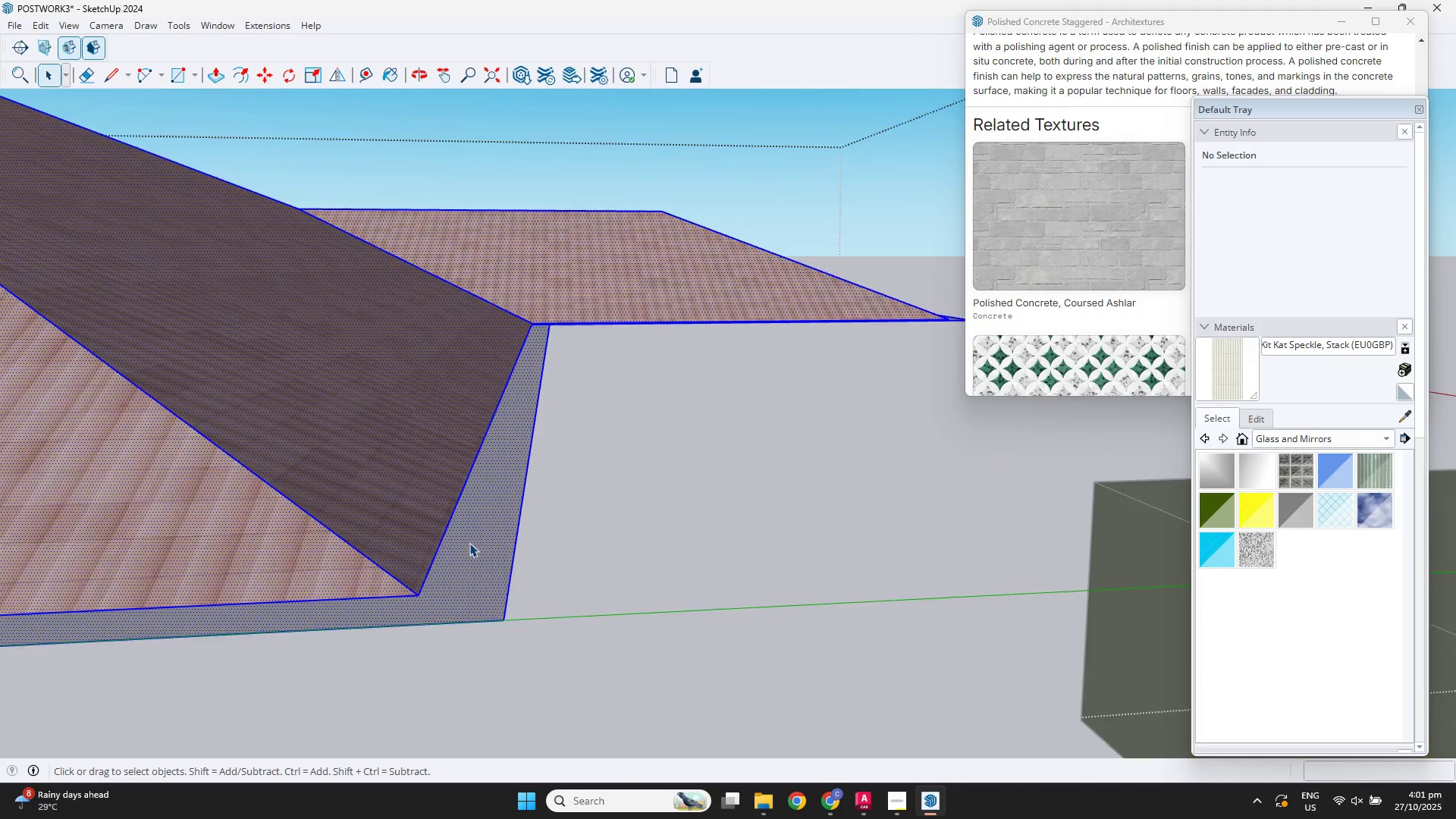 
triple_click([469, 543])
 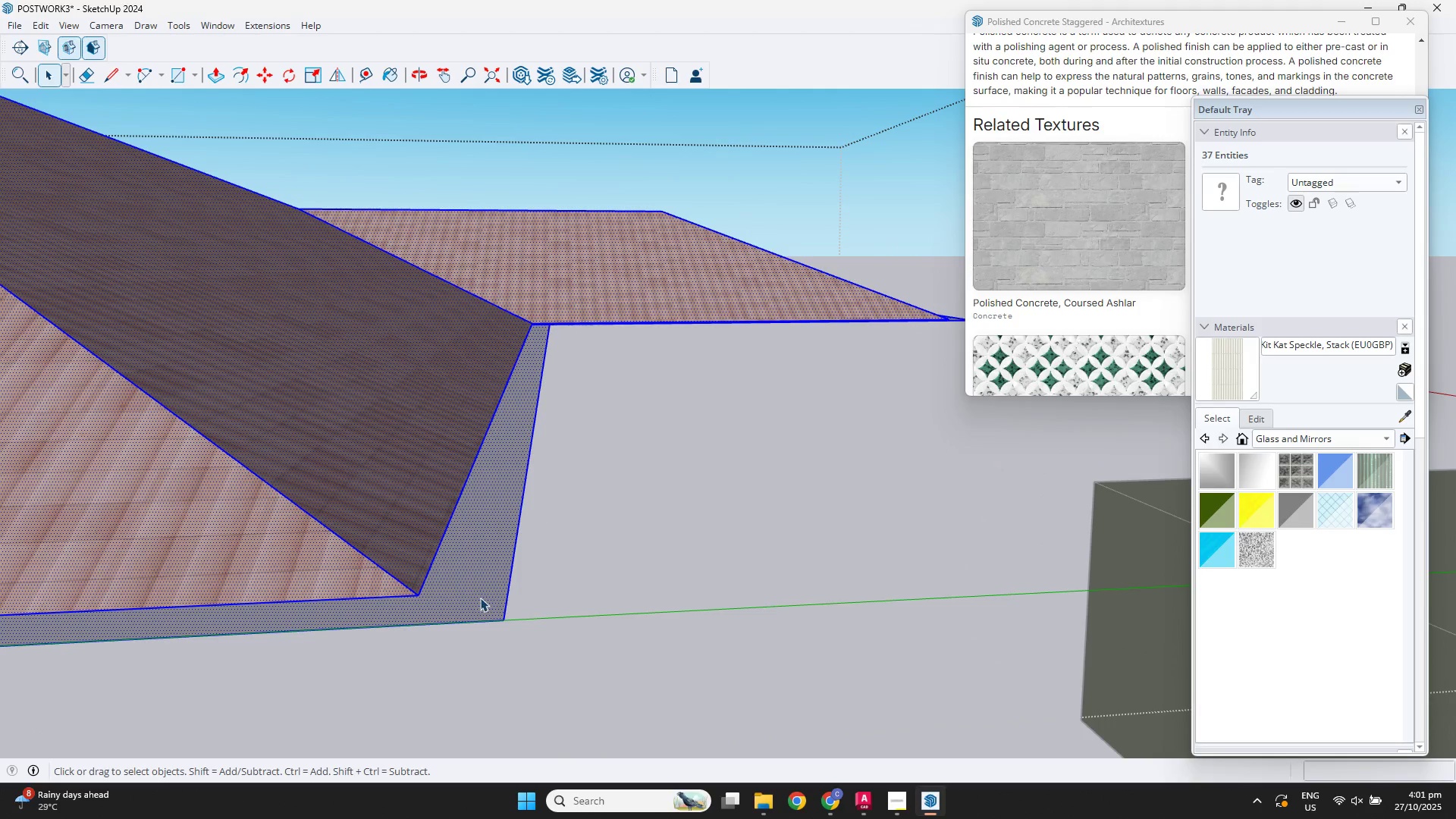 
key(L)
 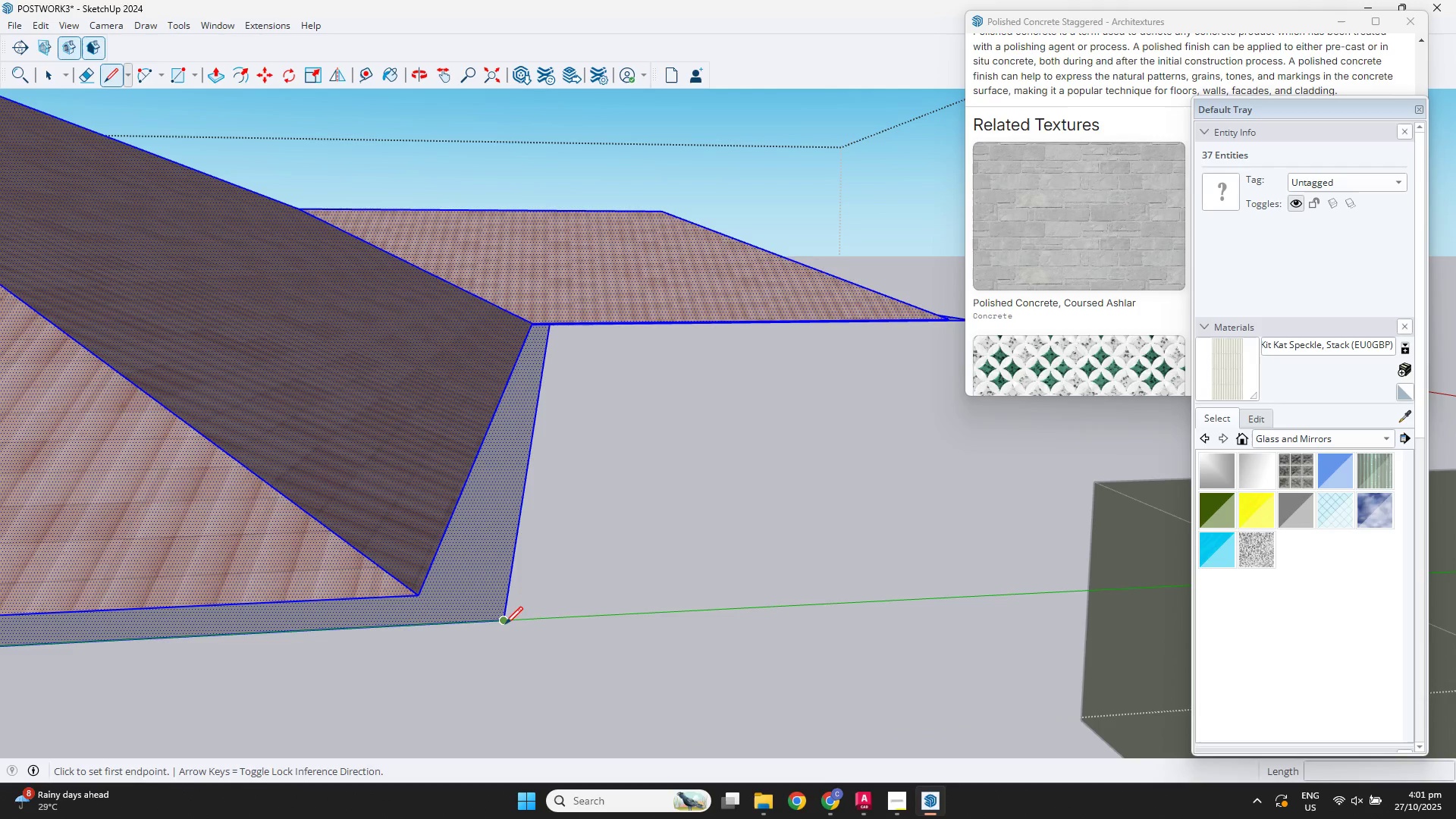 
left_click([504, 624])
 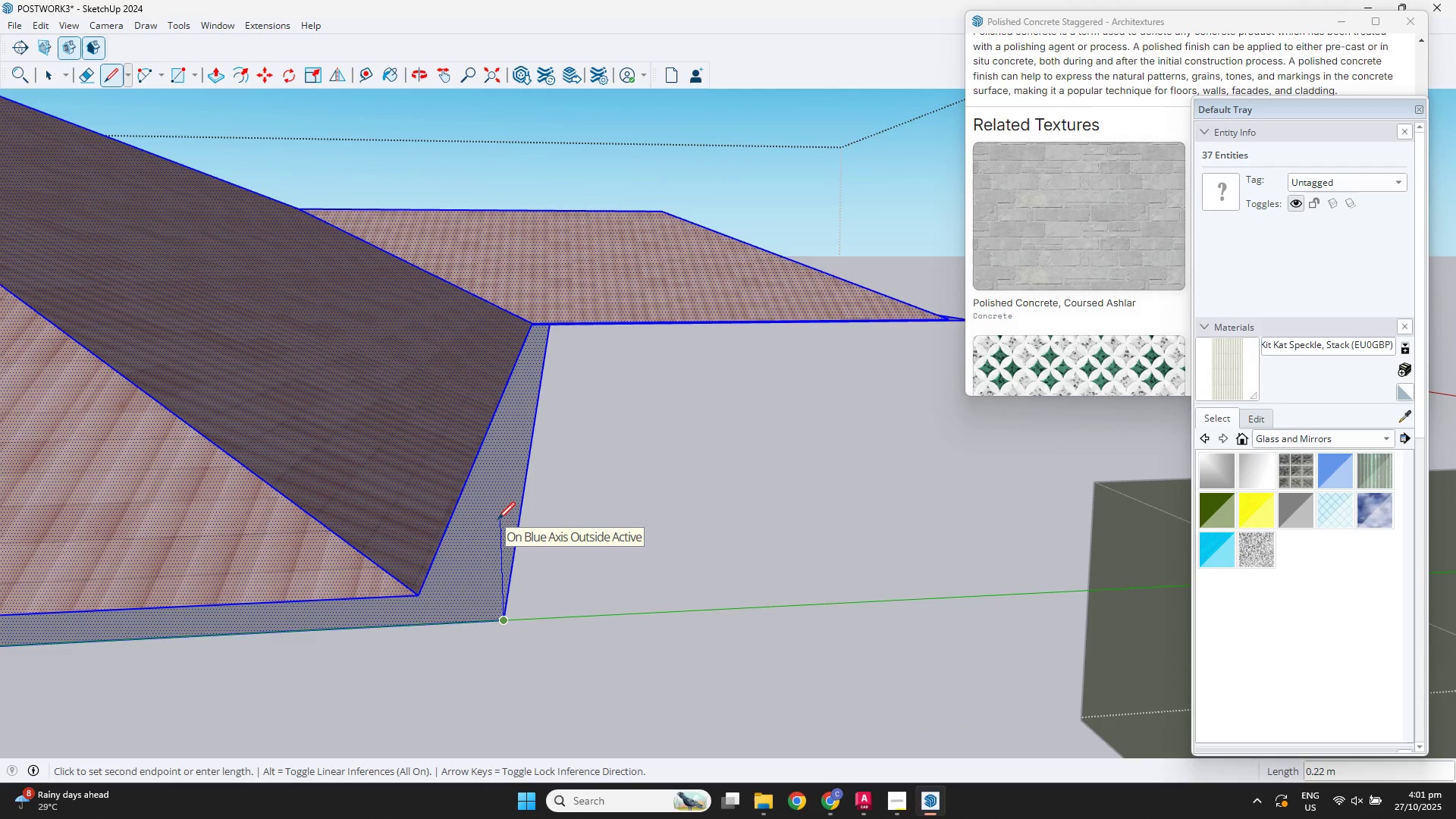 
key(NumpadDecimal)
 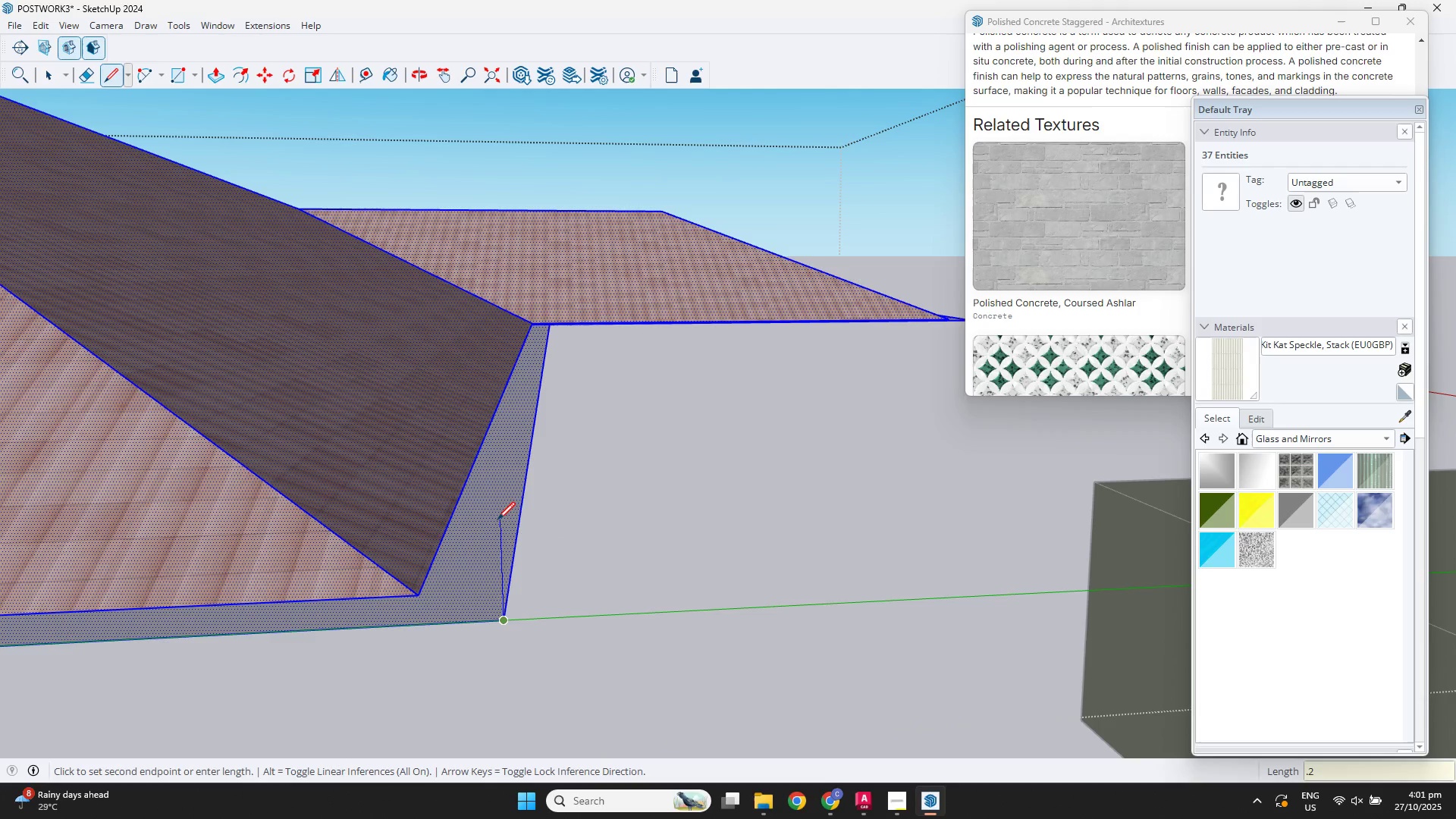 
key(Numpad2)
 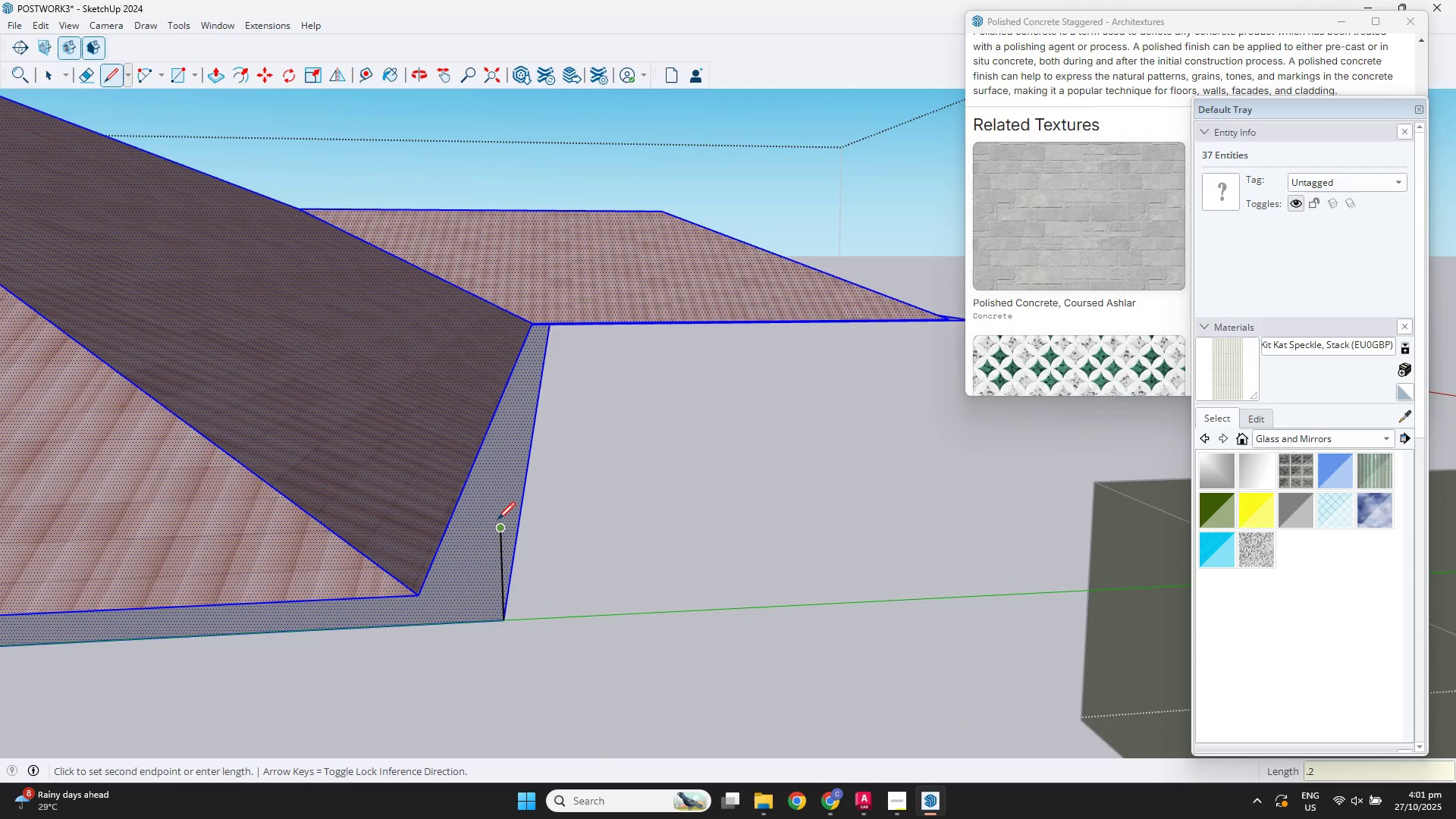 
key(NumpadEnter)
 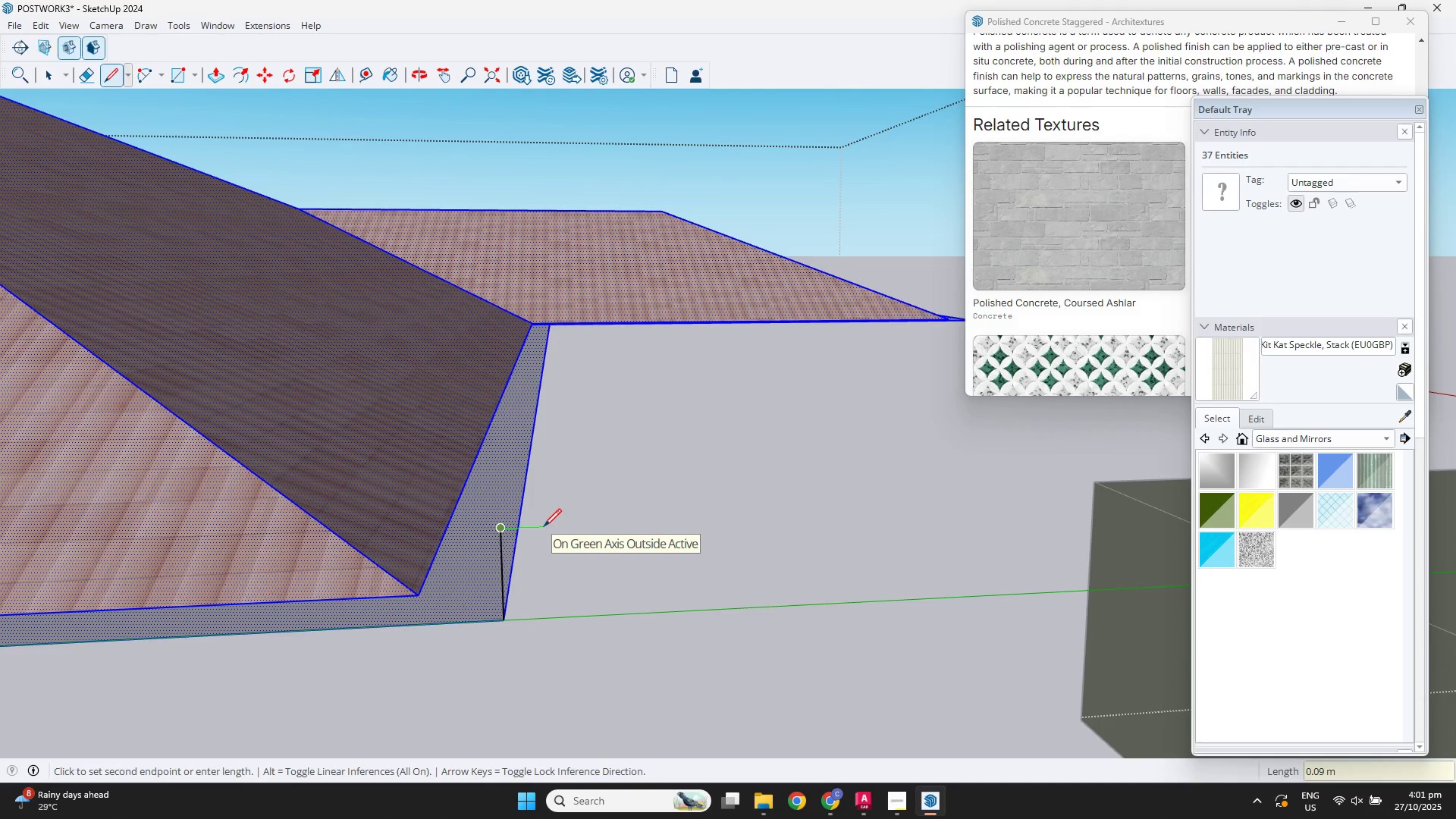 
key(NumpadDecimal)
 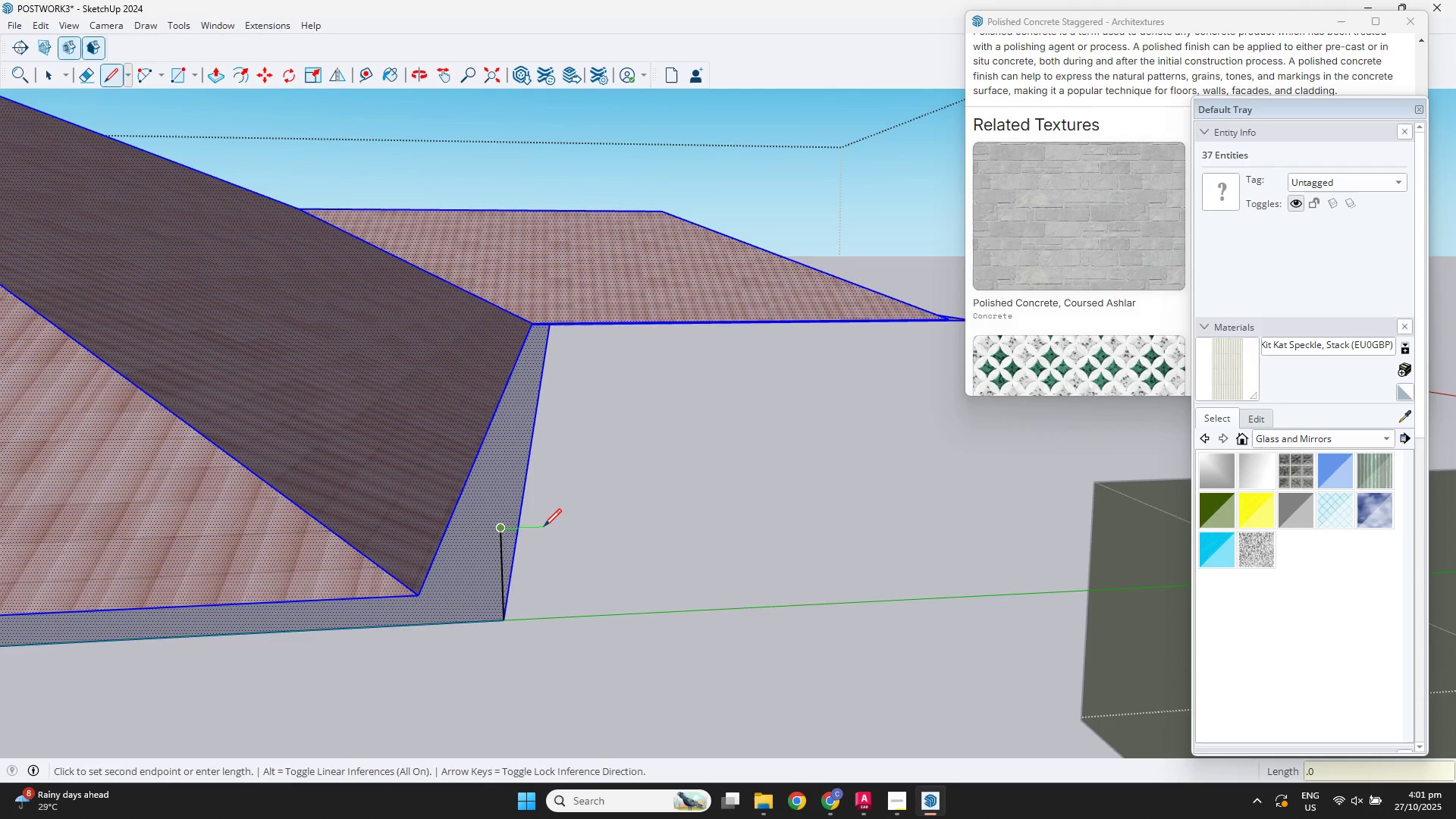 
key(Numpad0)
 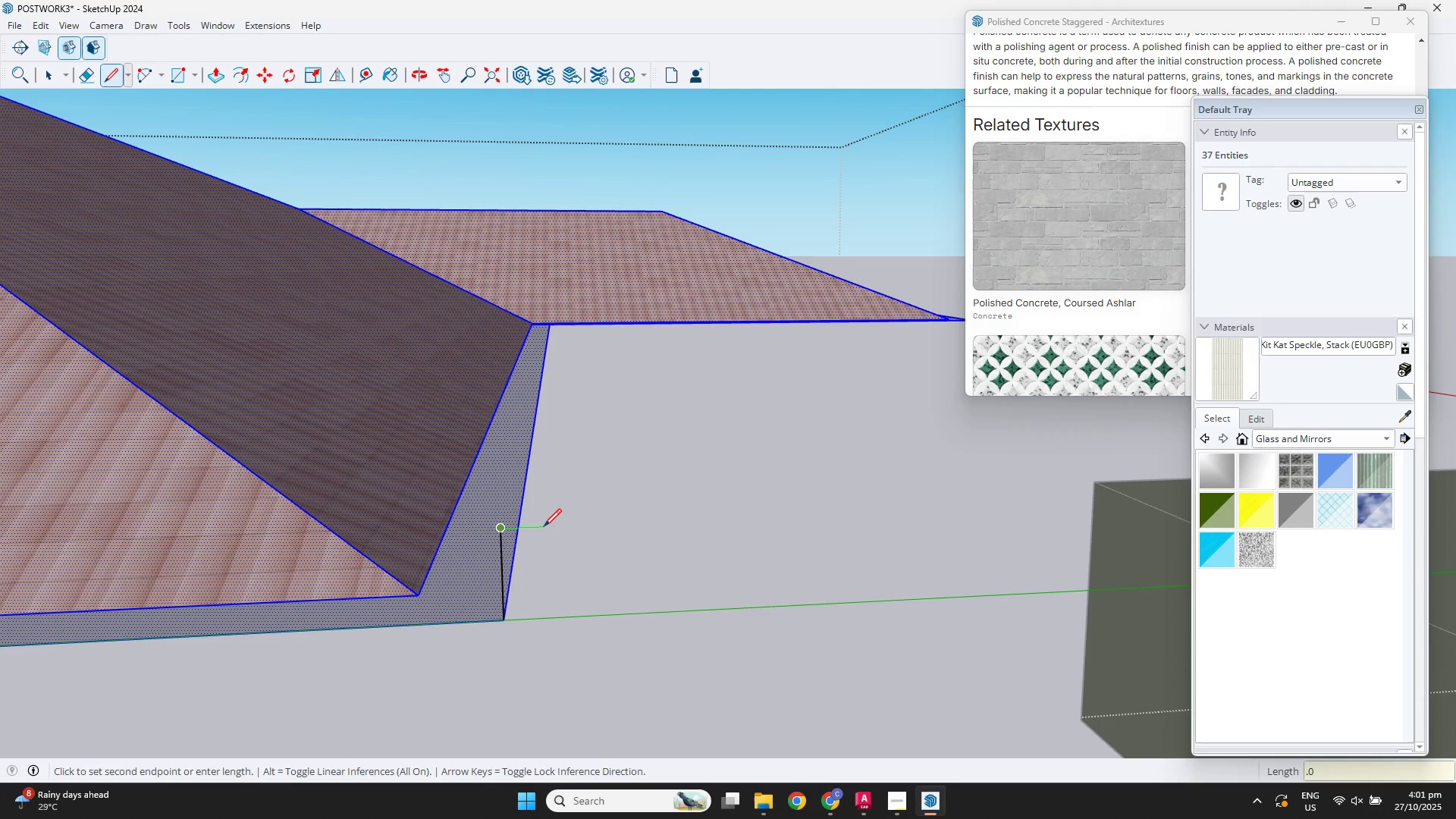 
key(Numpad5)
 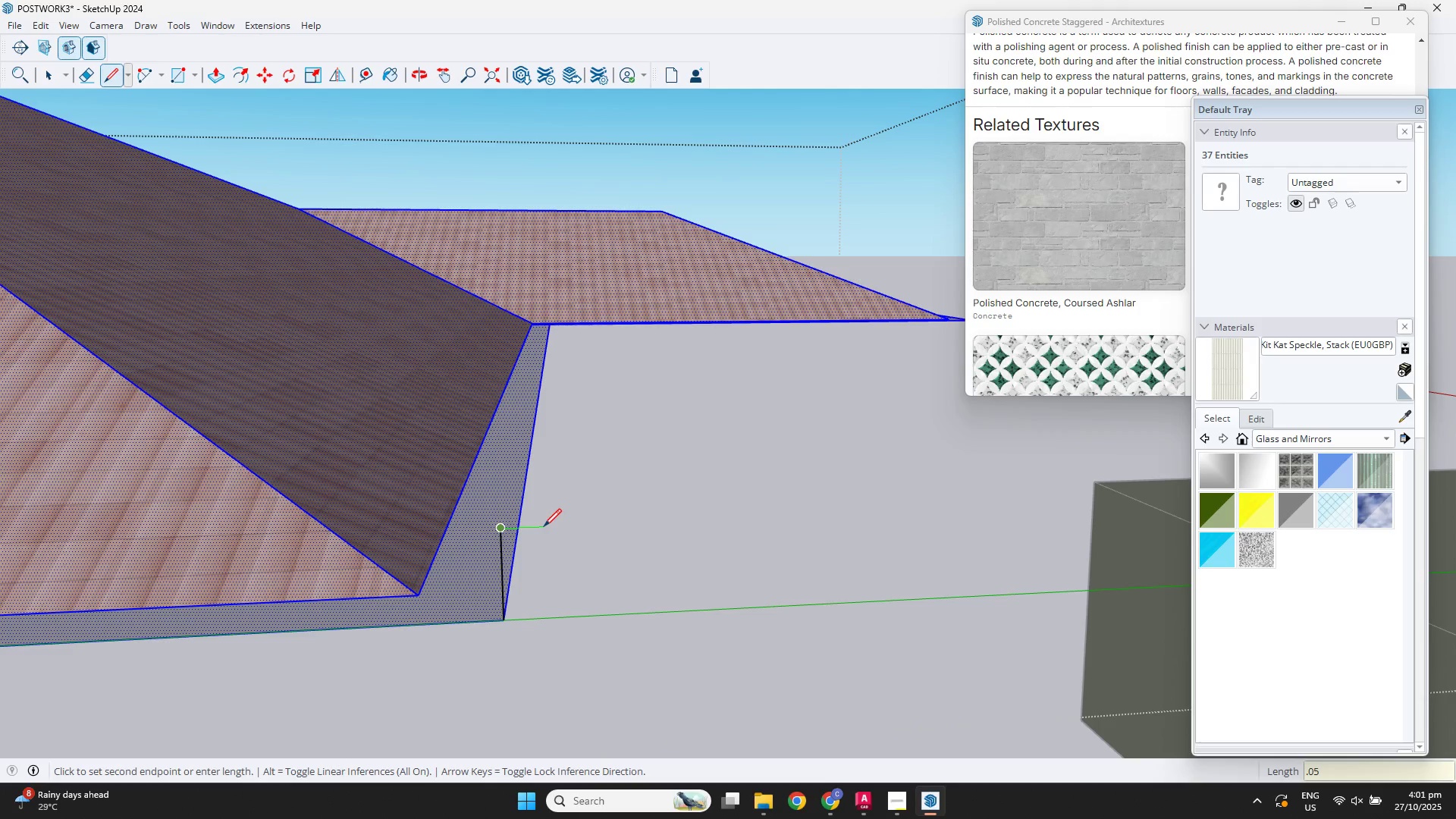 
key(NumpadEnter)
 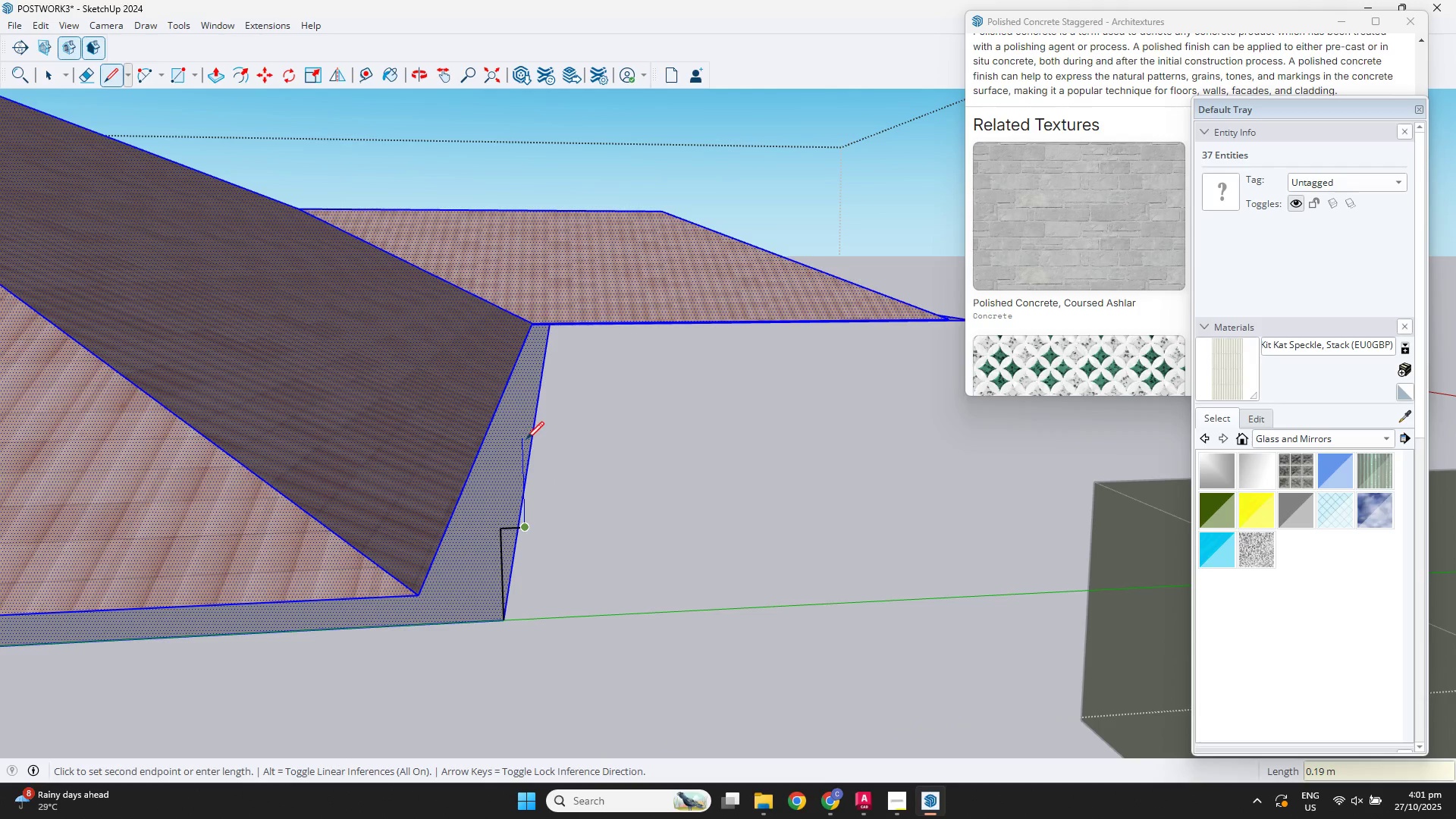 
key(NumpadDecimal)
 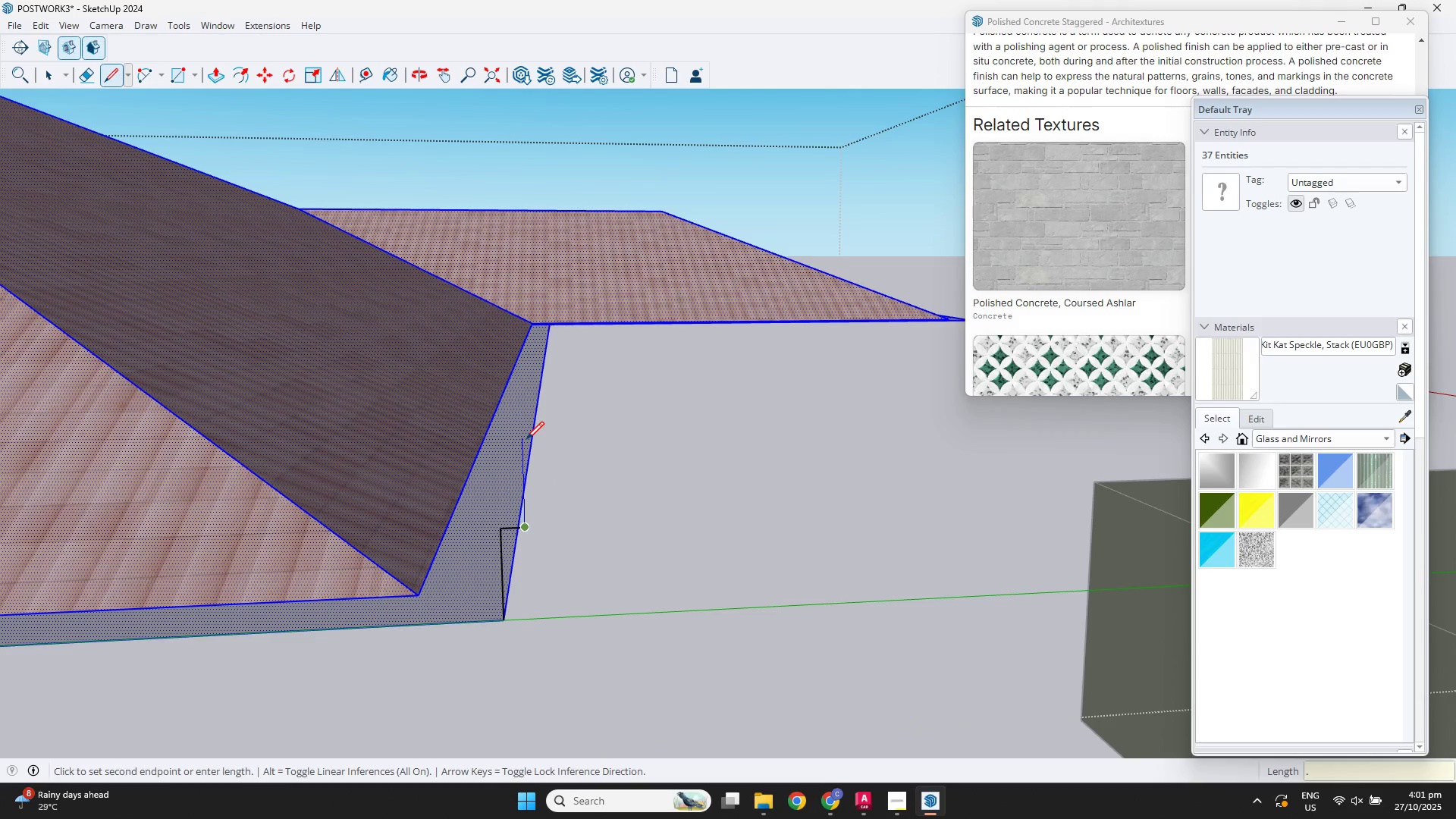 
key(Numpad1)
 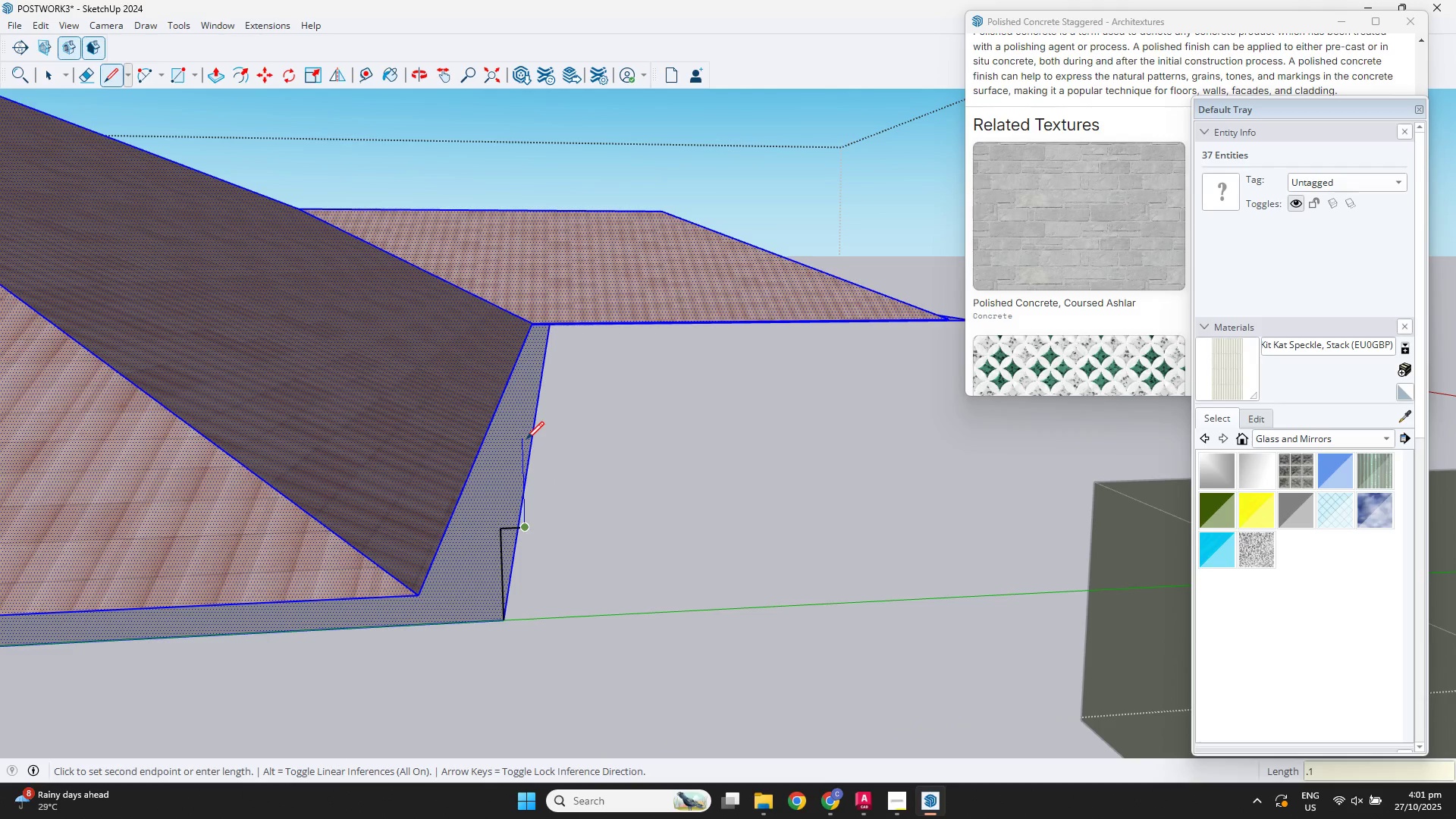 
key(NumpadEnter)
 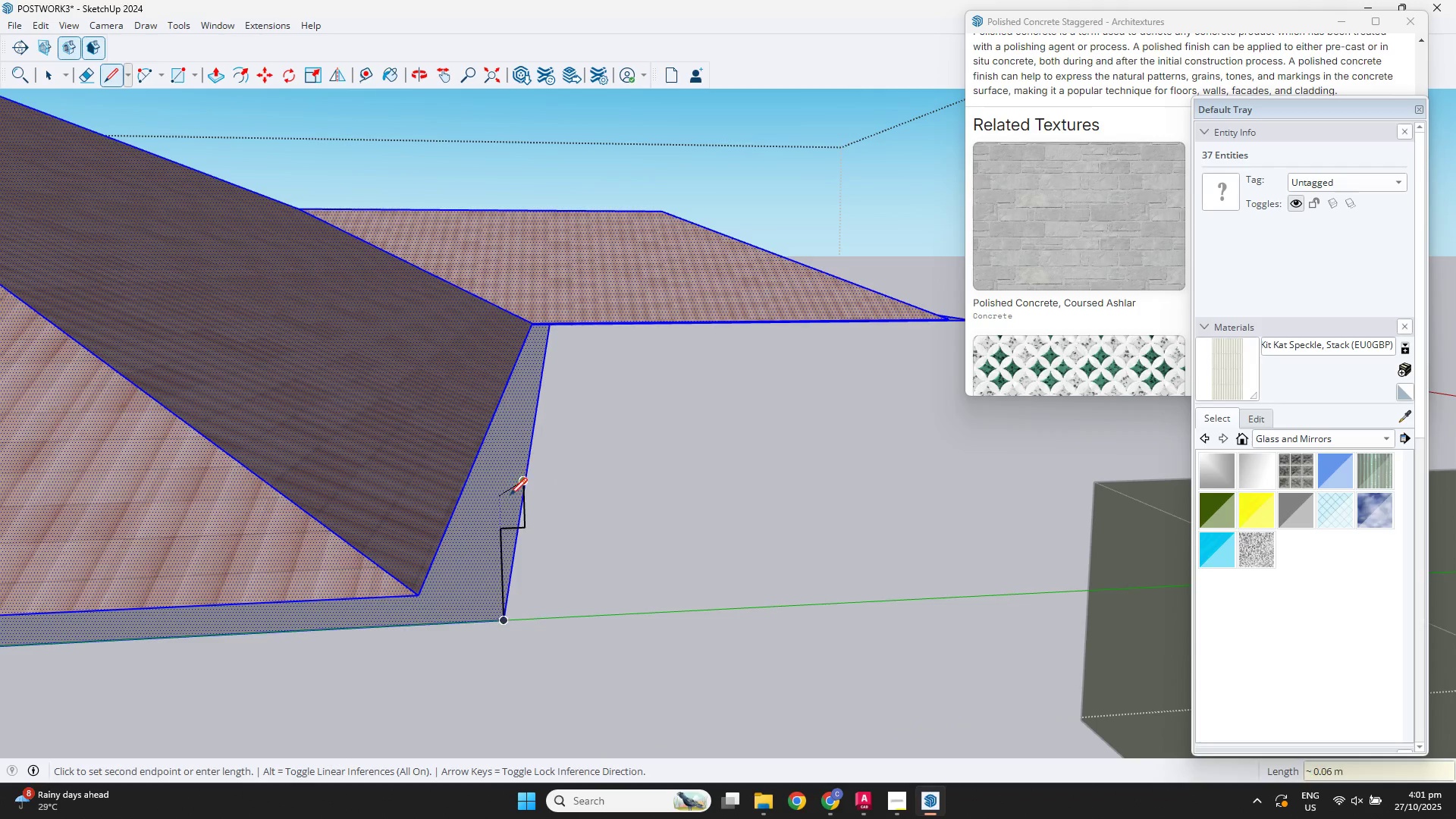 
scroll: coordinate [505, 479], scroll_direction: up, amount: 7.0
 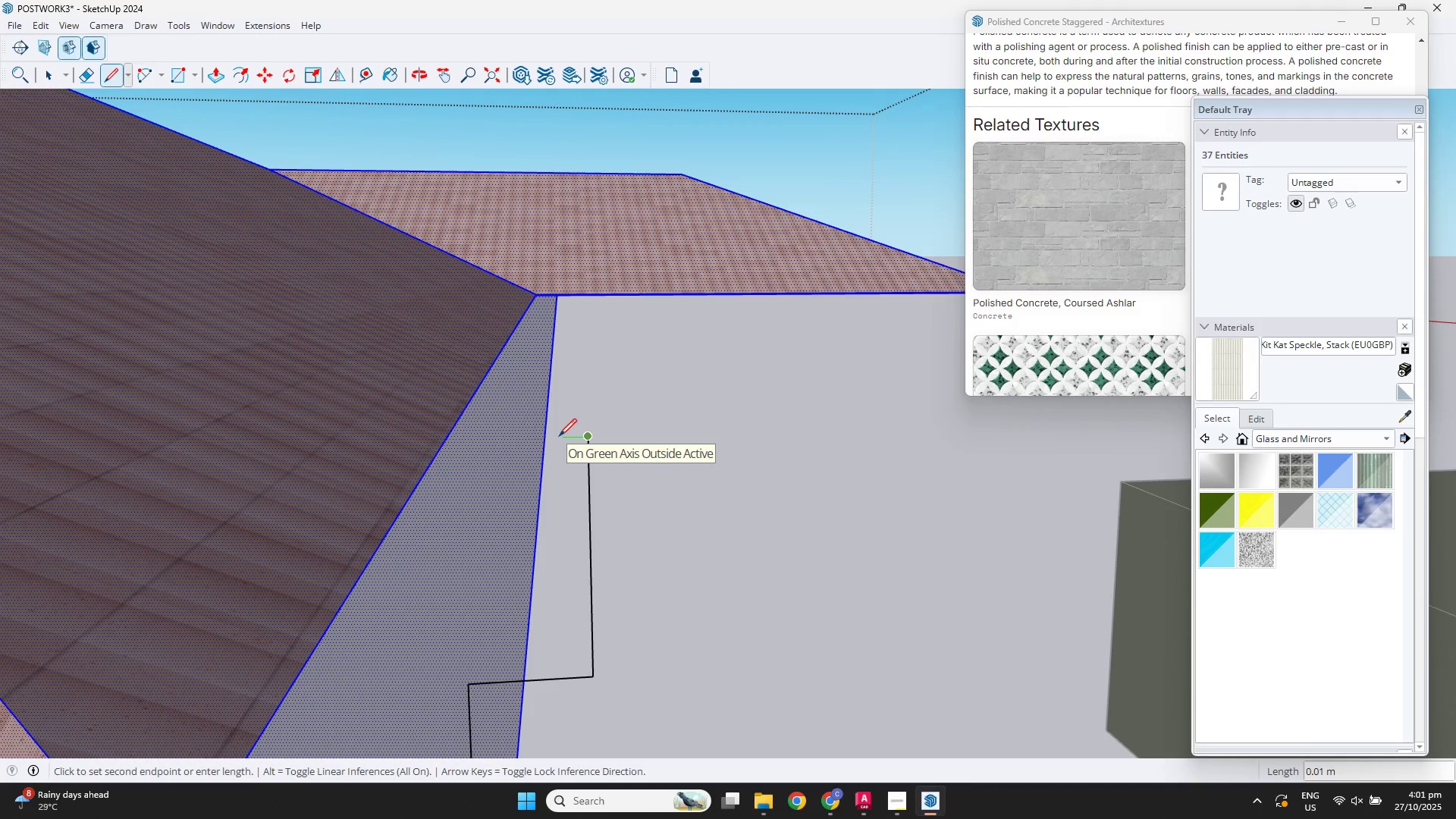 
key(NumpadDecimal)
 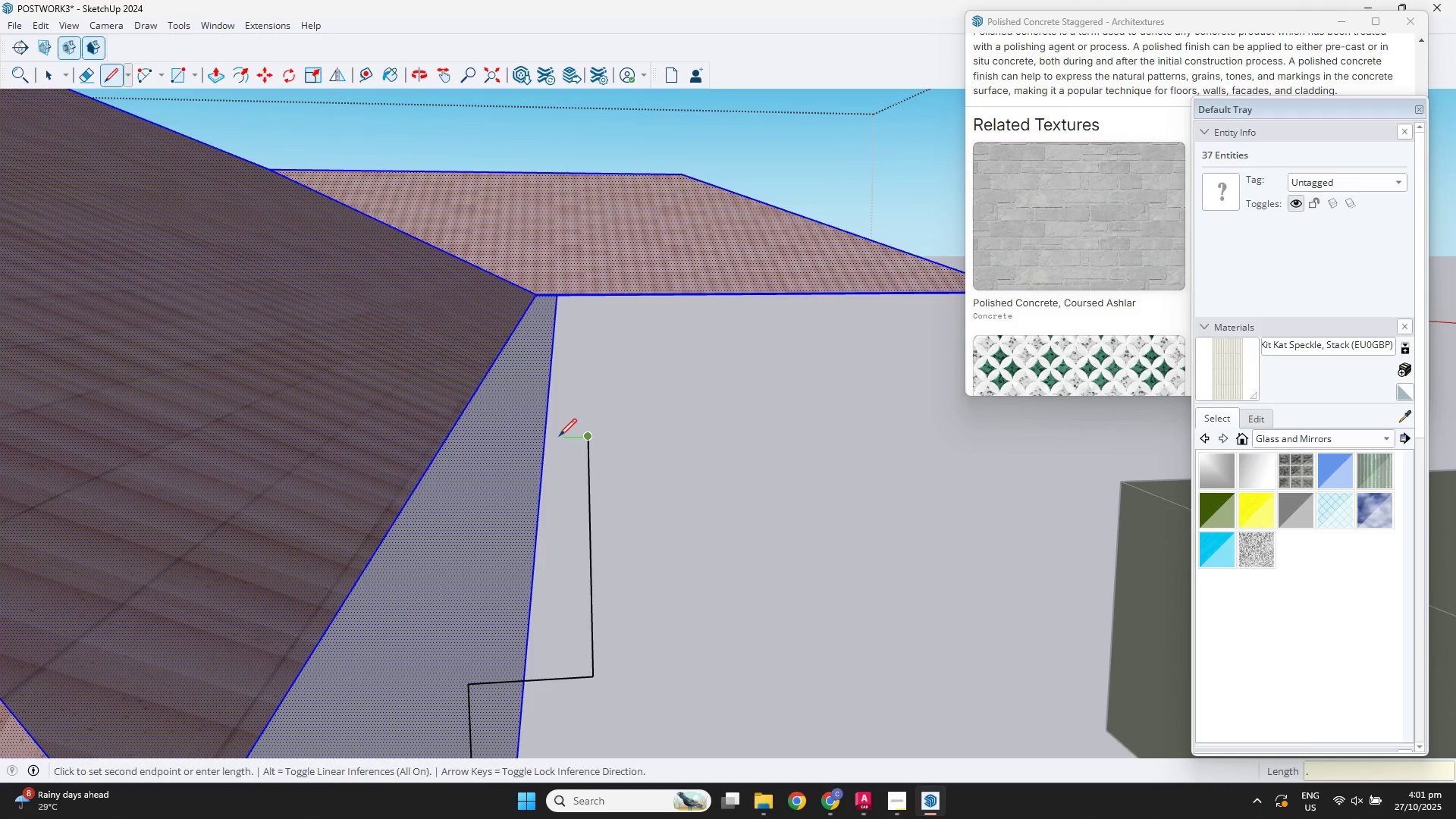 
key(Numpad0)
 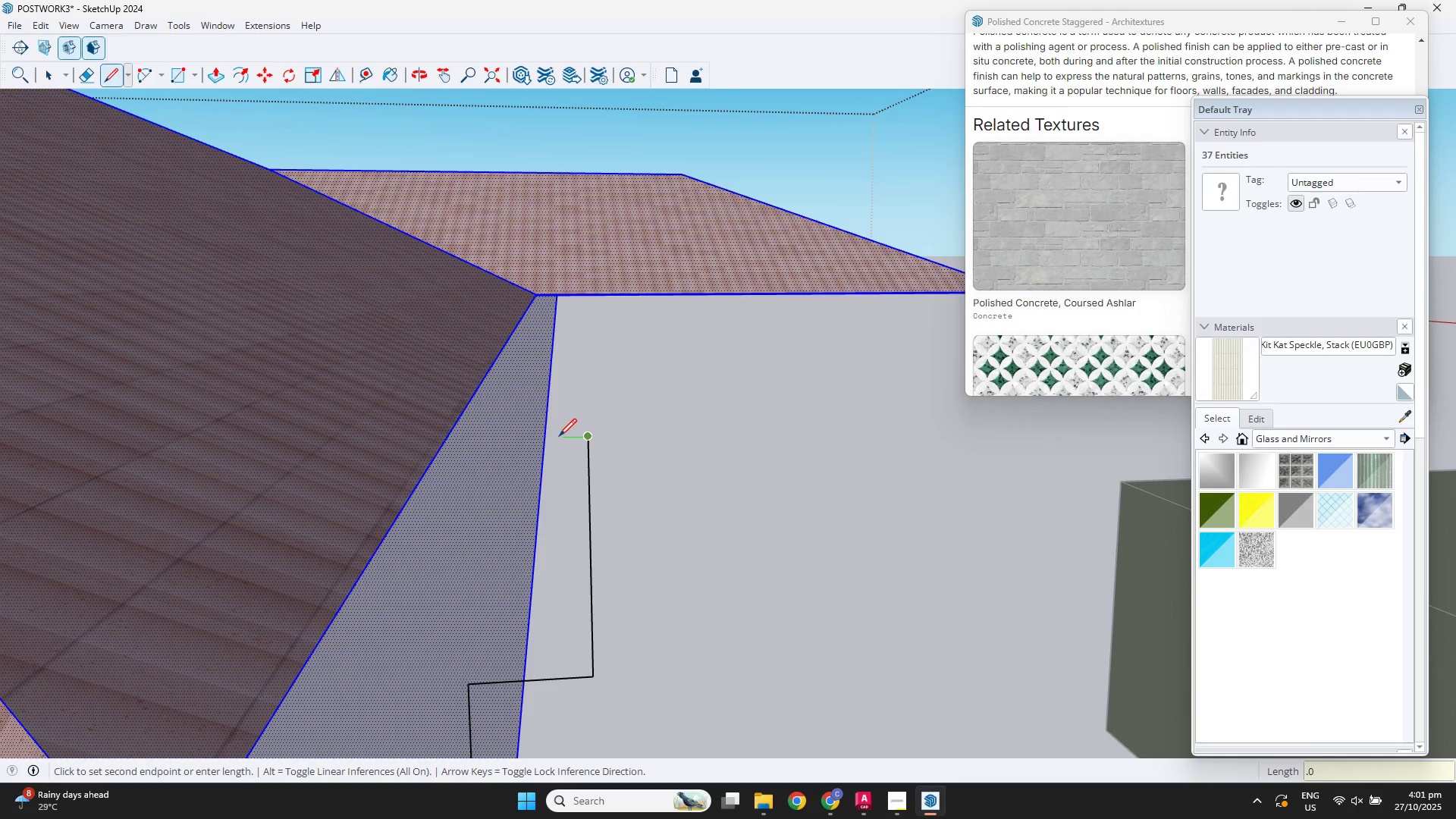 
key(Numpad0)
 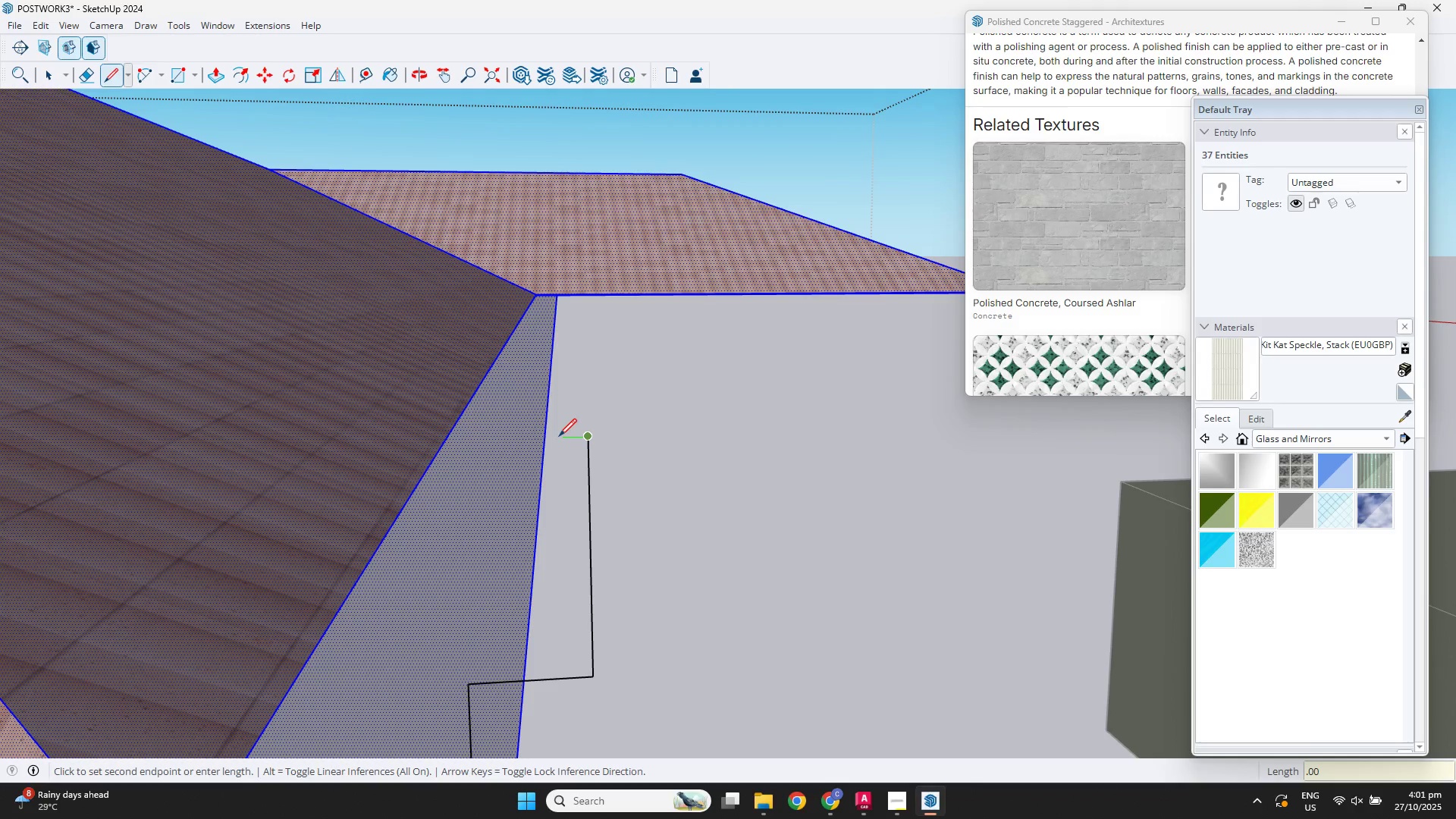 
key(Numpad2)
 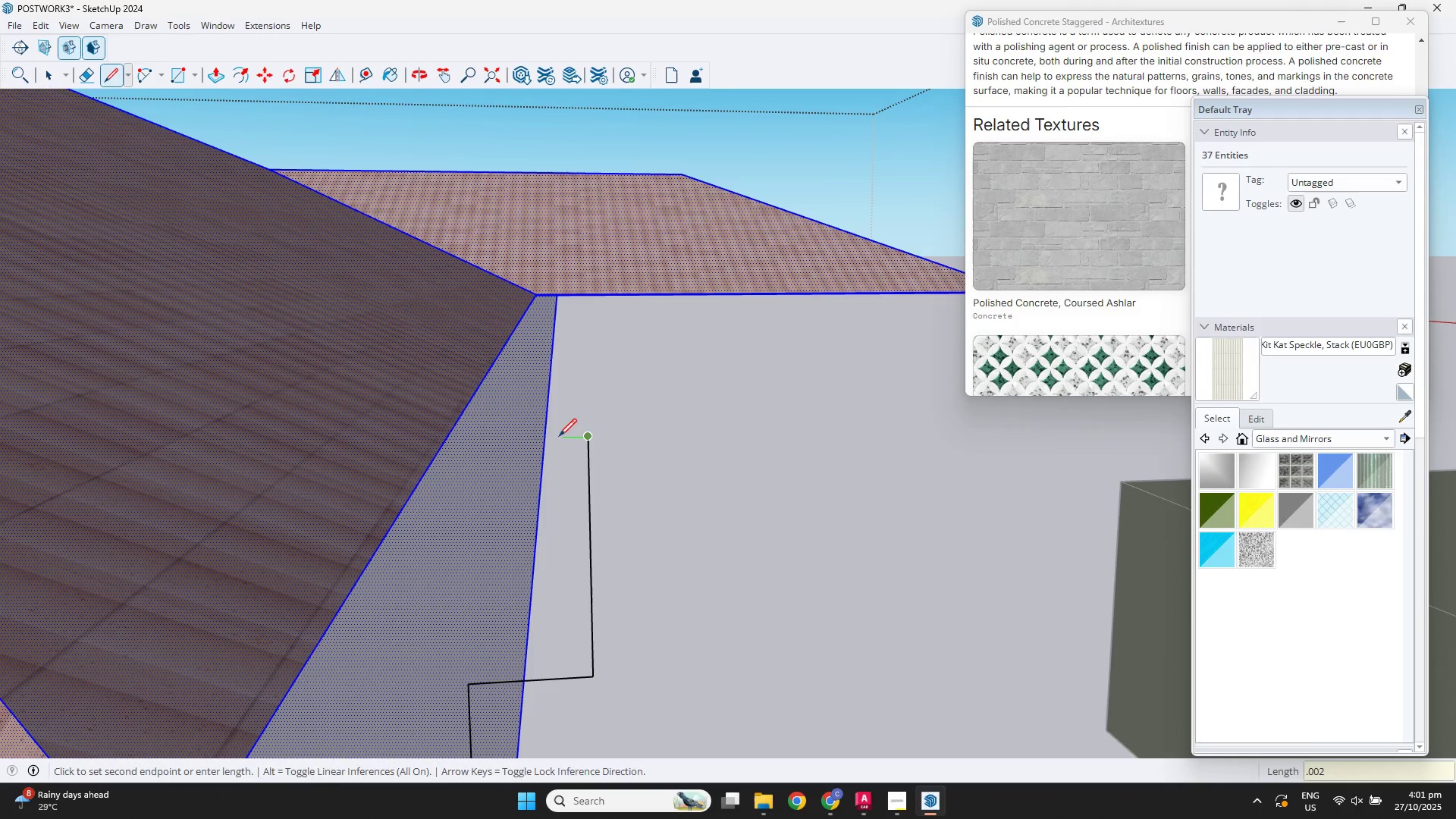 
key(NumpadEnter)
 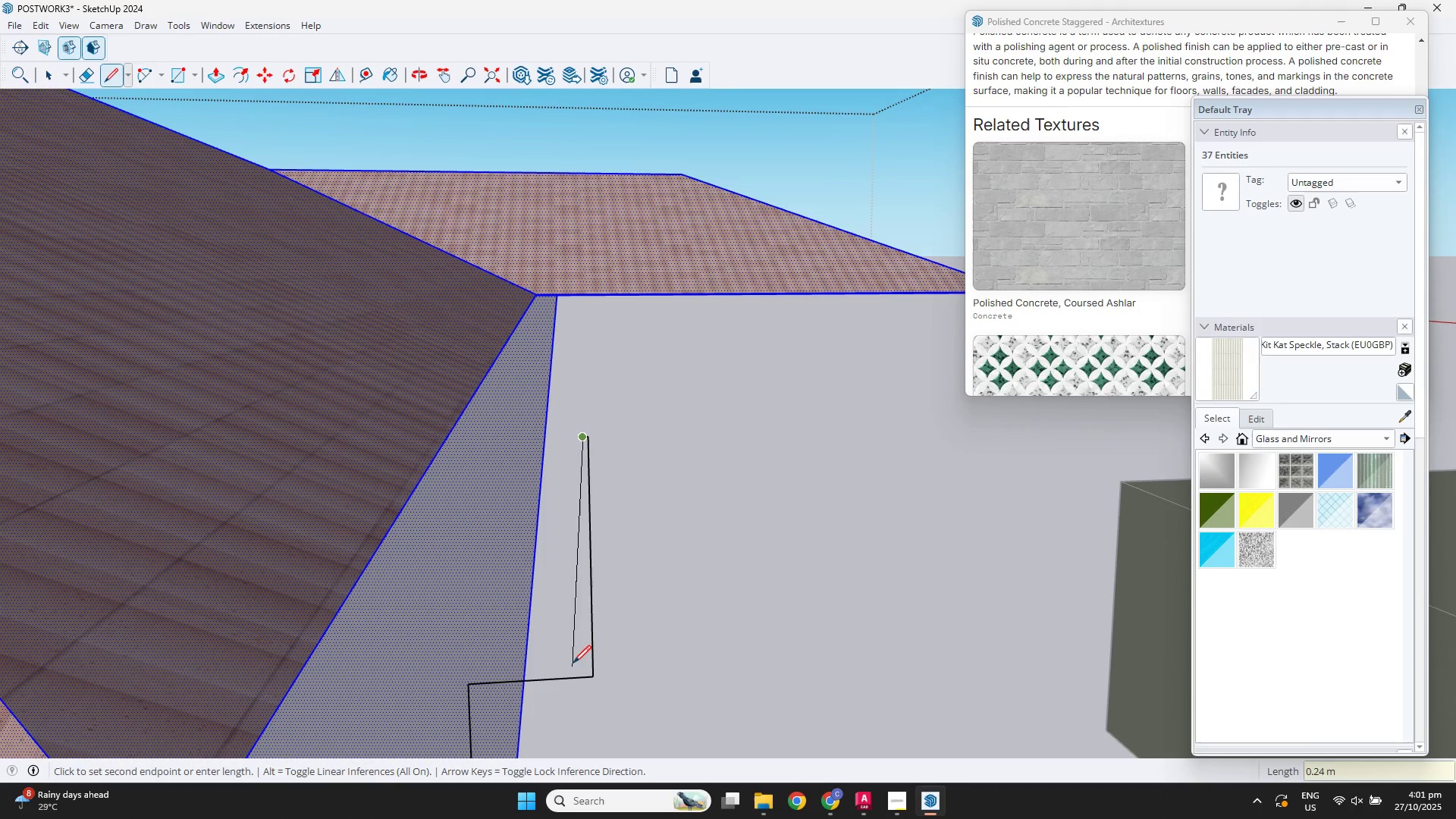 
wait(5.93)
 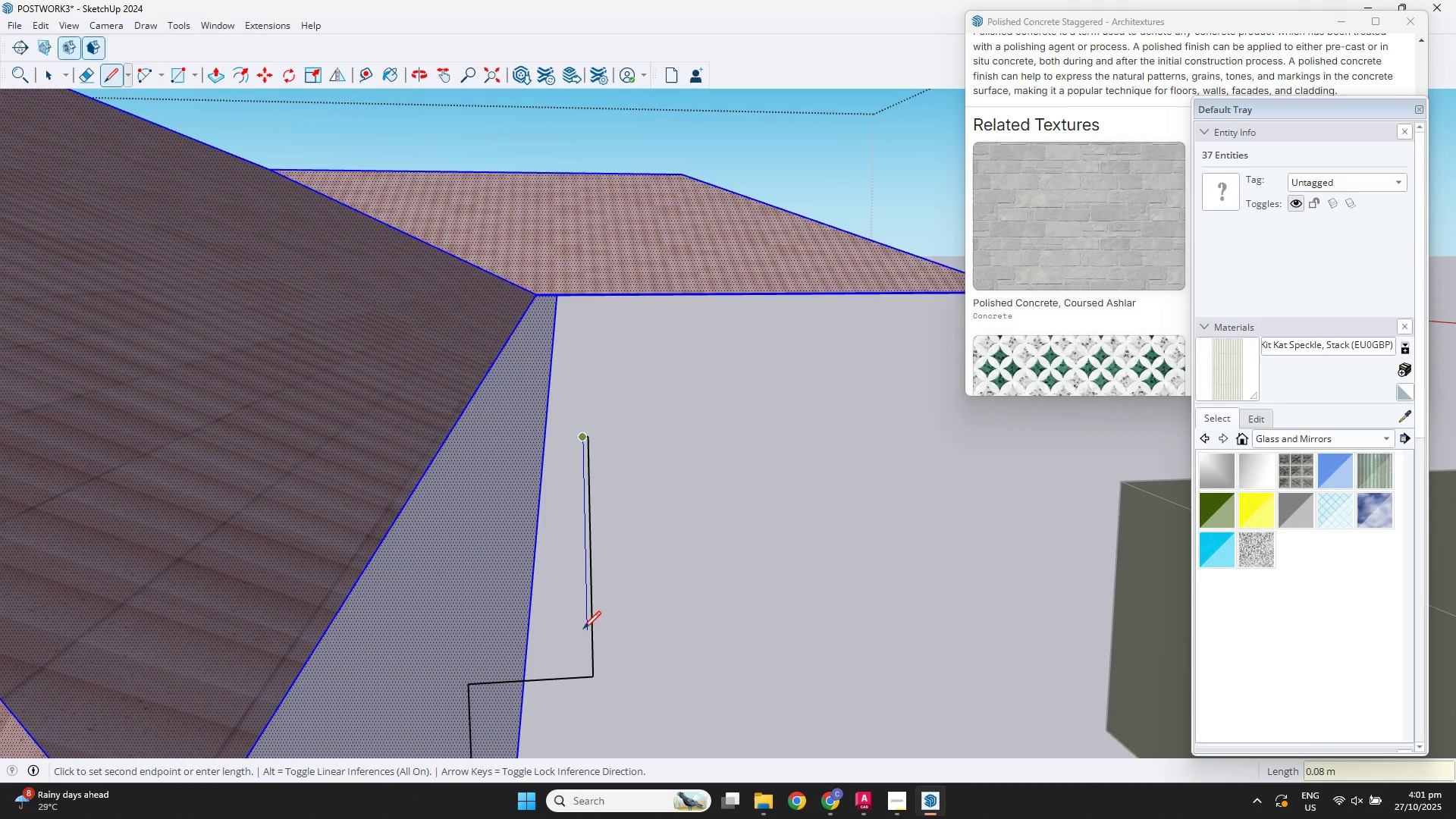 
key(Control+Z)
 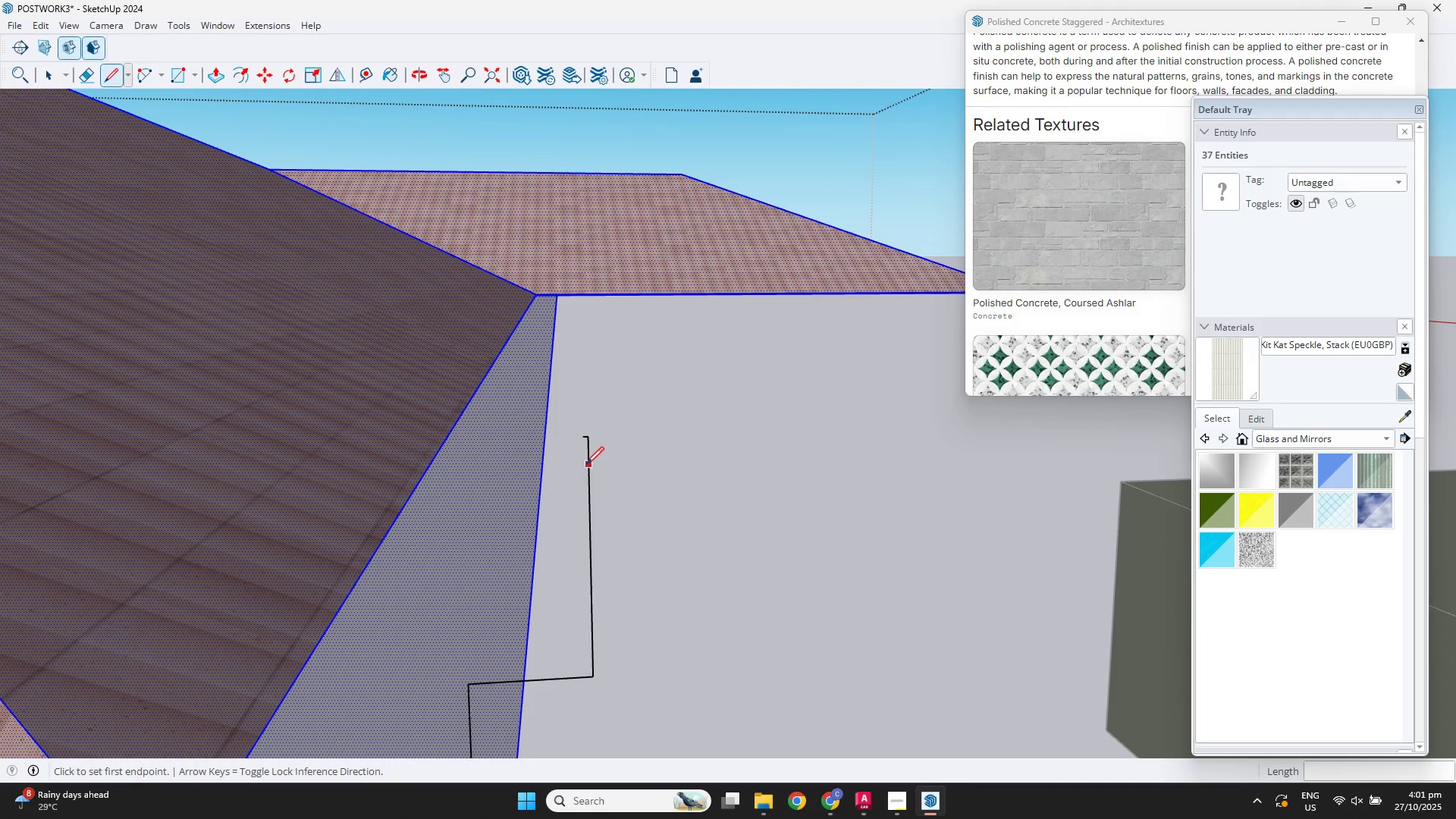 
key(Control+Z)
 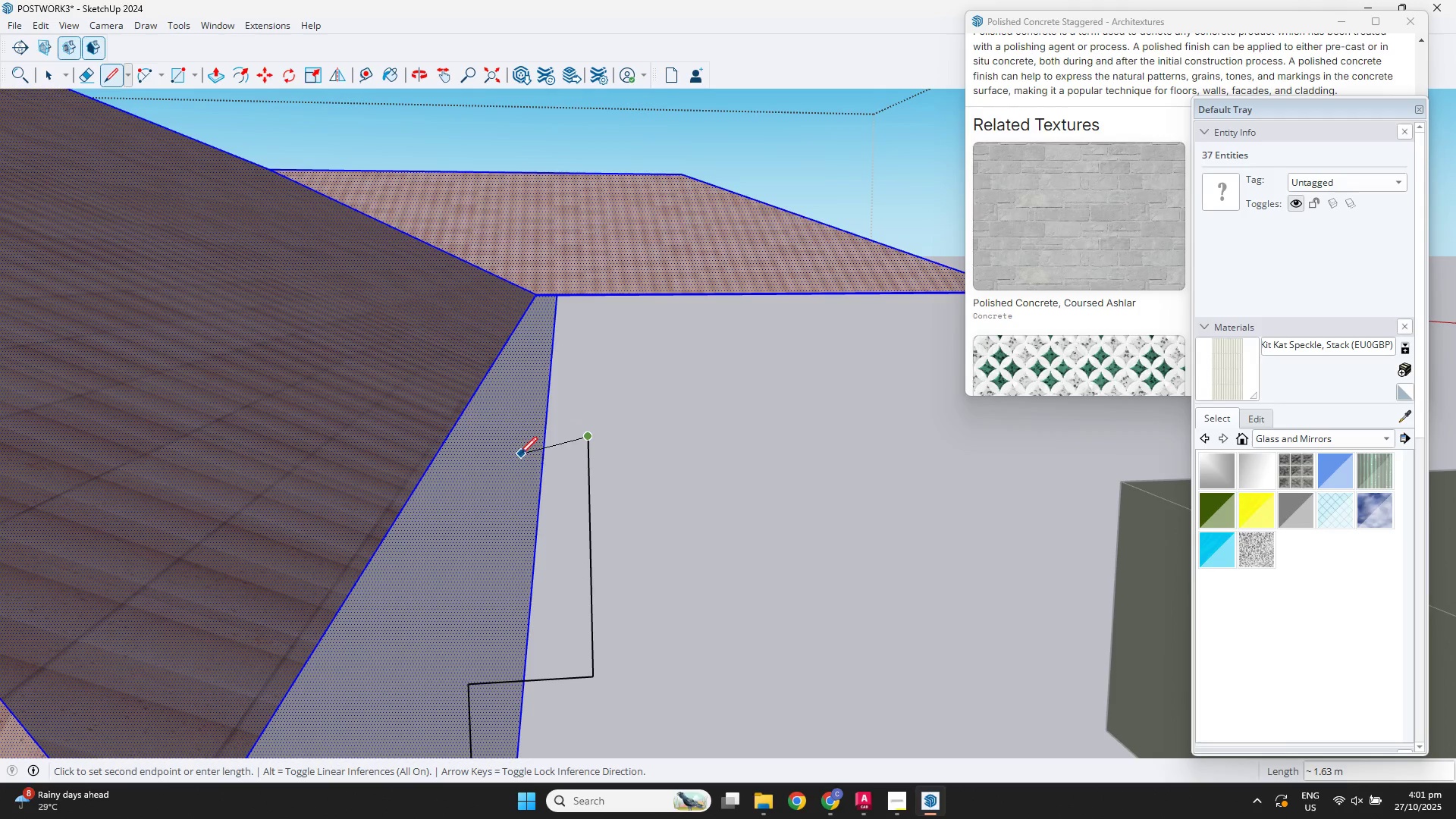 
key(NumpadDecimal)
 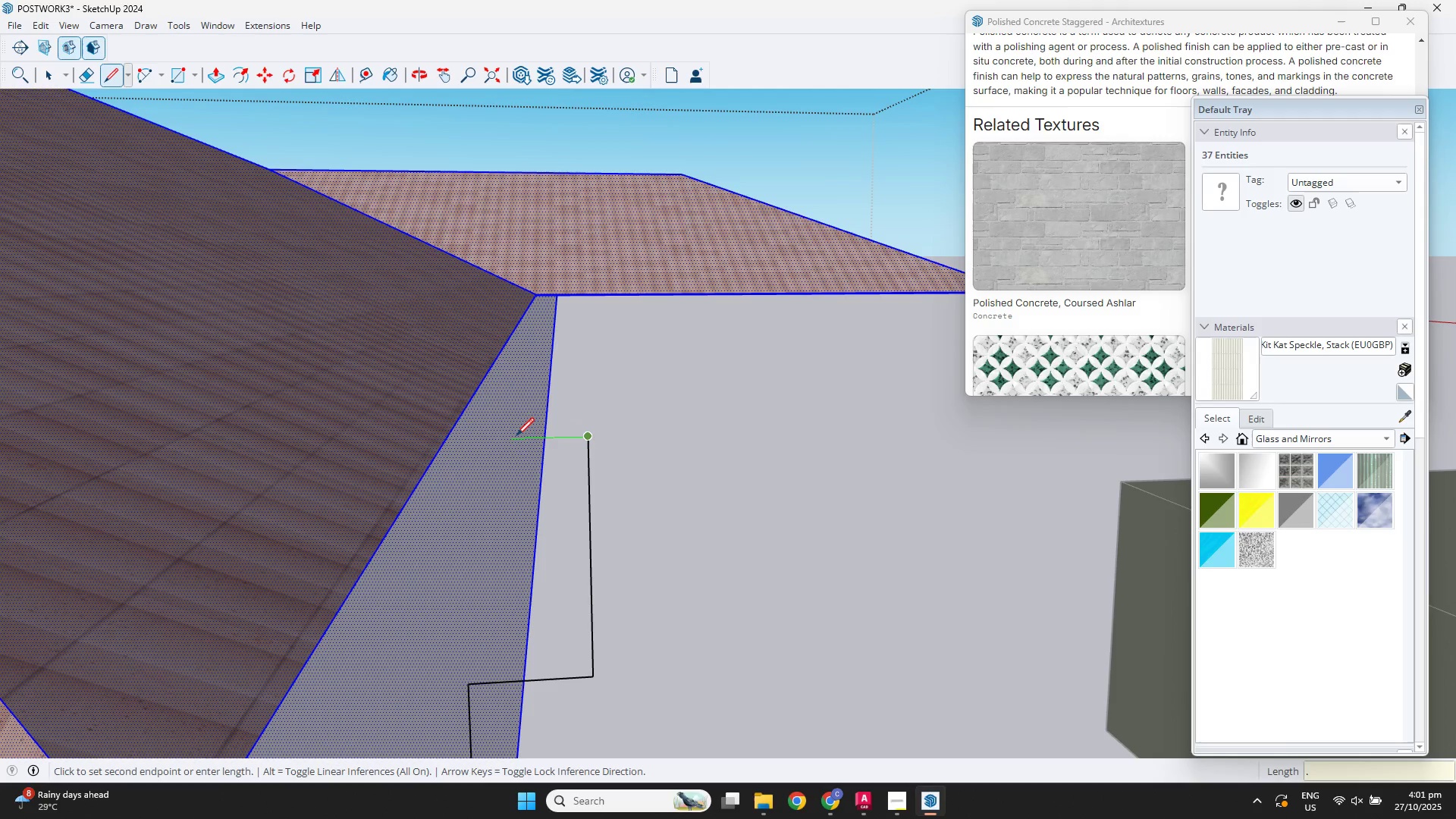 
key(Numpad0)
 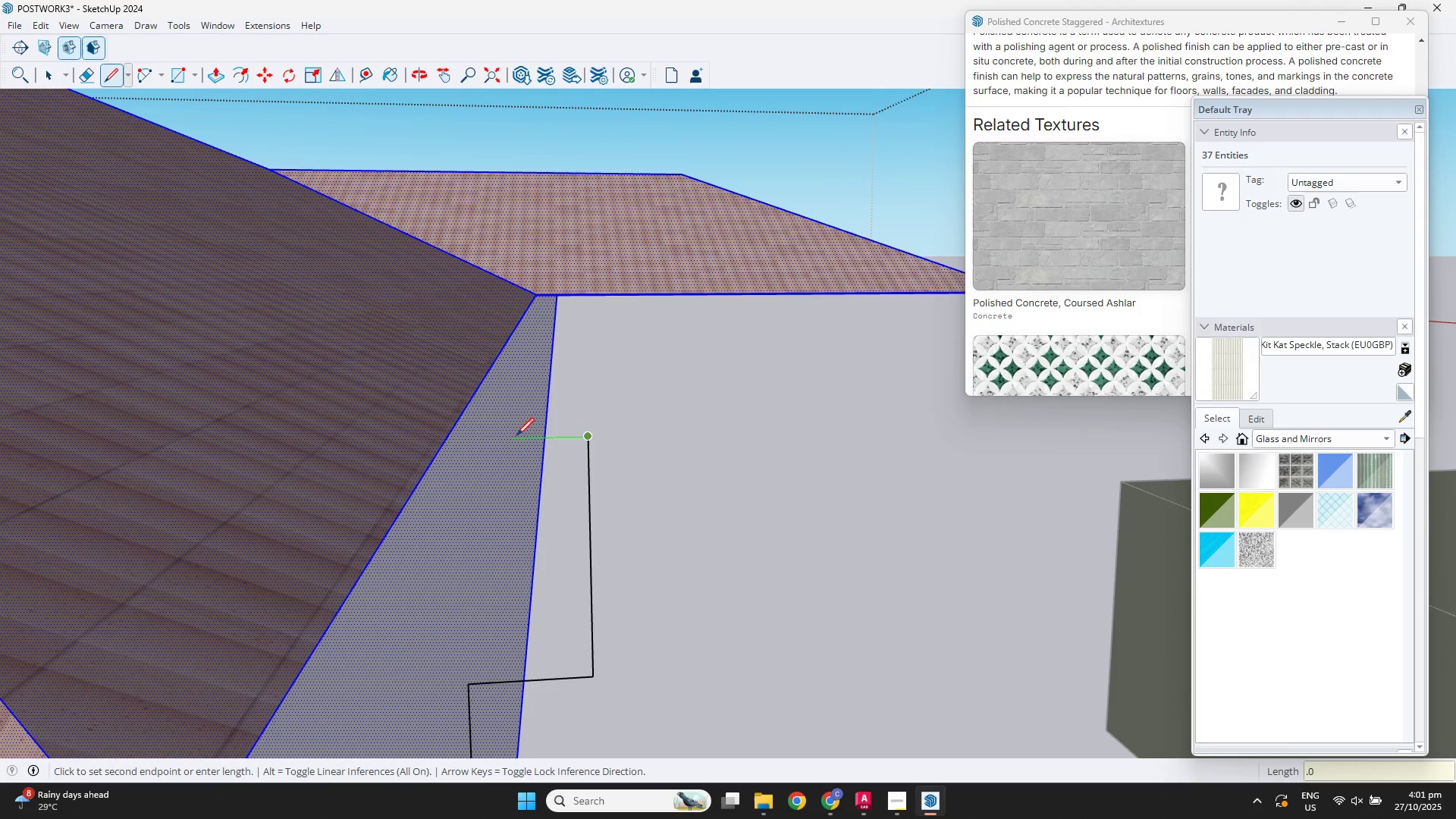 
key(Numpad1)
 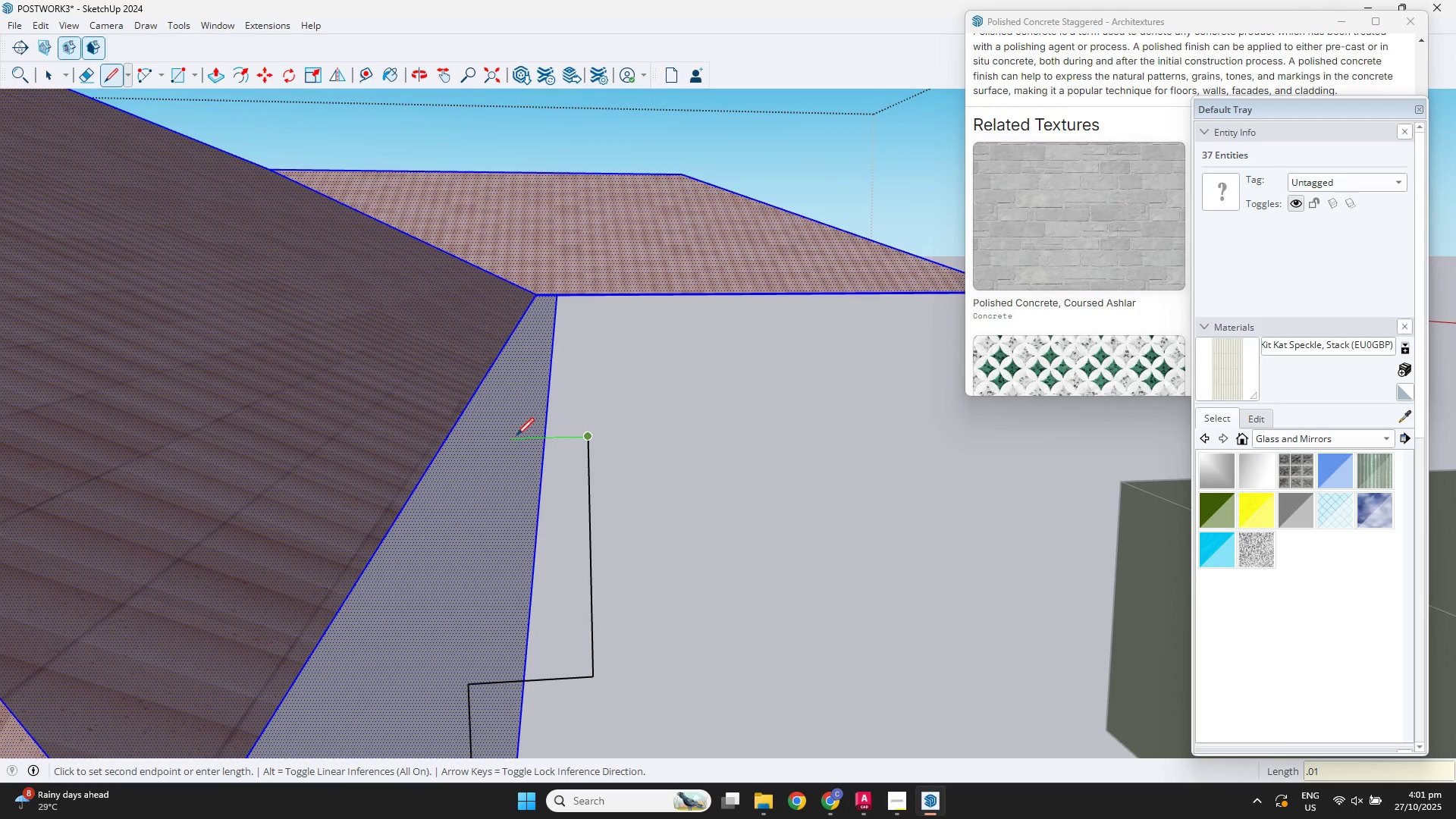 
key(NumpadEnter)
 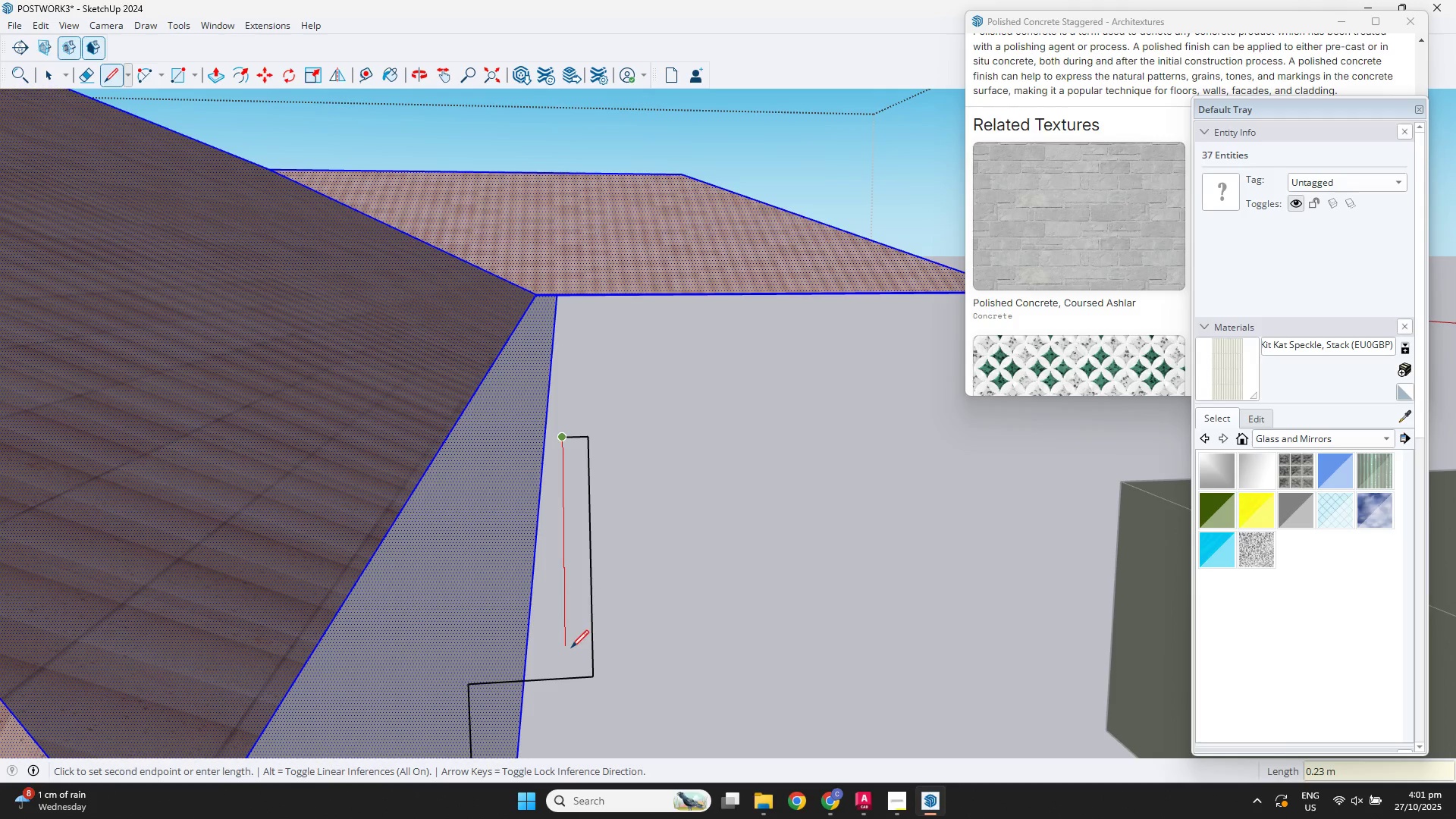 
left_click([571, 654])
 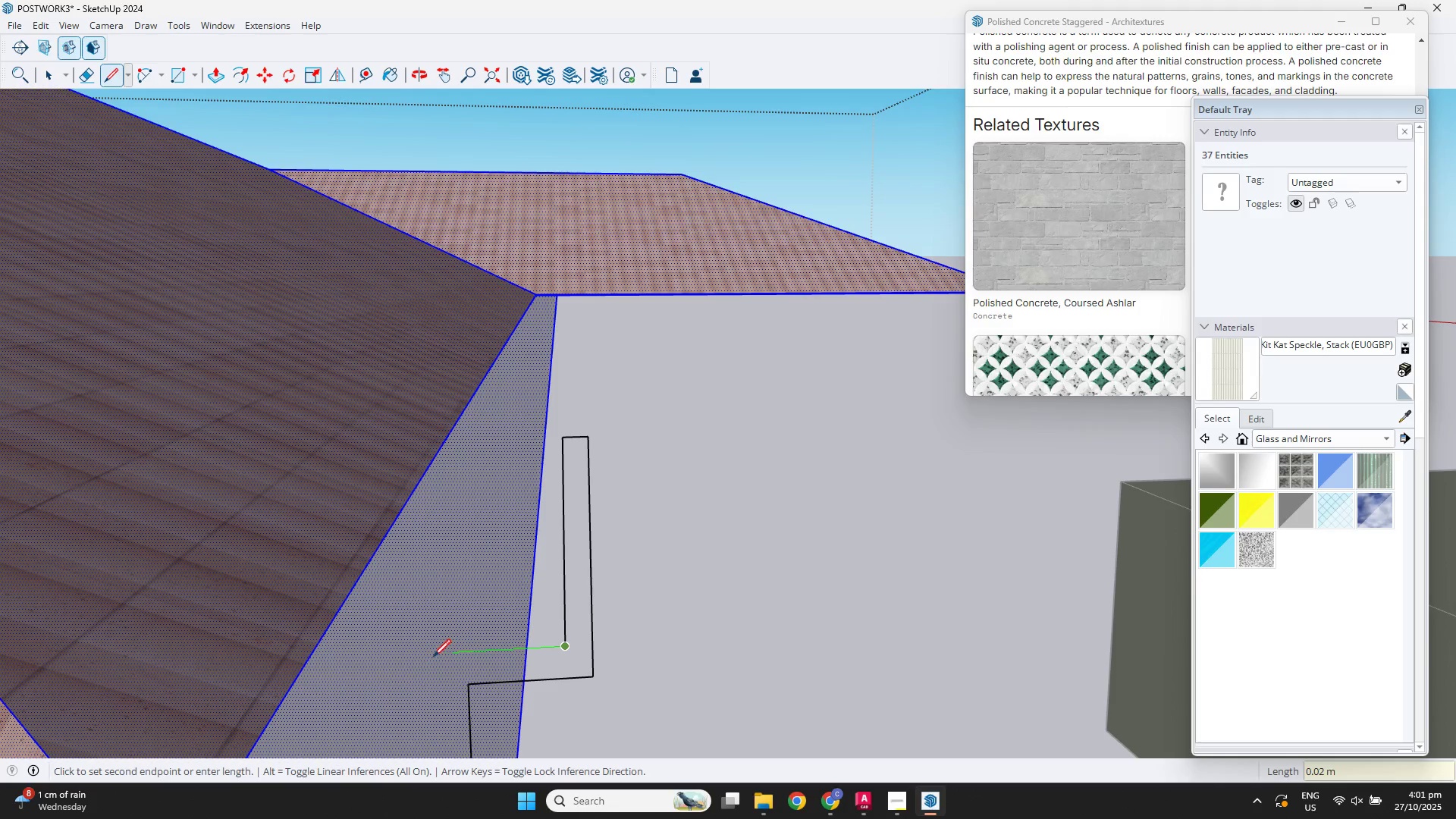 
scroll: coordinate [418, 648], scroll_direction: down, amount: 3.0
 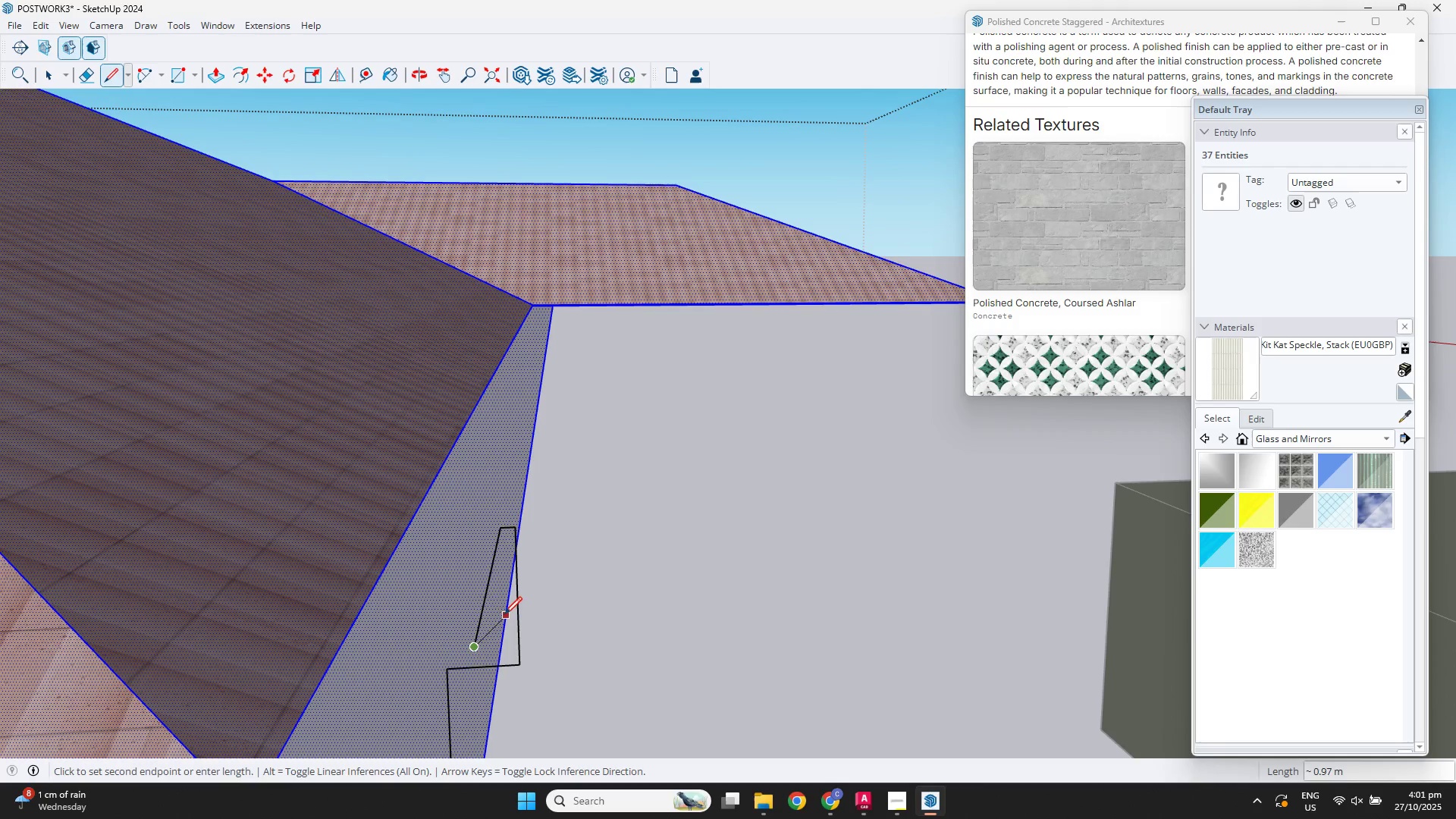 
key(Control+ControlLeft)
 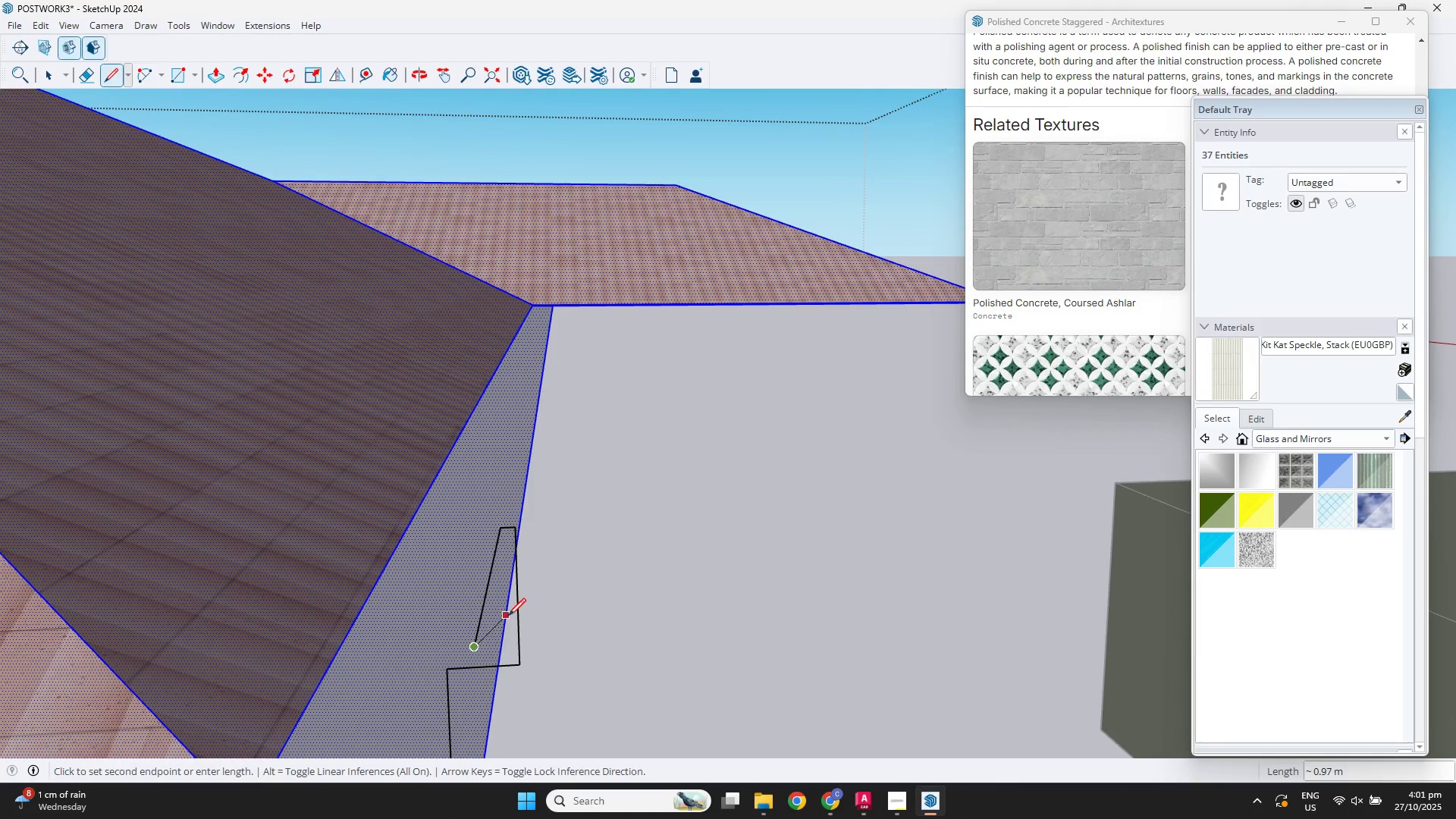 
key(Control+Z)
 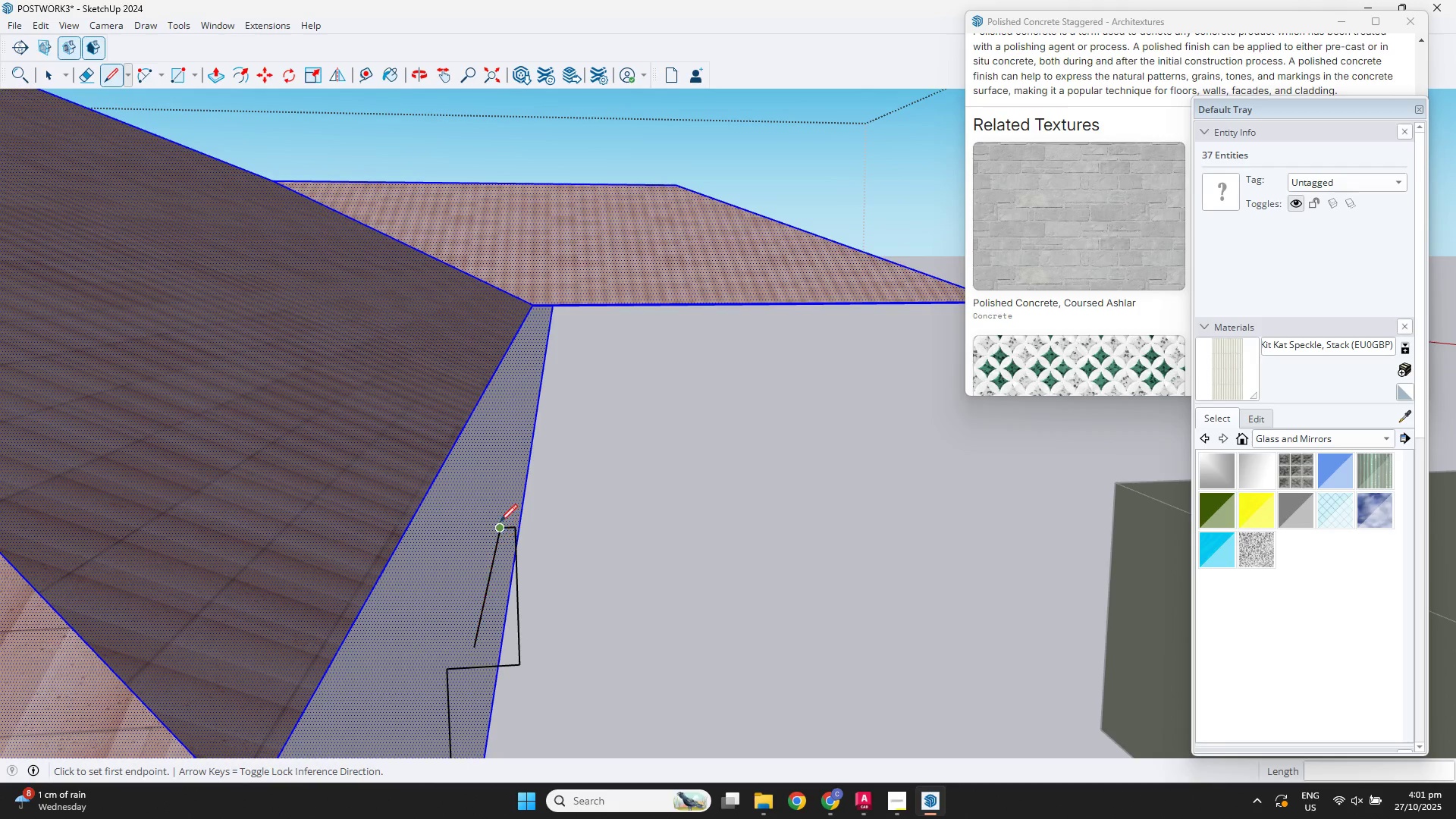 
key(Control+ControlLeft)
 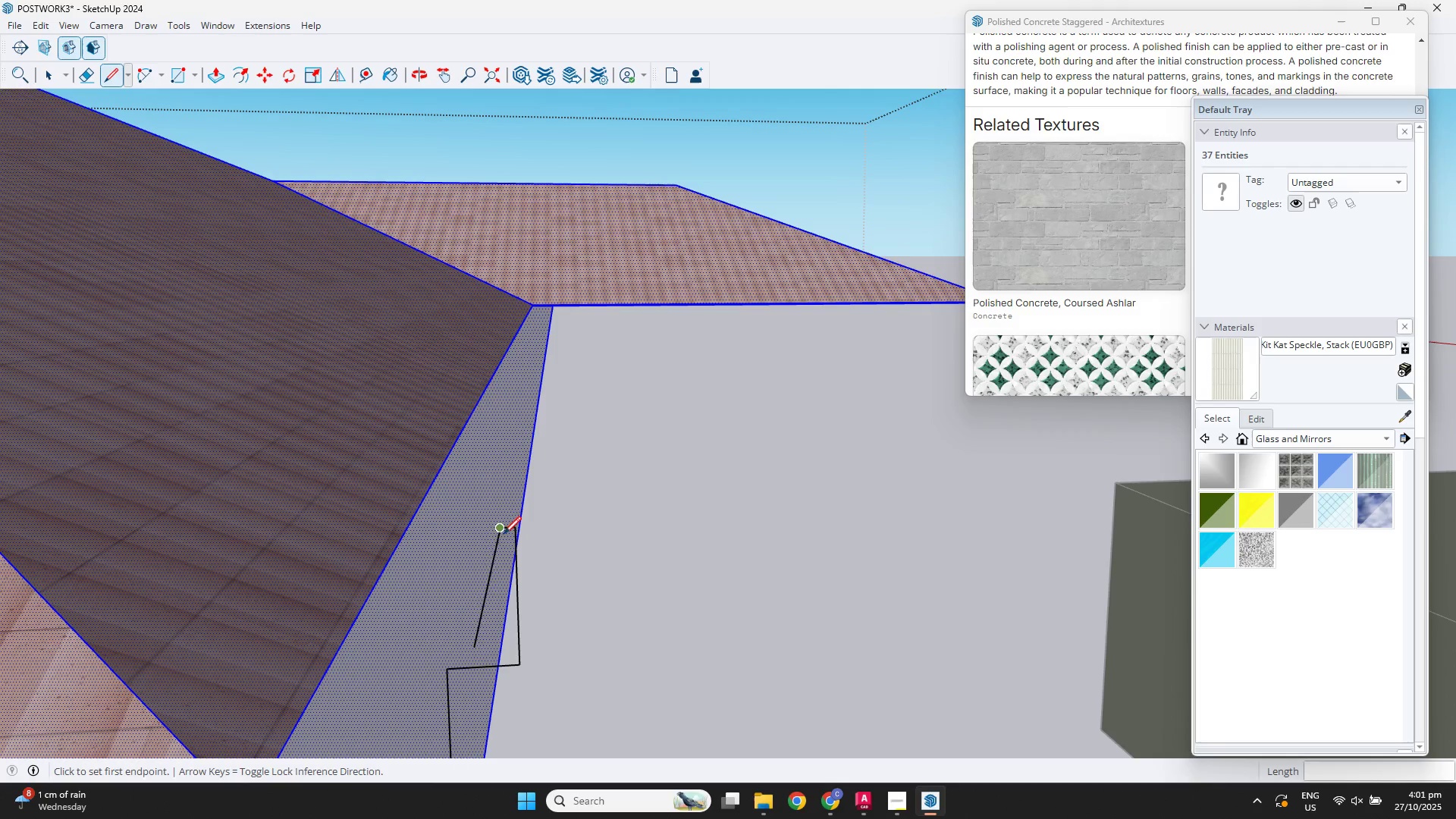 
key(Control+Z)
 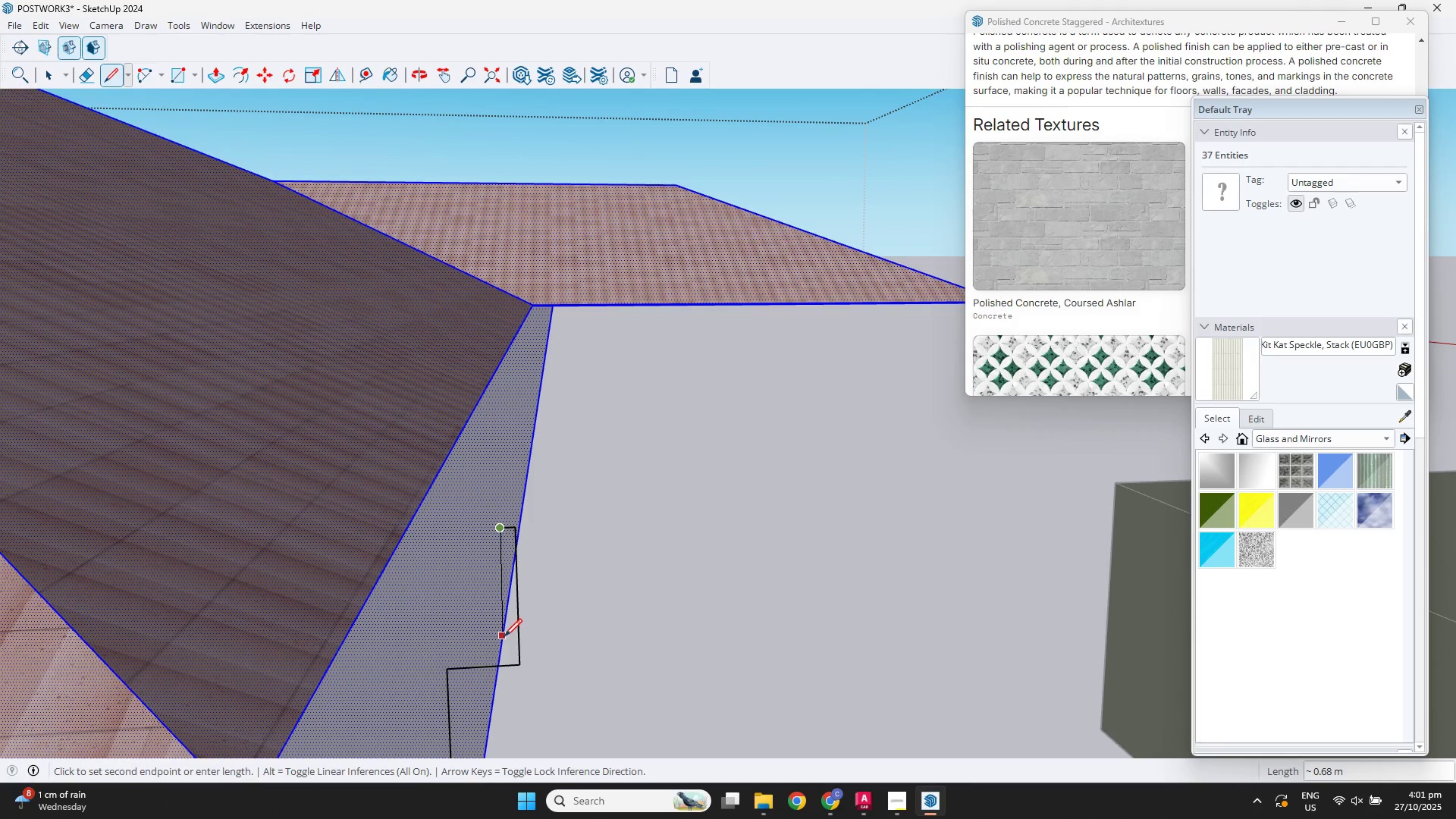 
key(ArrowUp)
 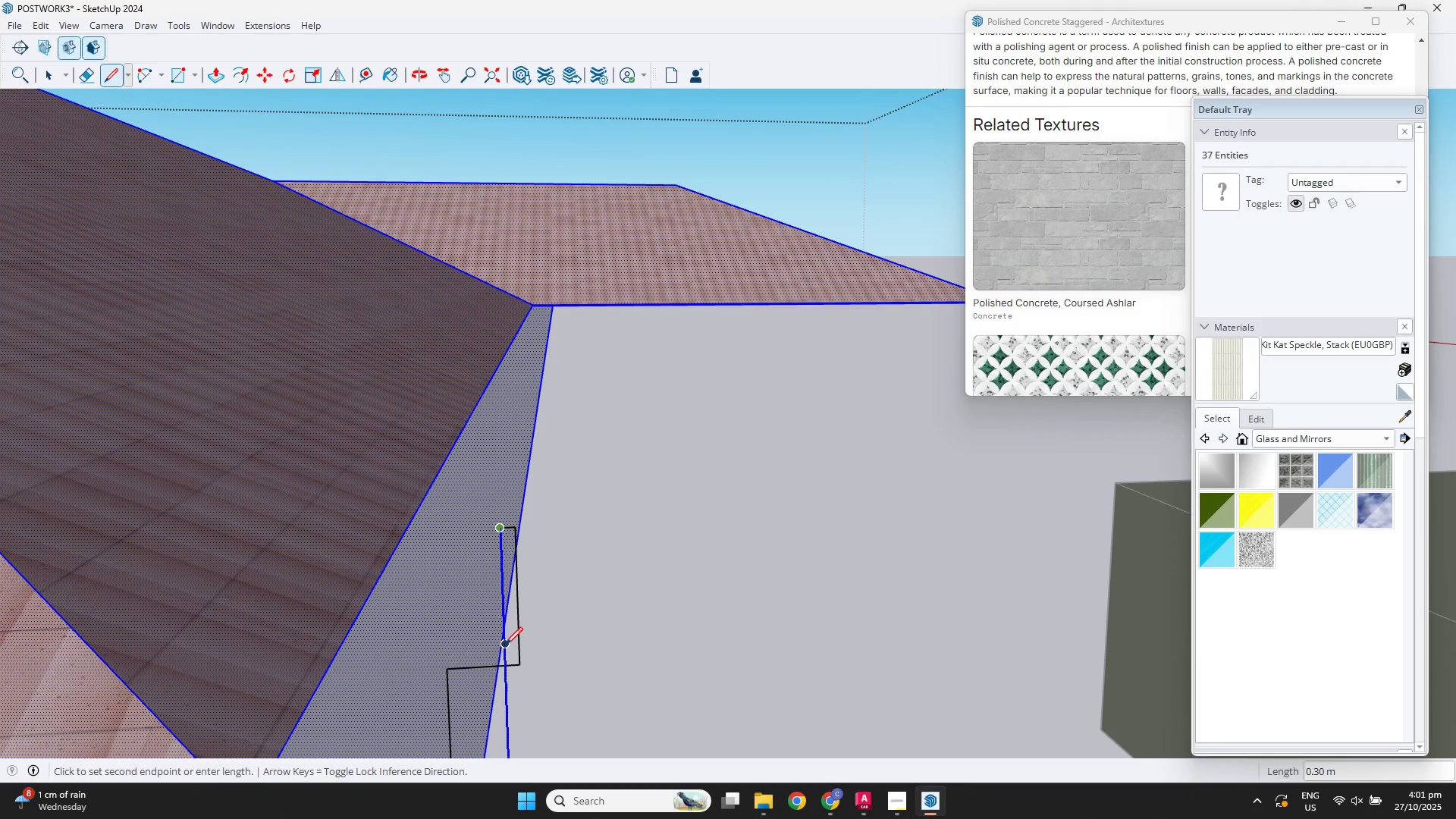 
scroll: coordinate [498, 629], scroll_direction: down, amount: 2.0
 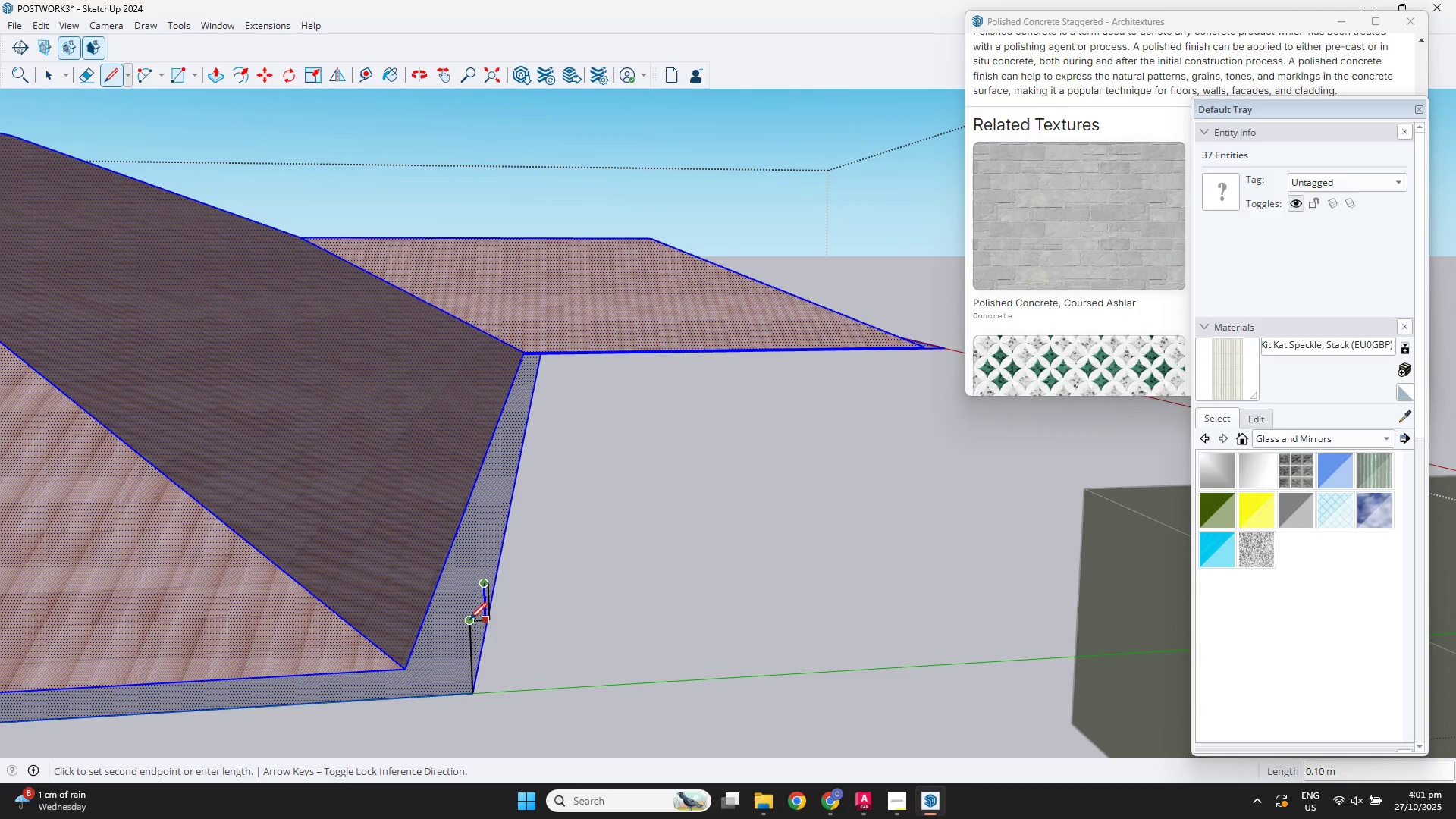 
scroll: coordinate [494, 616], scroll_direction: up, amount: 11.0
 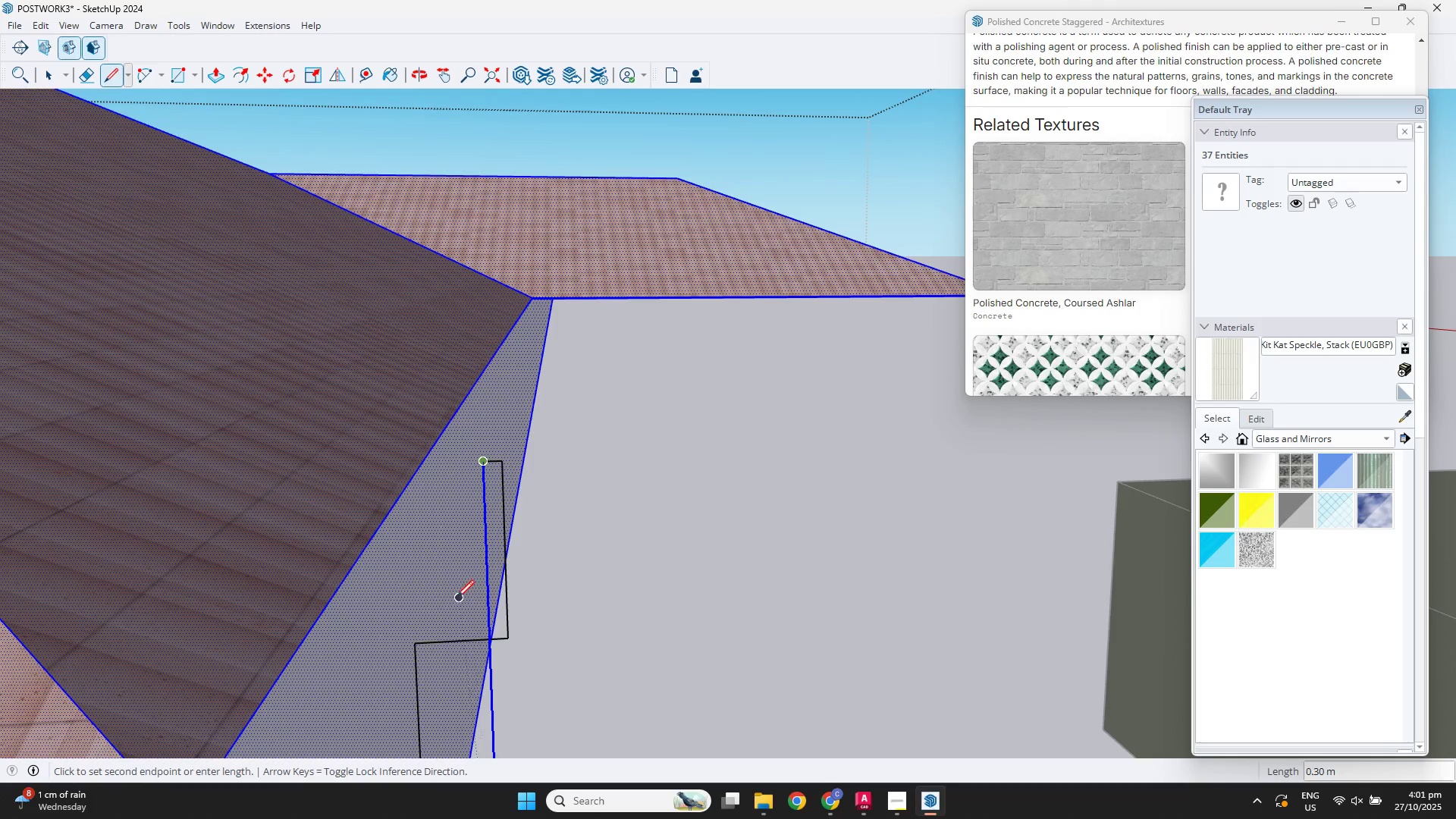 
scroll: coordinate [642, 648], scroll_direction: down, amount: 3.0
 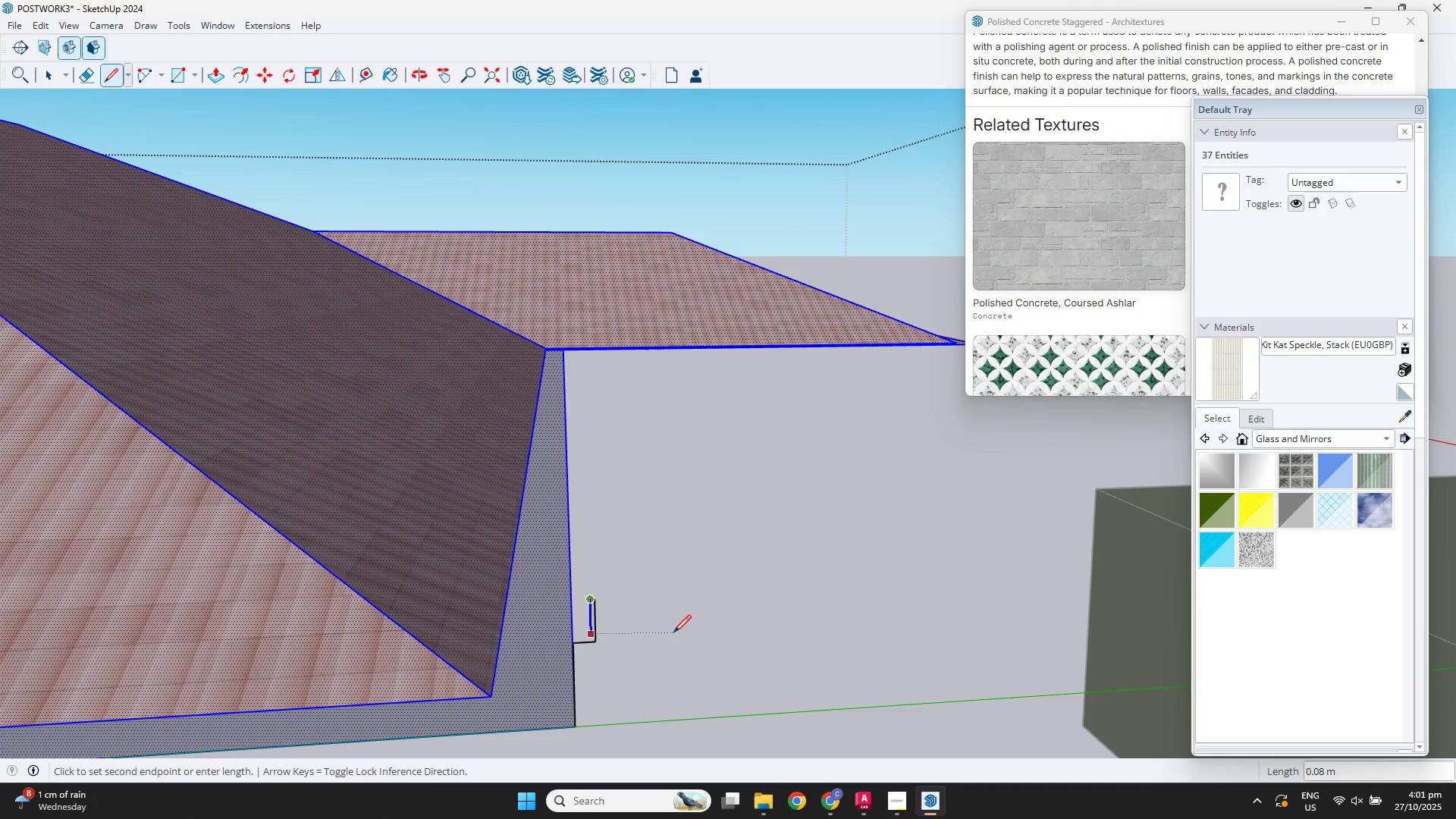 
left_click([673, 634])
 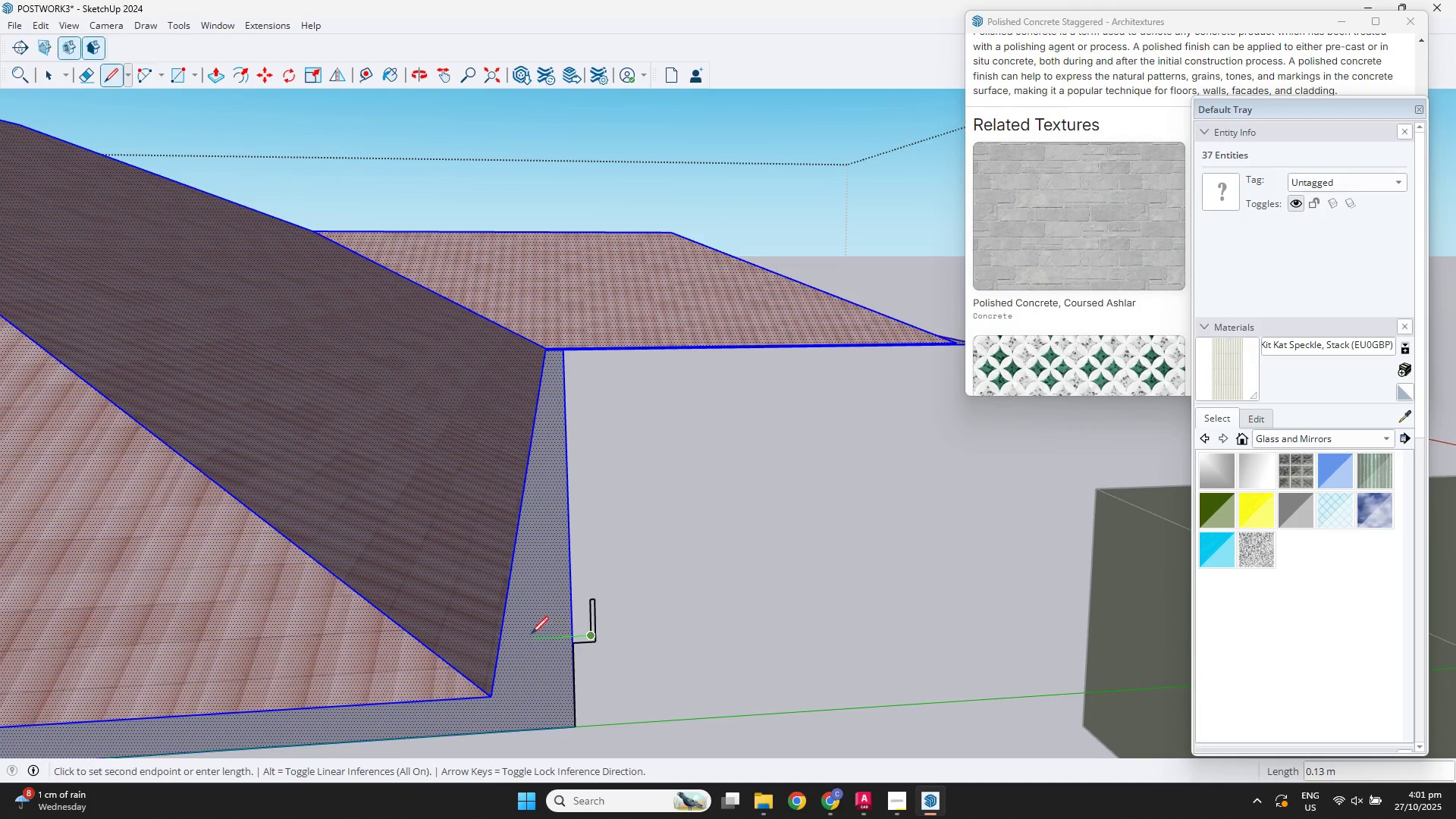 
scroll: coordinate [530, 636], scroll_direction: up, amount: 3.0
 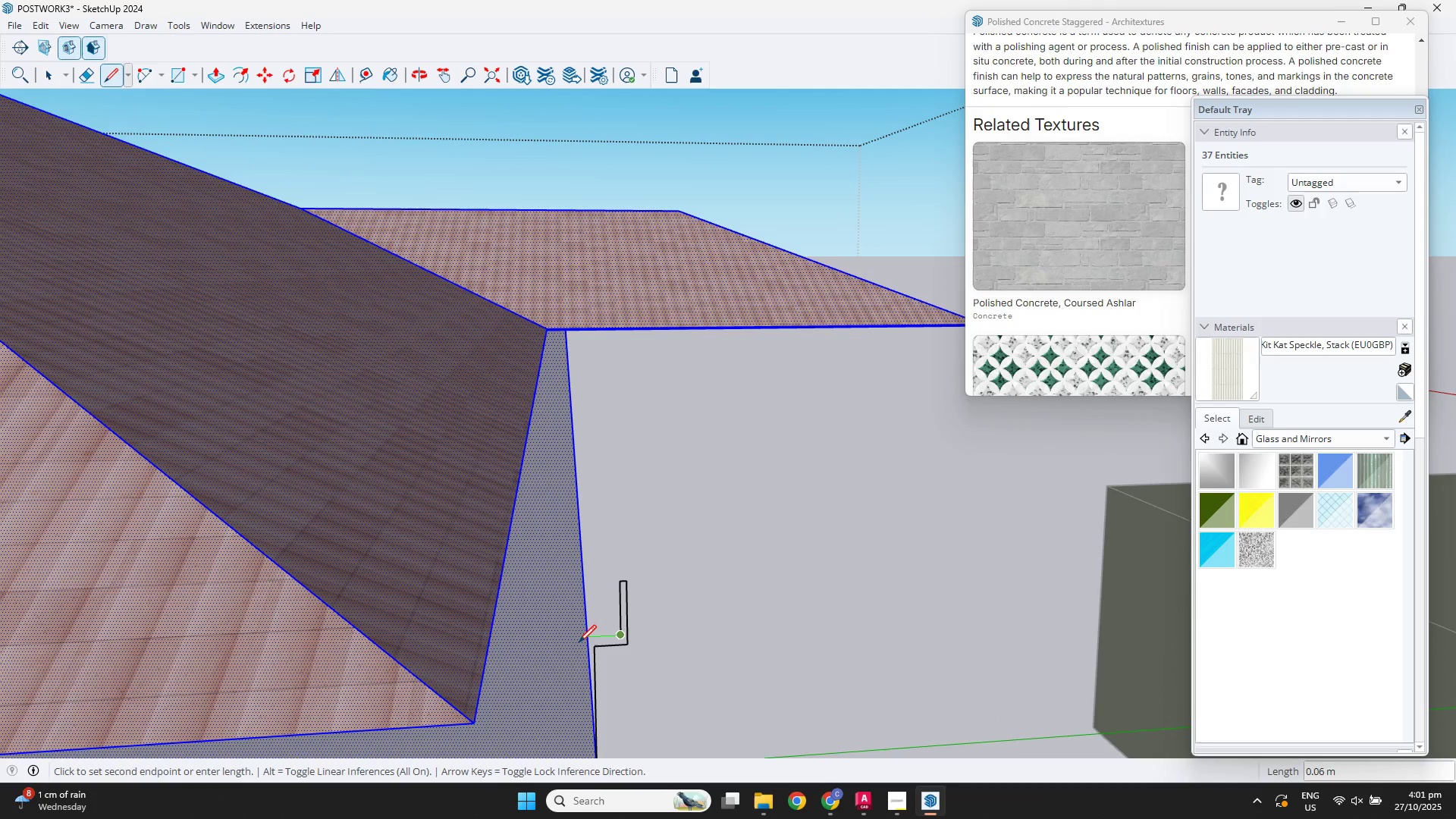 
left_click([581, 642])
 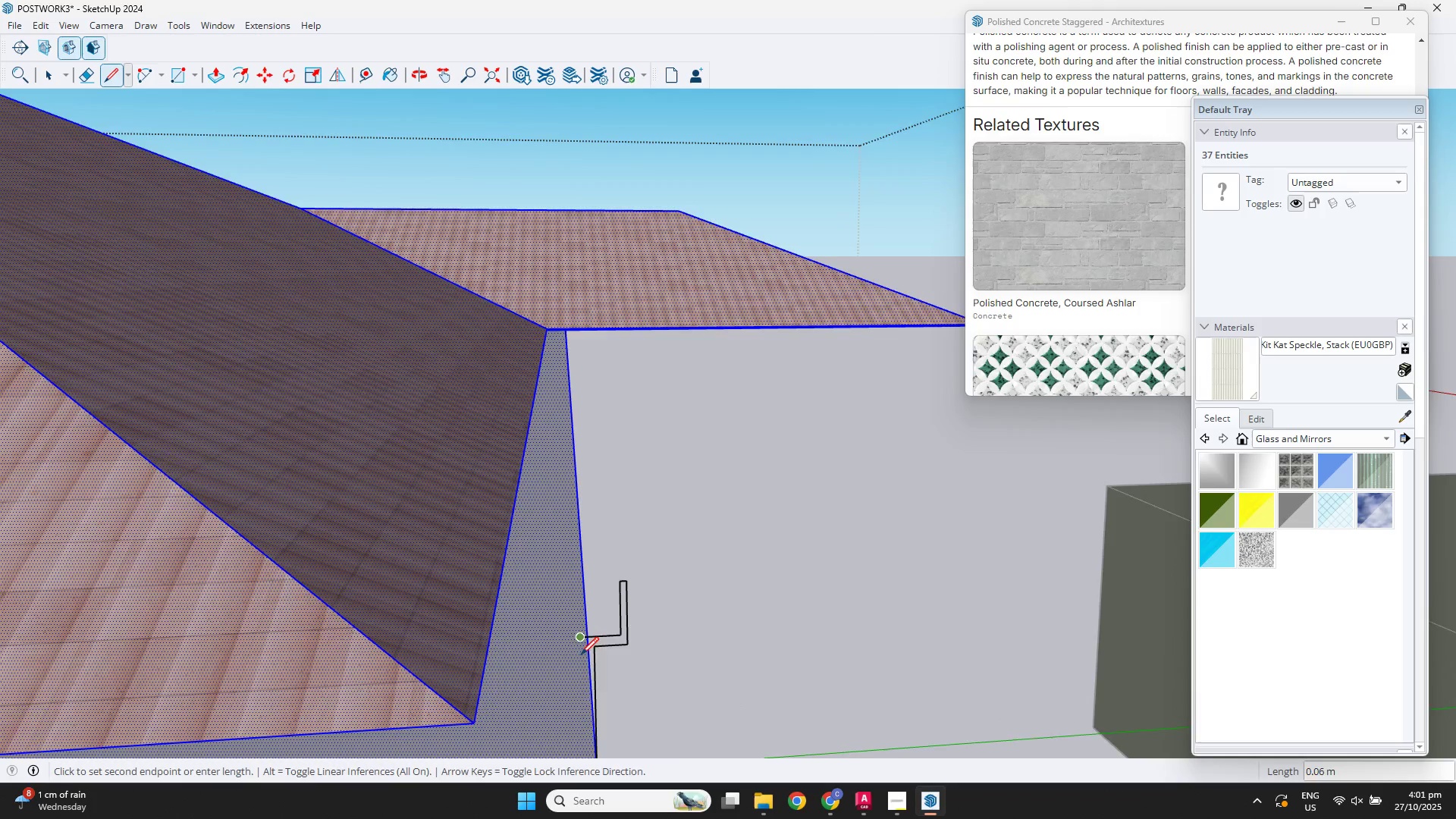 
scroll: coordinate [582, 659], scroll_direction: down, amount: 2.0
 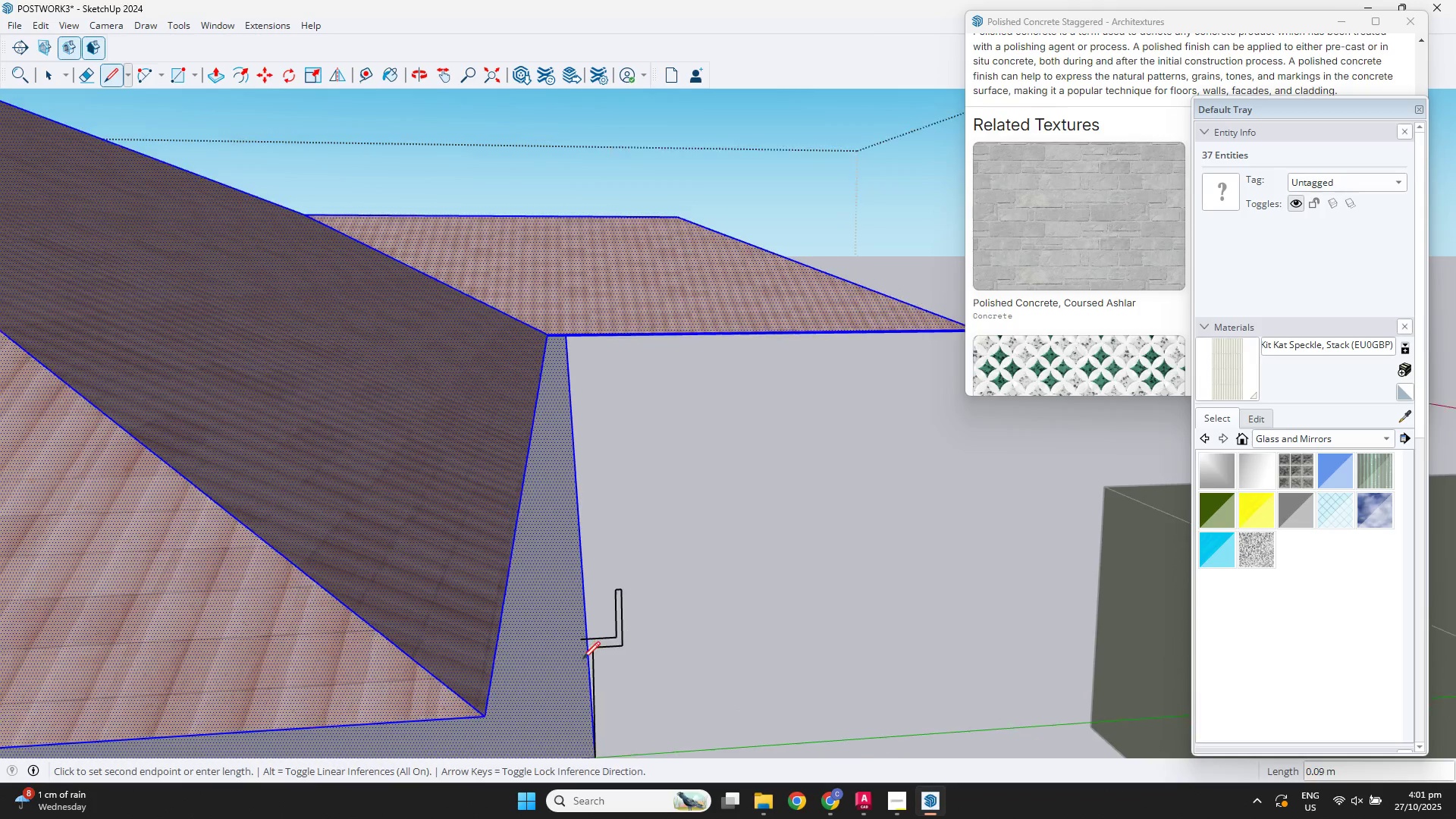 
key(Shift+ShiftLeft)
 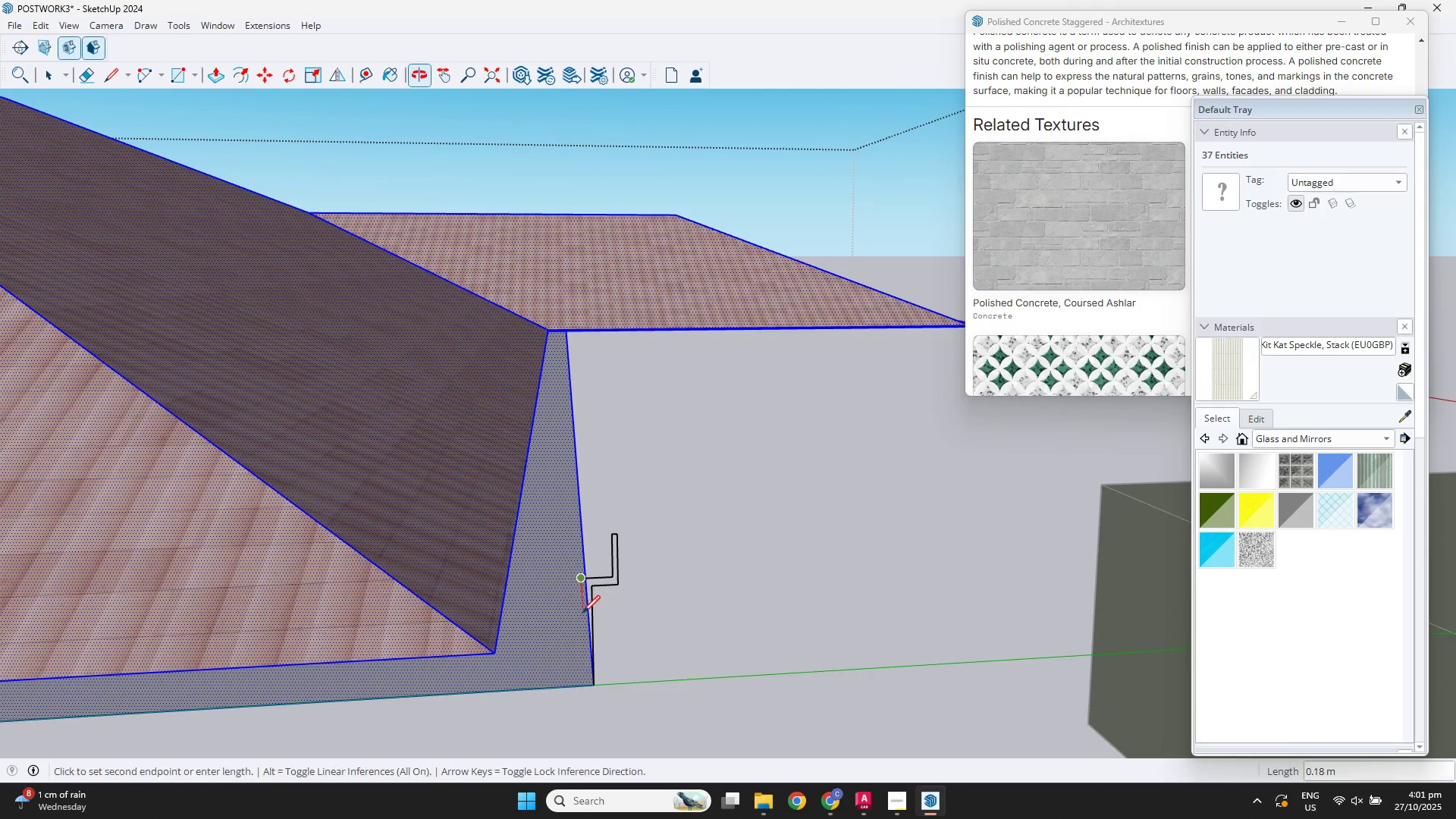 
scroll: coordinate [585, 661], scroll_direction: up, amount: 3.0
 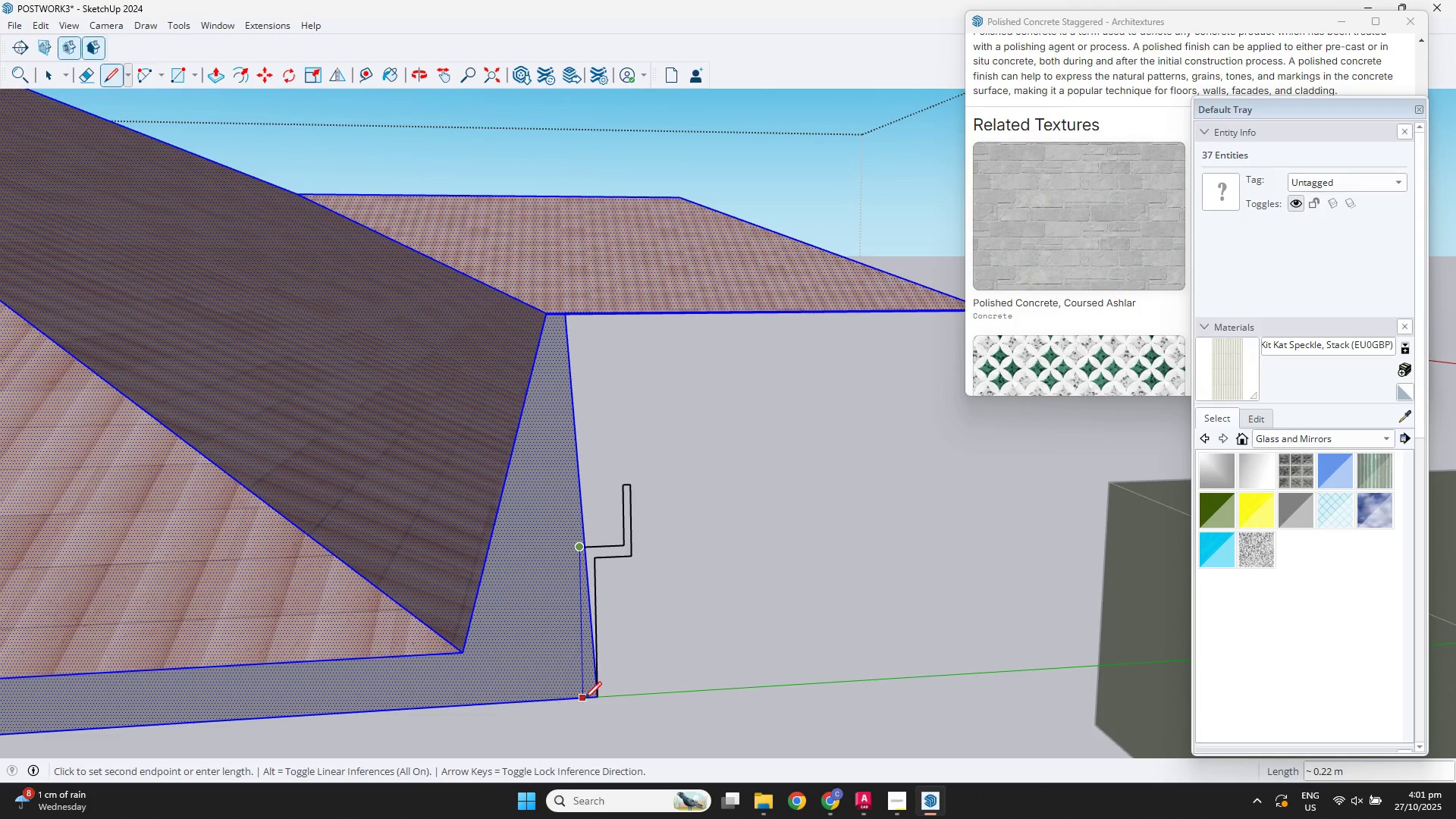 
key(ArrowUp)
 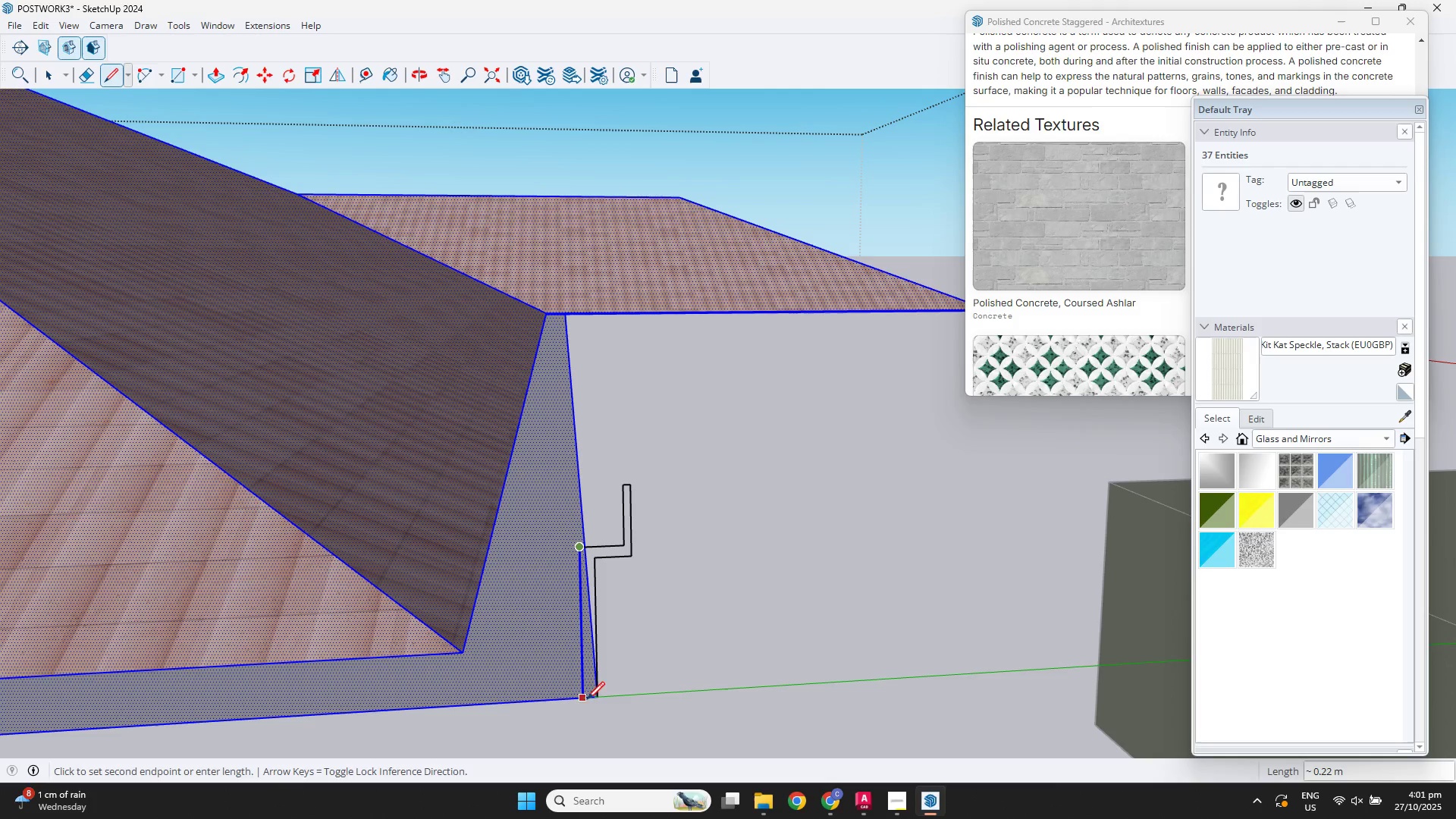 
left_click([582, 699])
 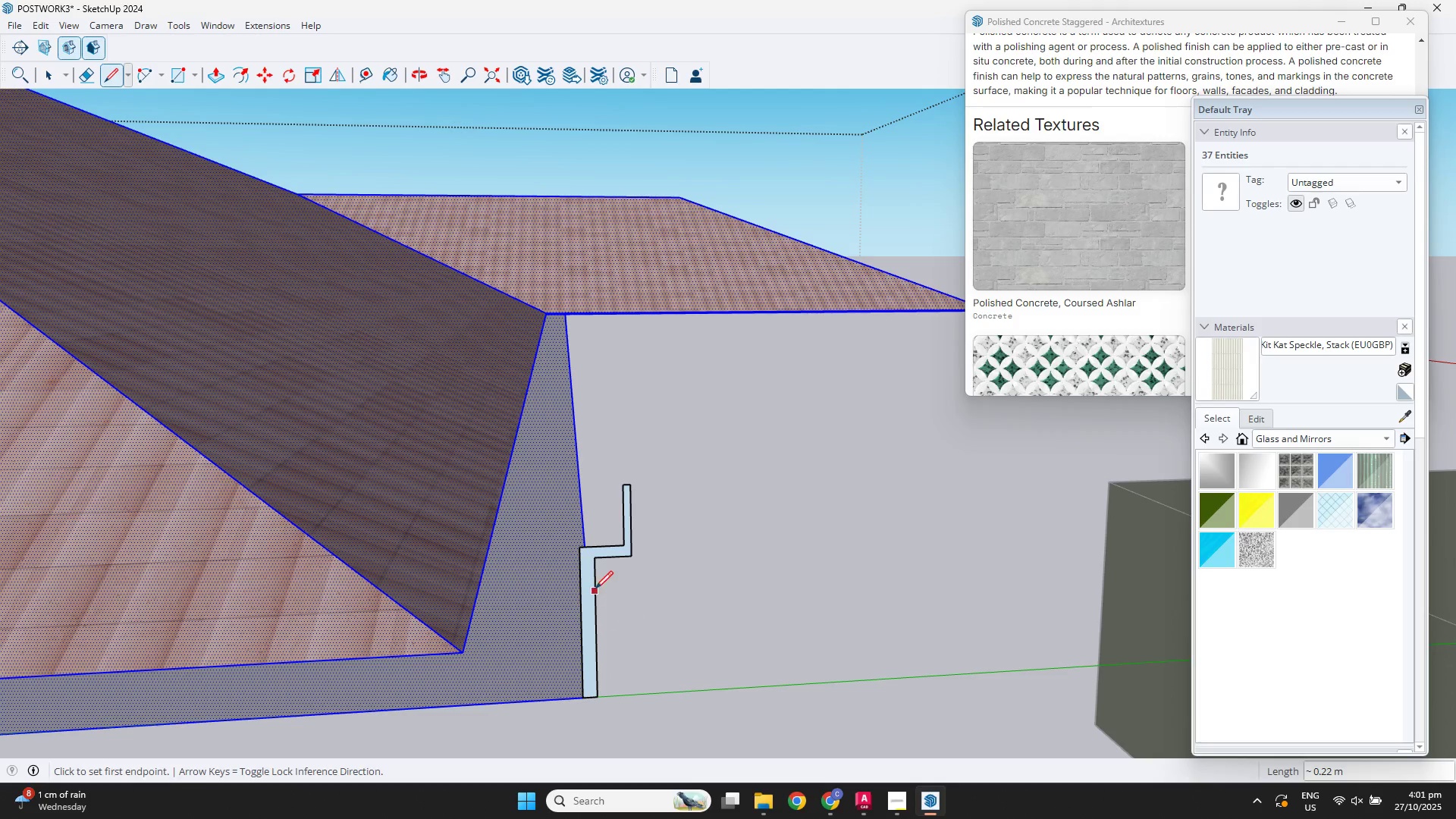 
key(Space)
 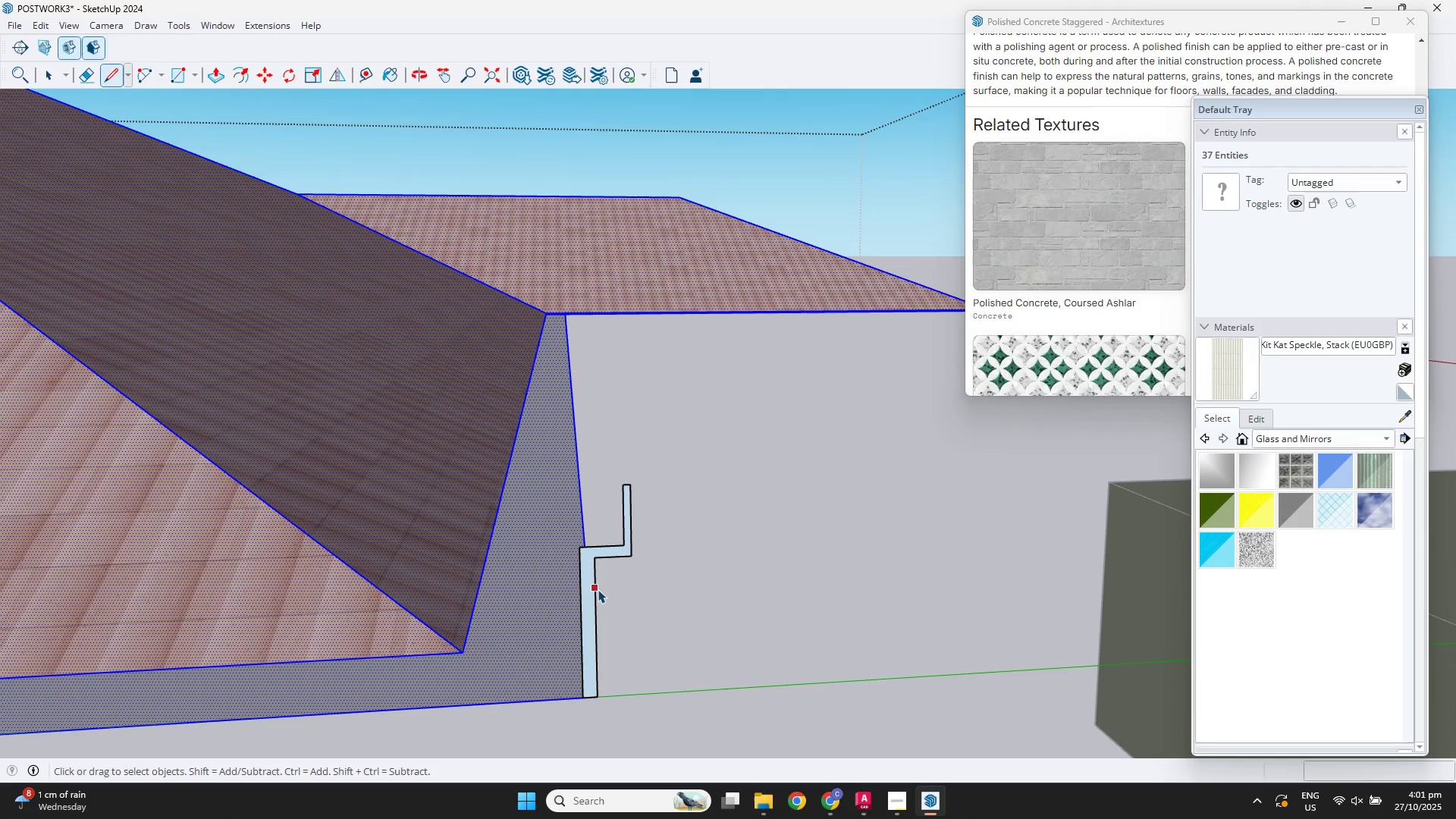 
scroll: coordinate [566, 598], scroll_direction: up, amount: 4.0
 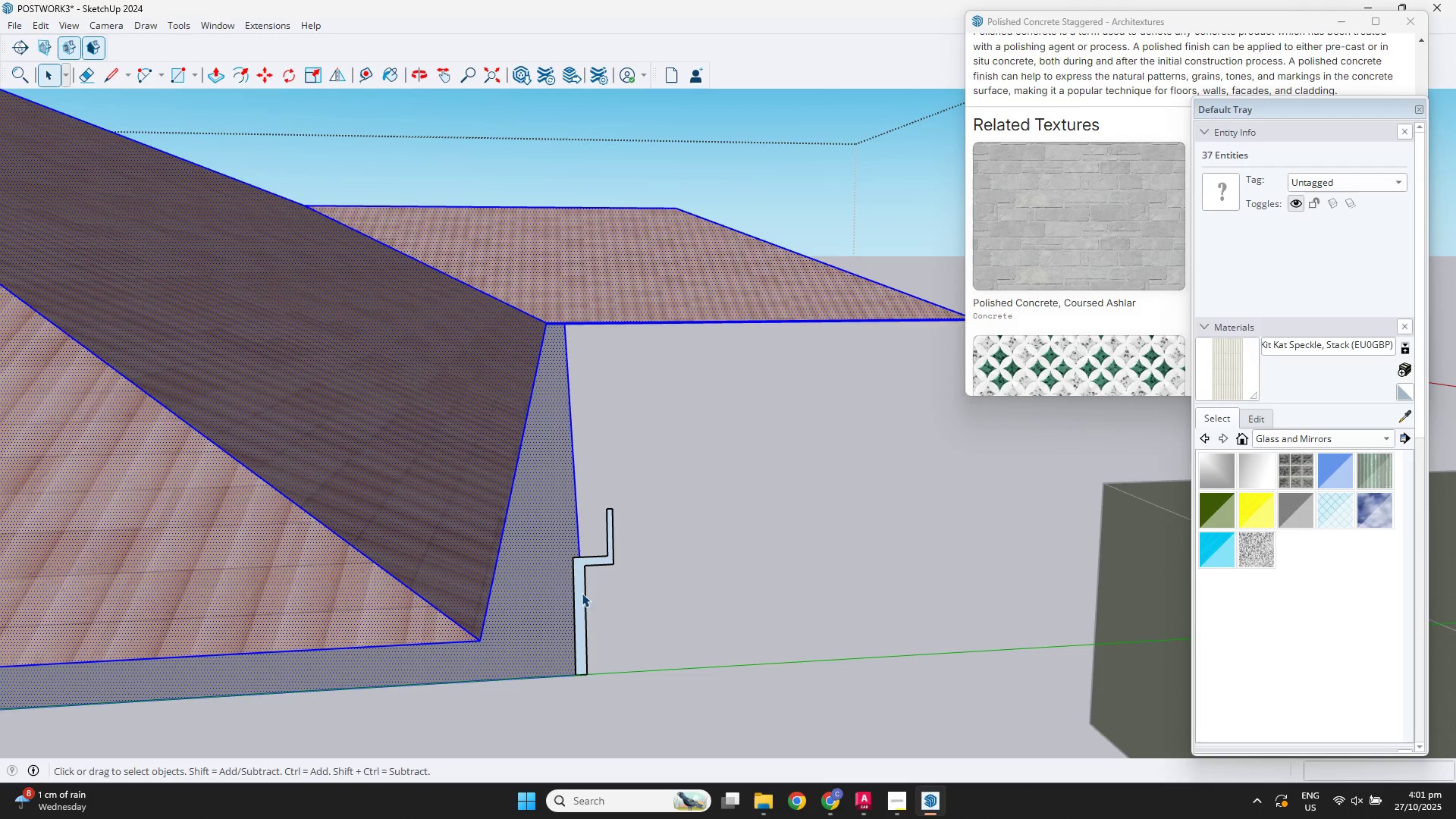 
left_click([582, 593])
 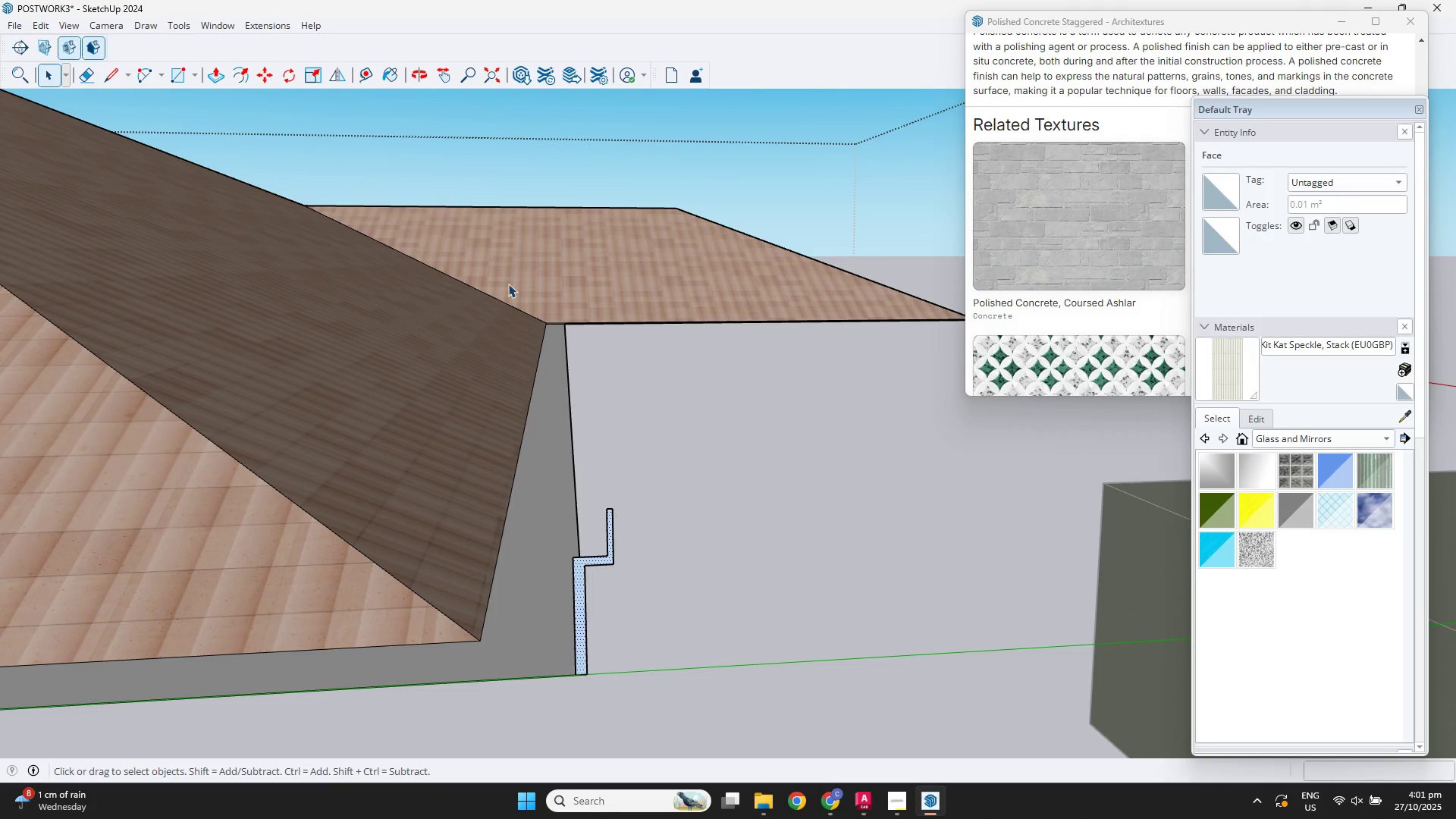 
left_click([542, 418])
 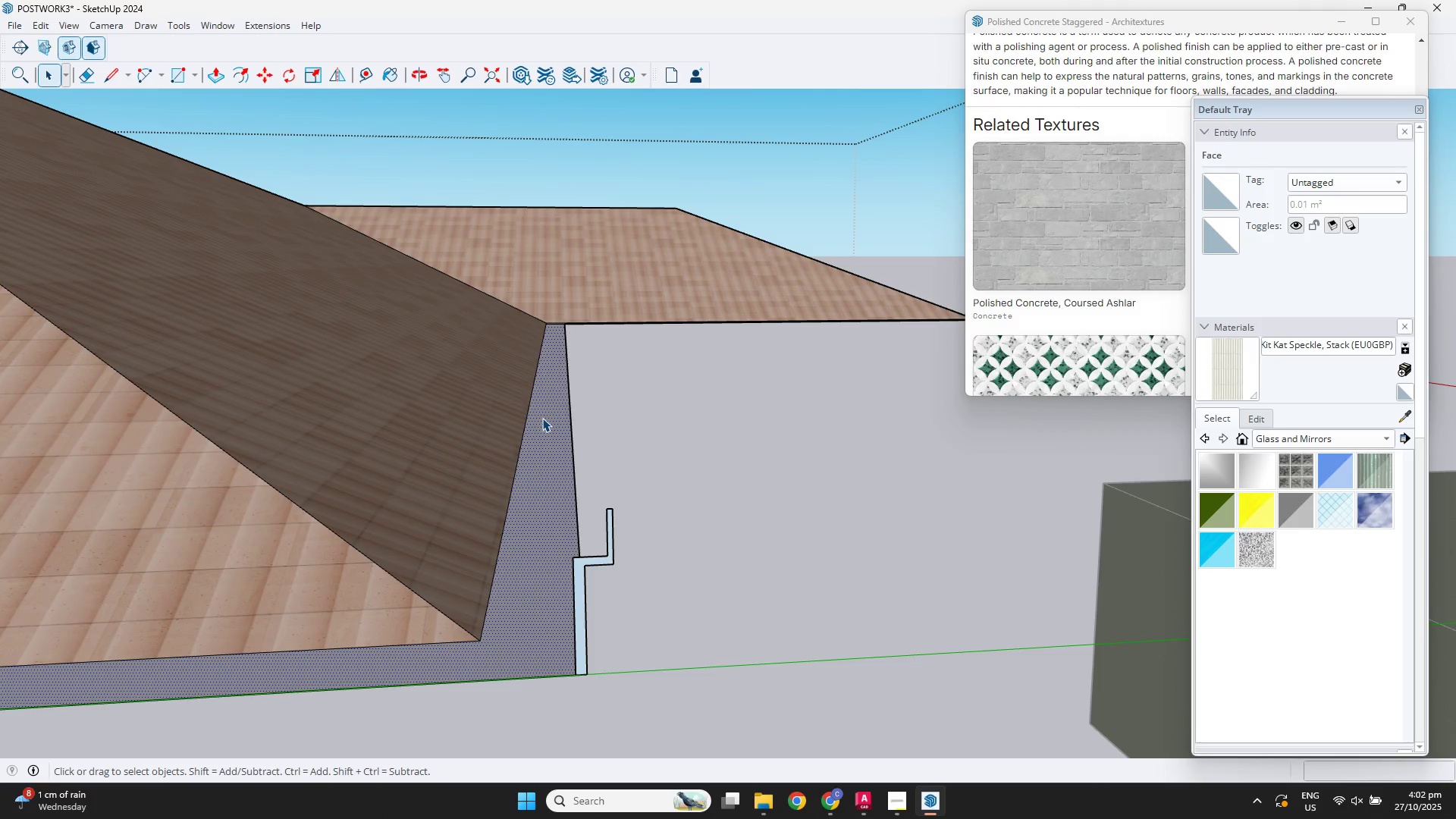 
scroll: coordinate [542, 418], scroll_direction: down, amount: 4.0
 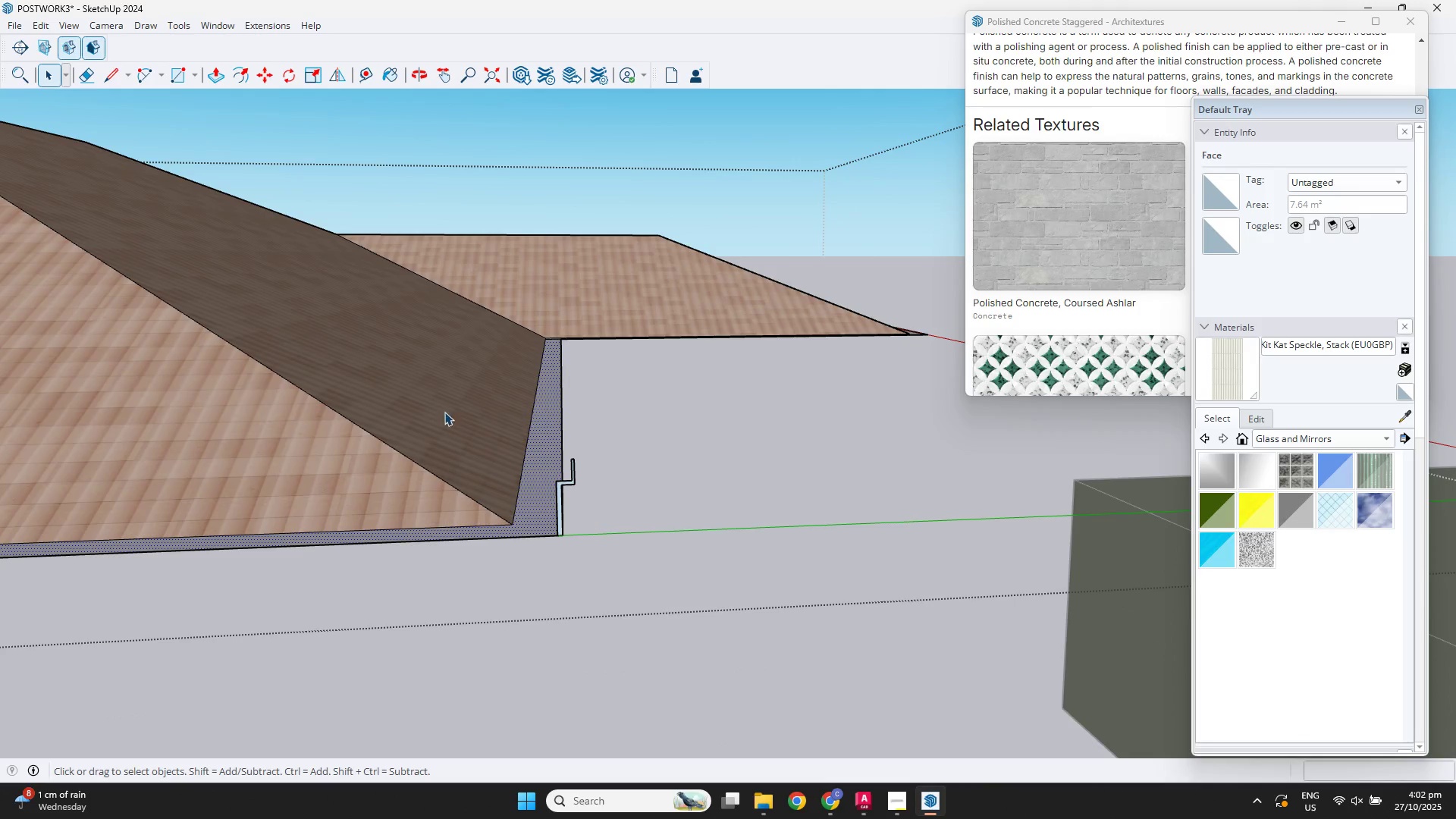 
left_click([435, 412])
 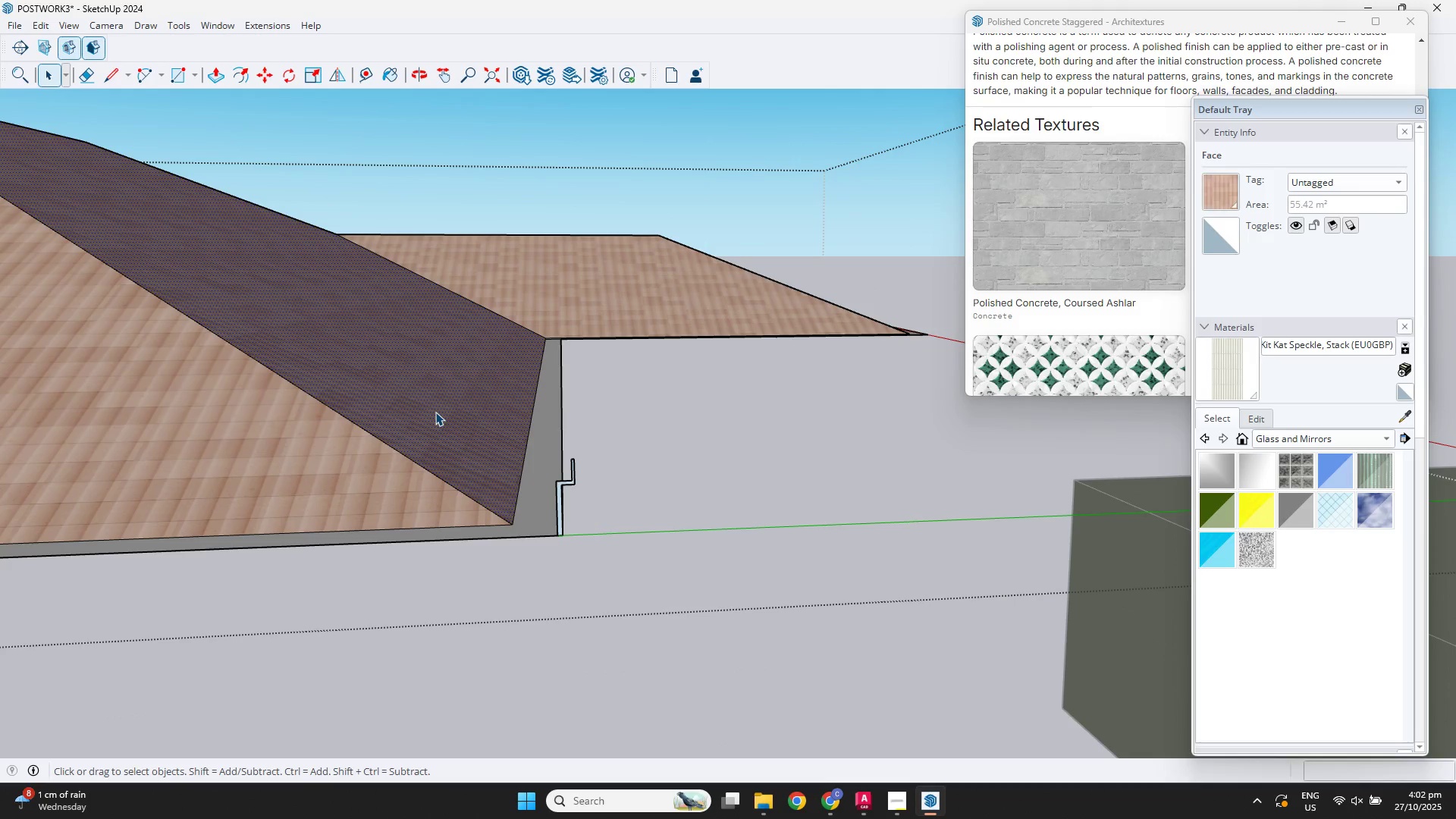 
scroll: coordinate [435, 412], scroll_direction: down, amount: 3.0
 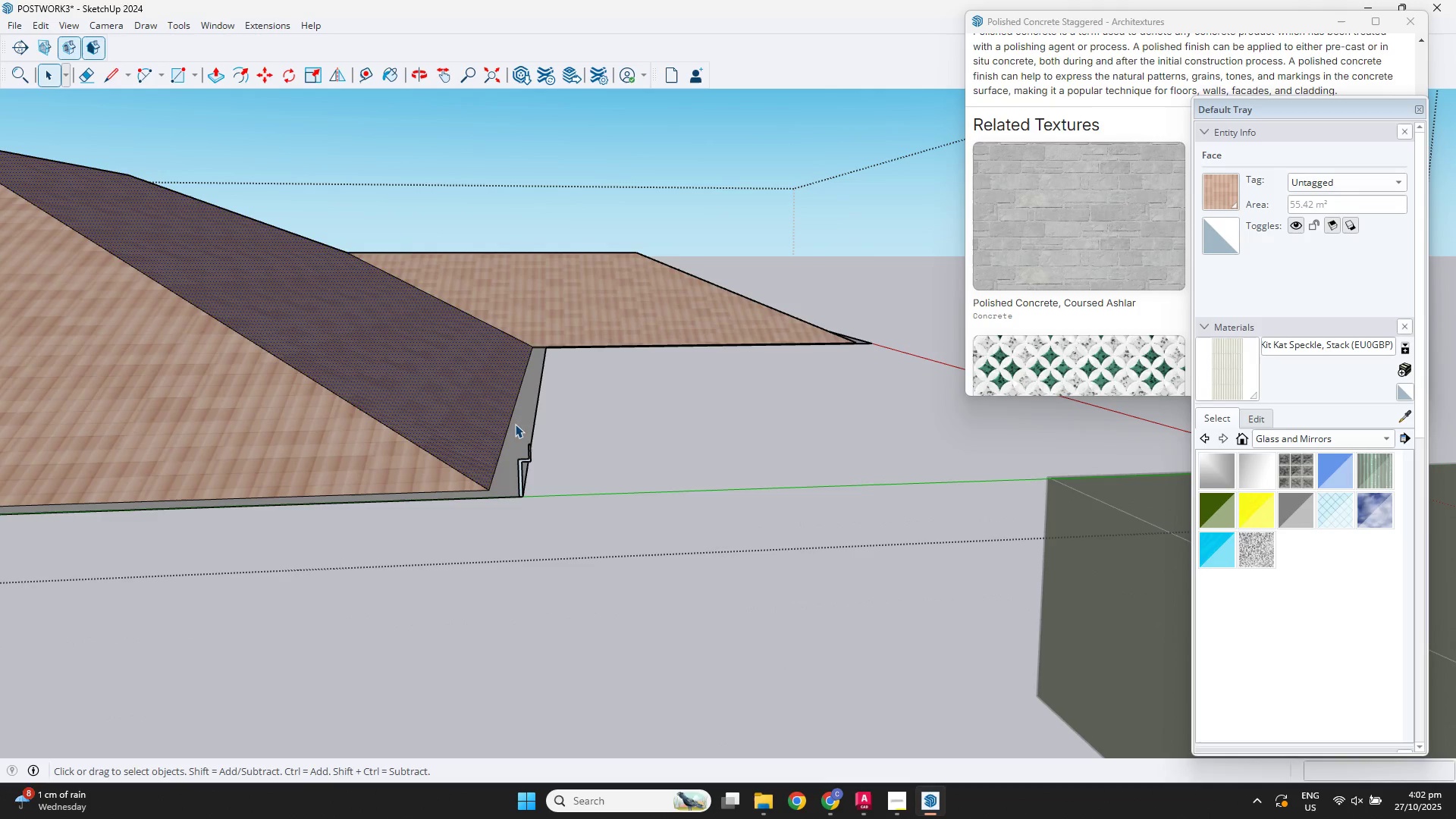 
left_click([516, 425])
 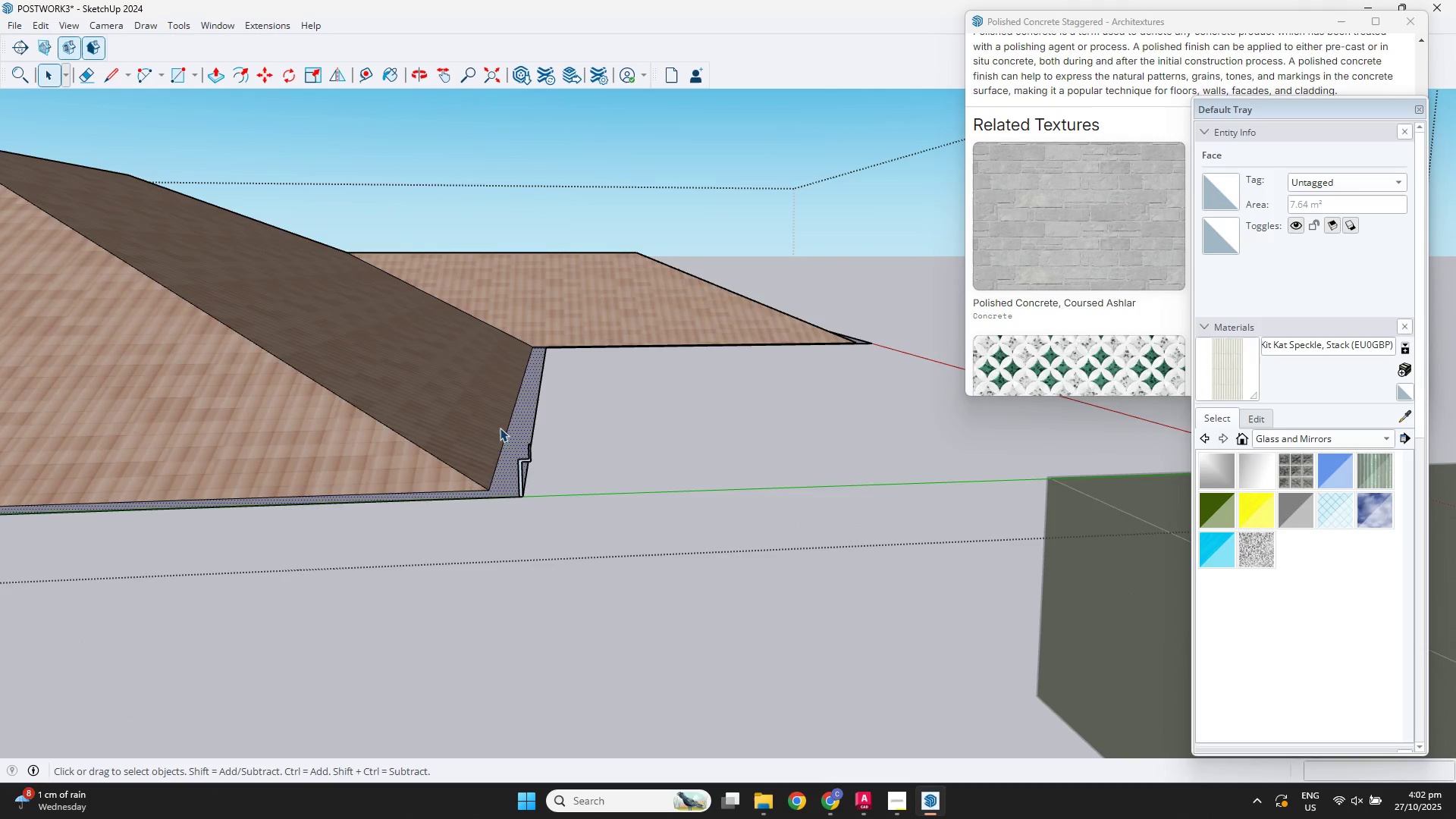 
scroll: coordinate [577, 450], scroll_direction: down, amount: 6.0
 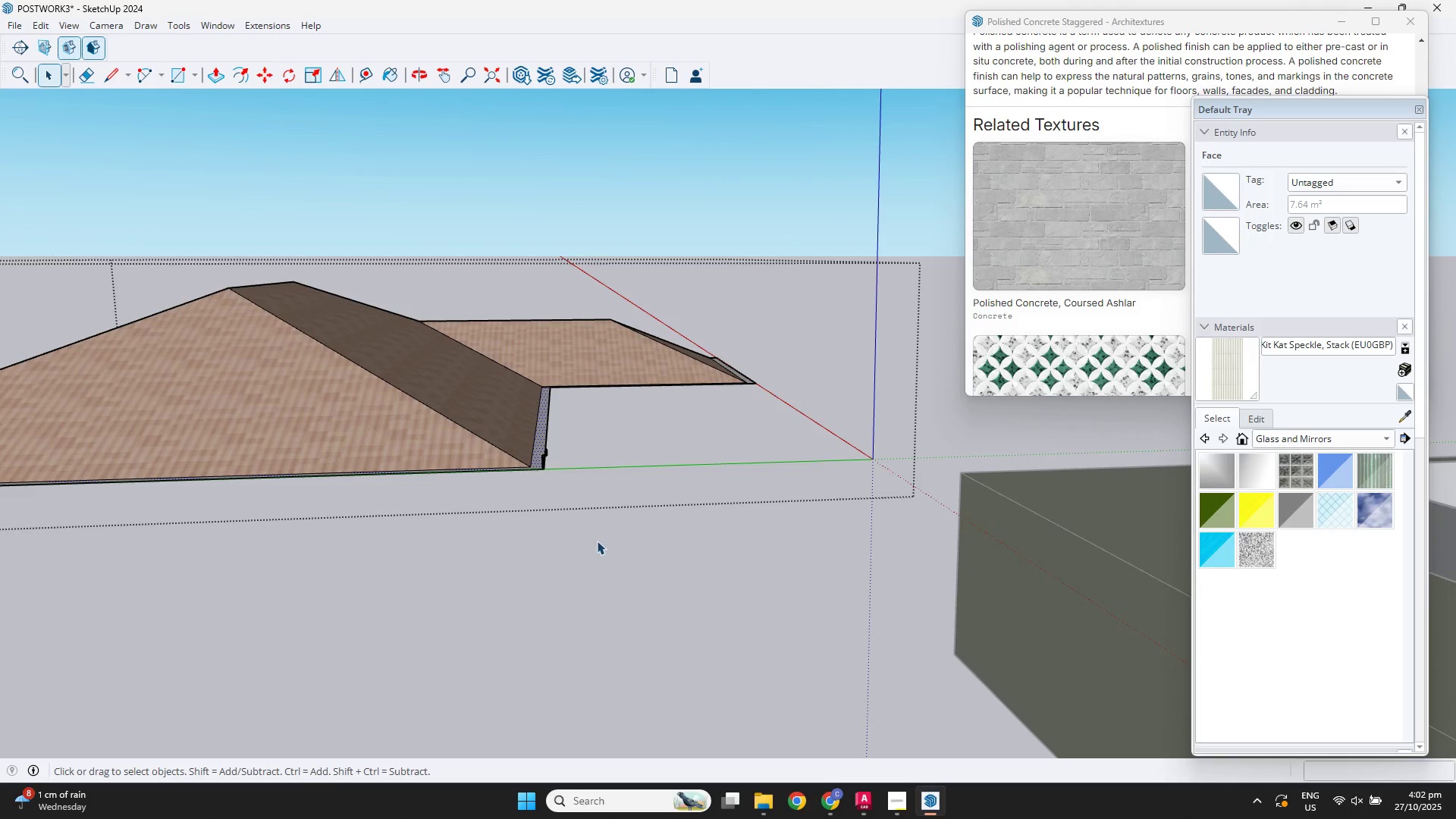 
left_click([597, 541])
 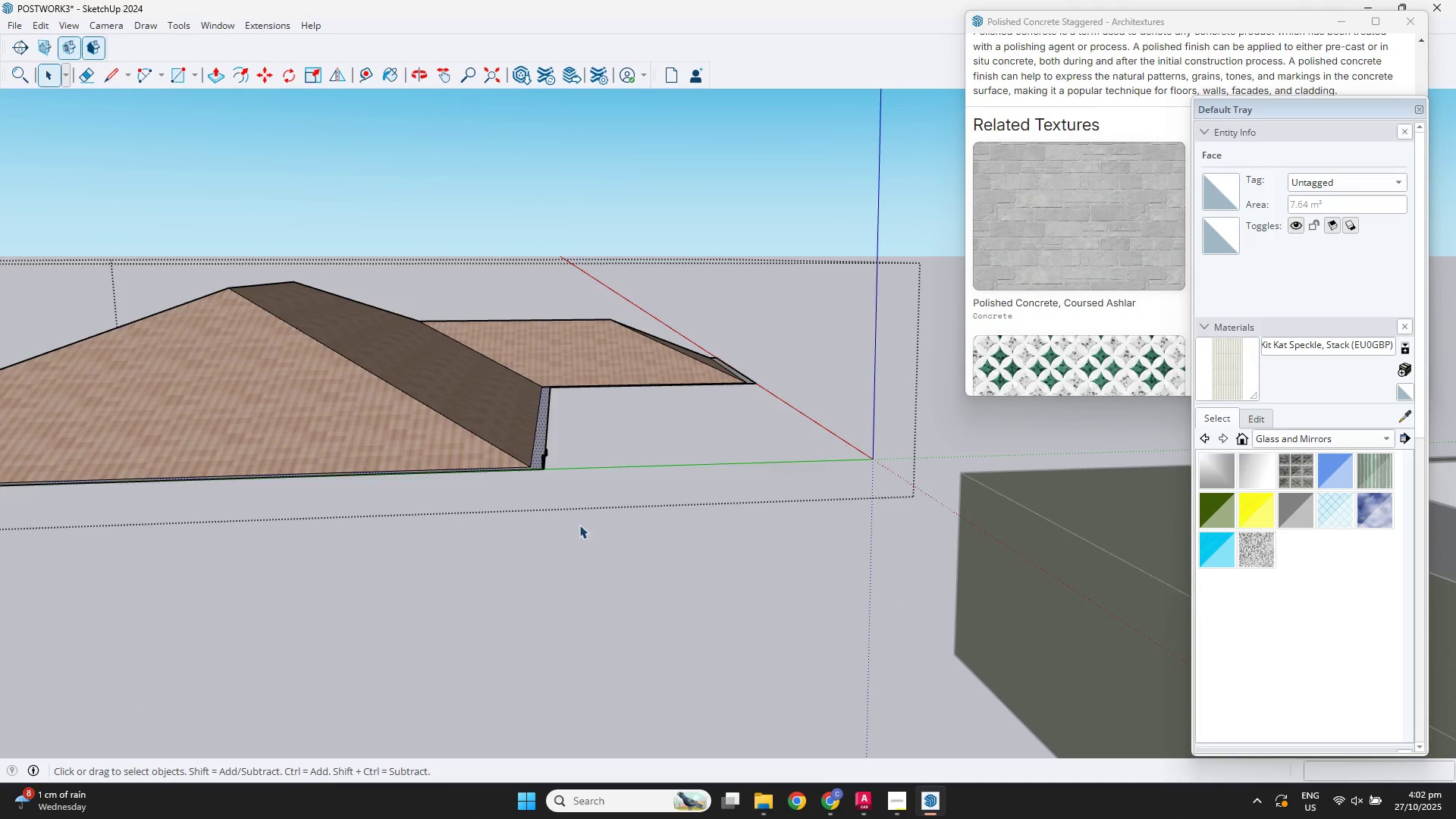 
scroll: coordinate [541, 484], scroll_direction: down, amount: 5.0
 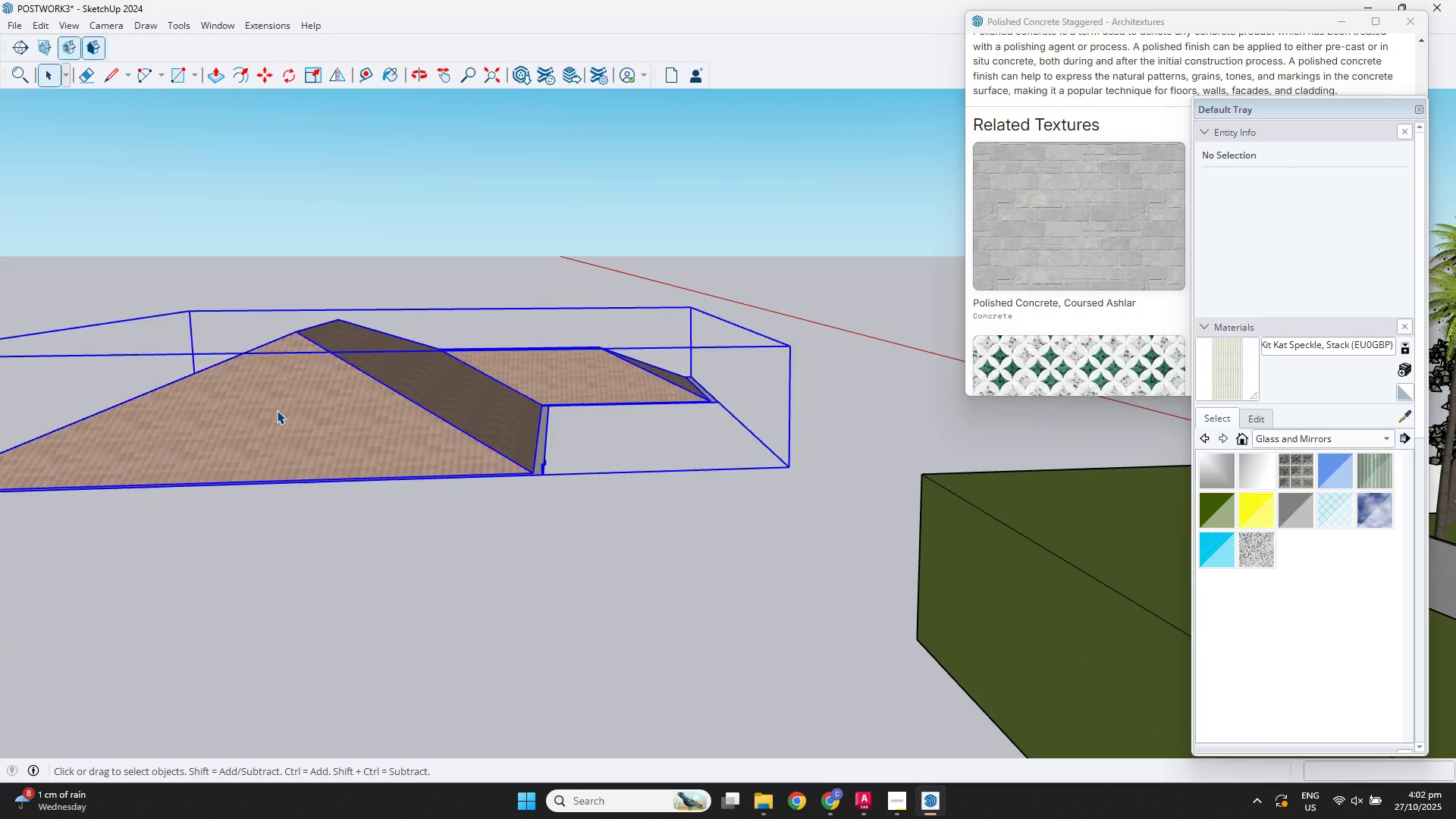 
double_click([277, 410])
 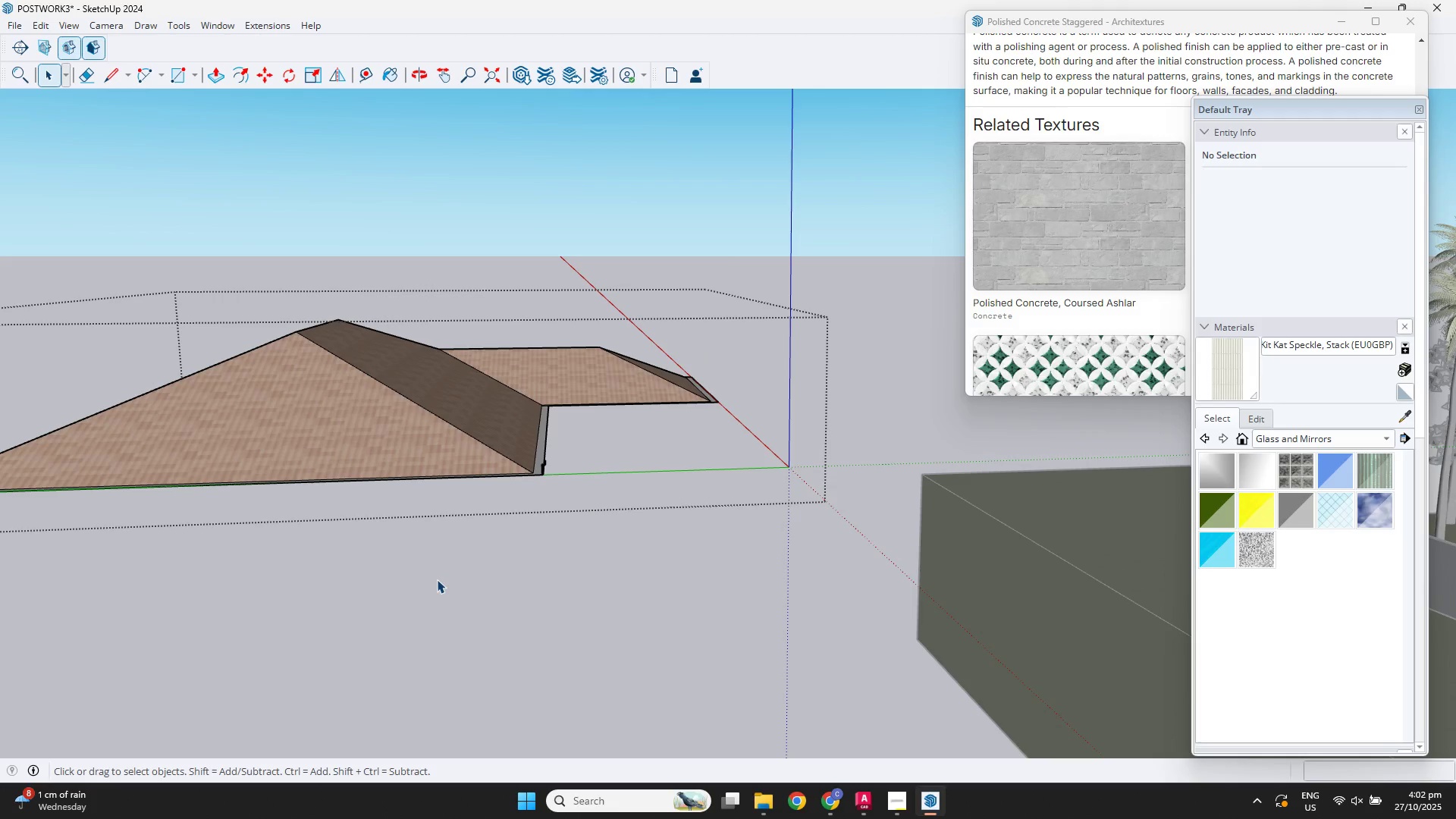 
double_click([478, 642])
 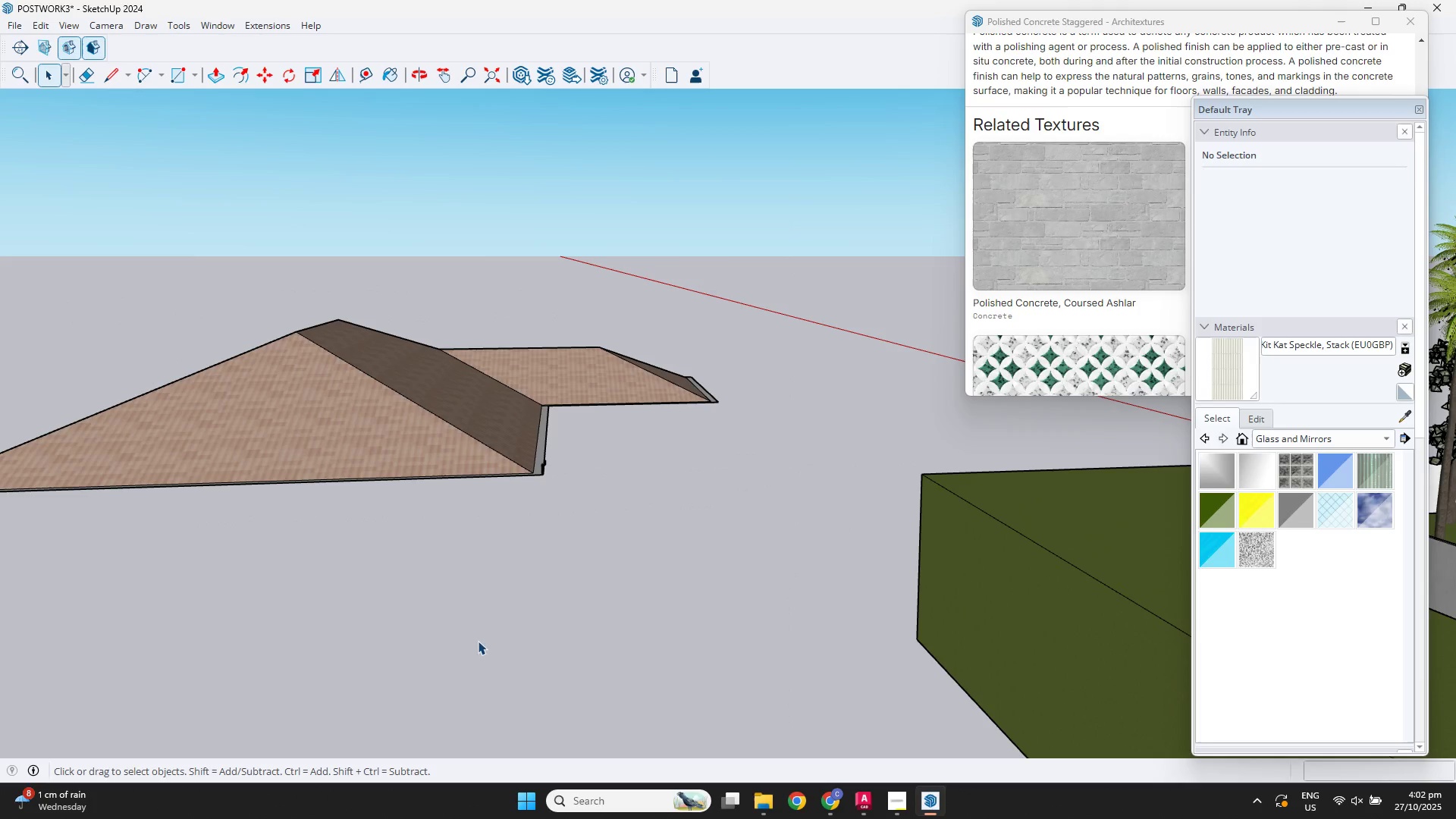 
triple_click([478, 642])
 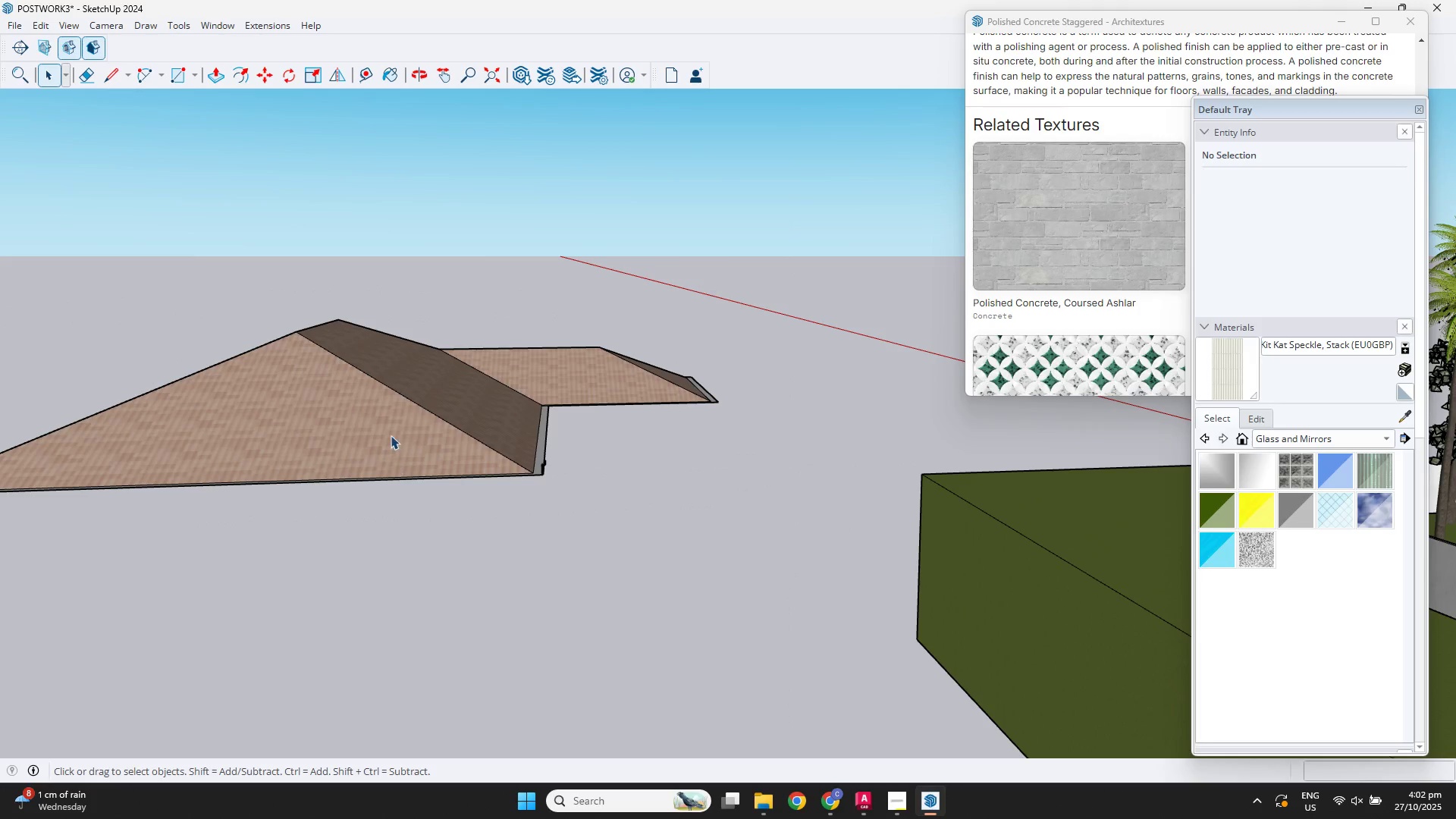 
triple_click([391, 435])
 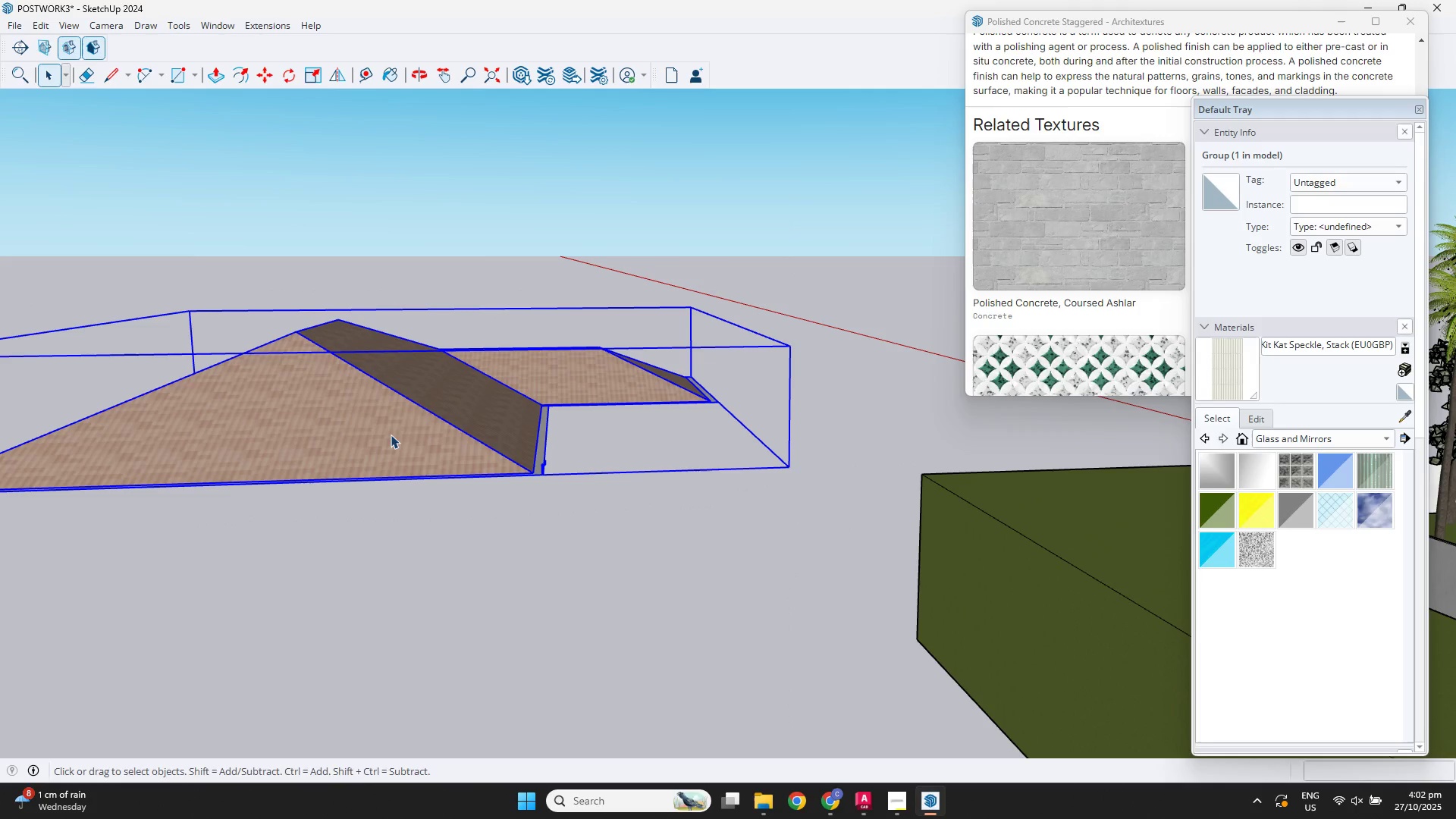 
type(explode)
 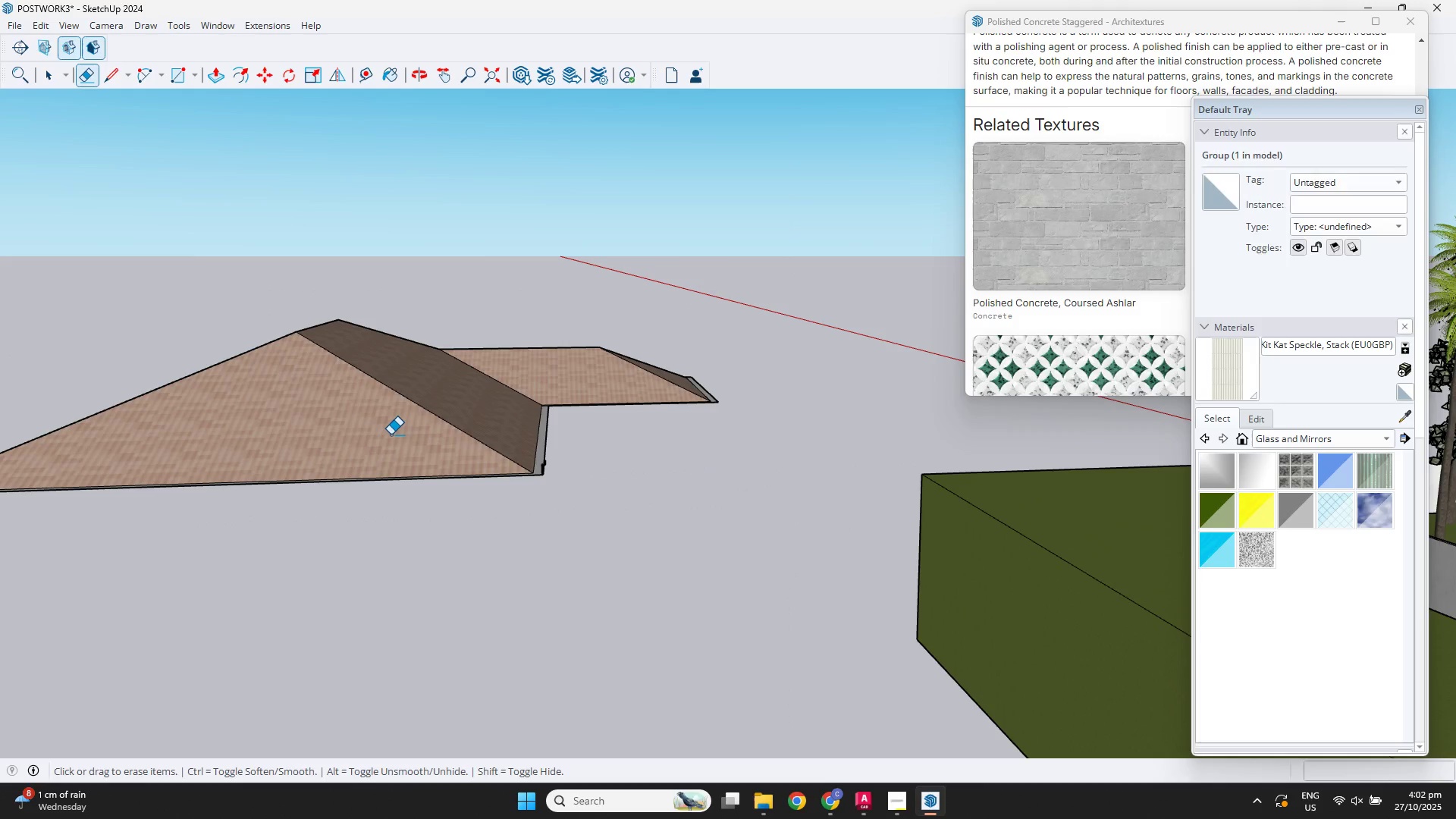 
key(Enter)
 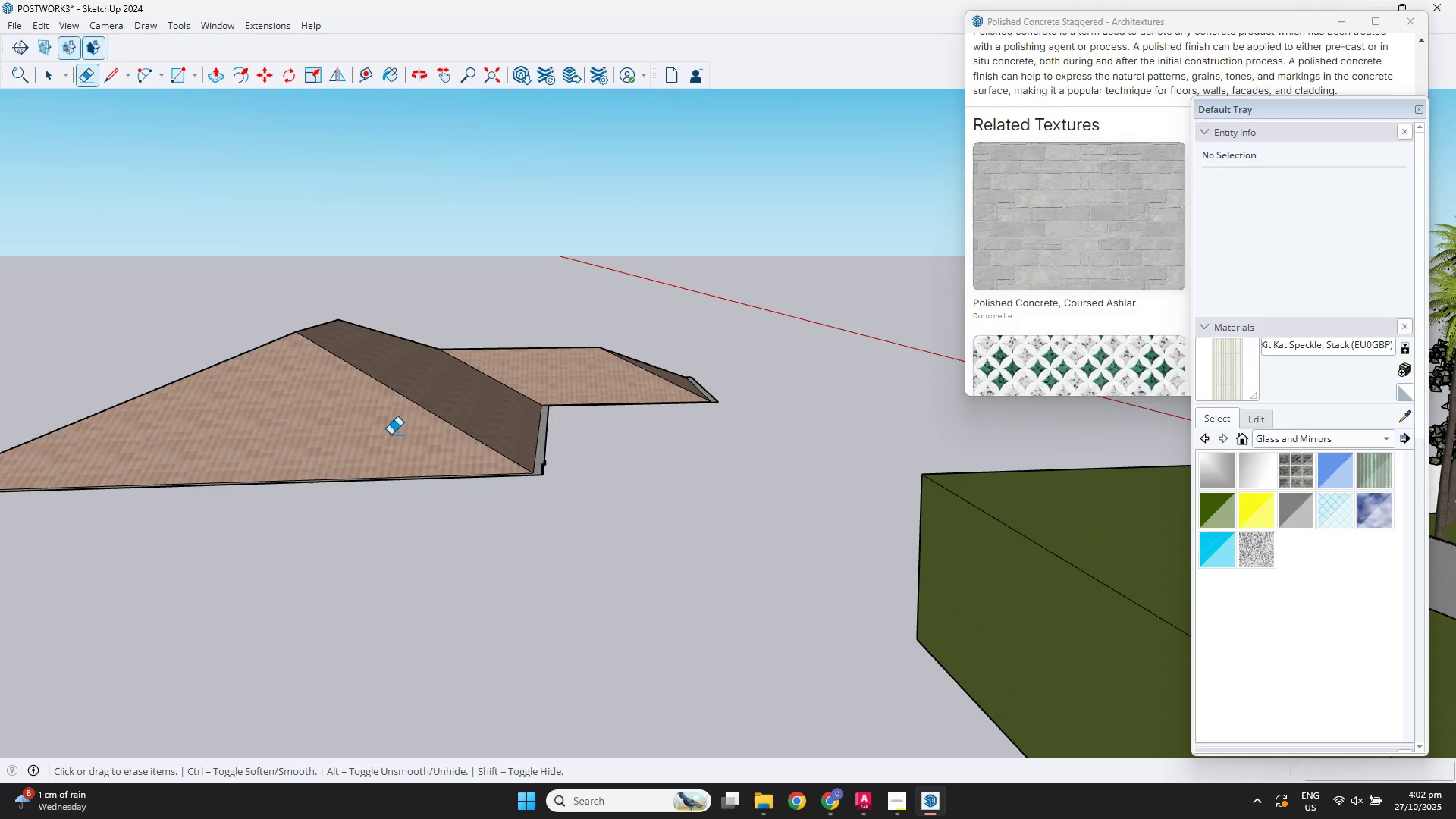 
key(Space)
 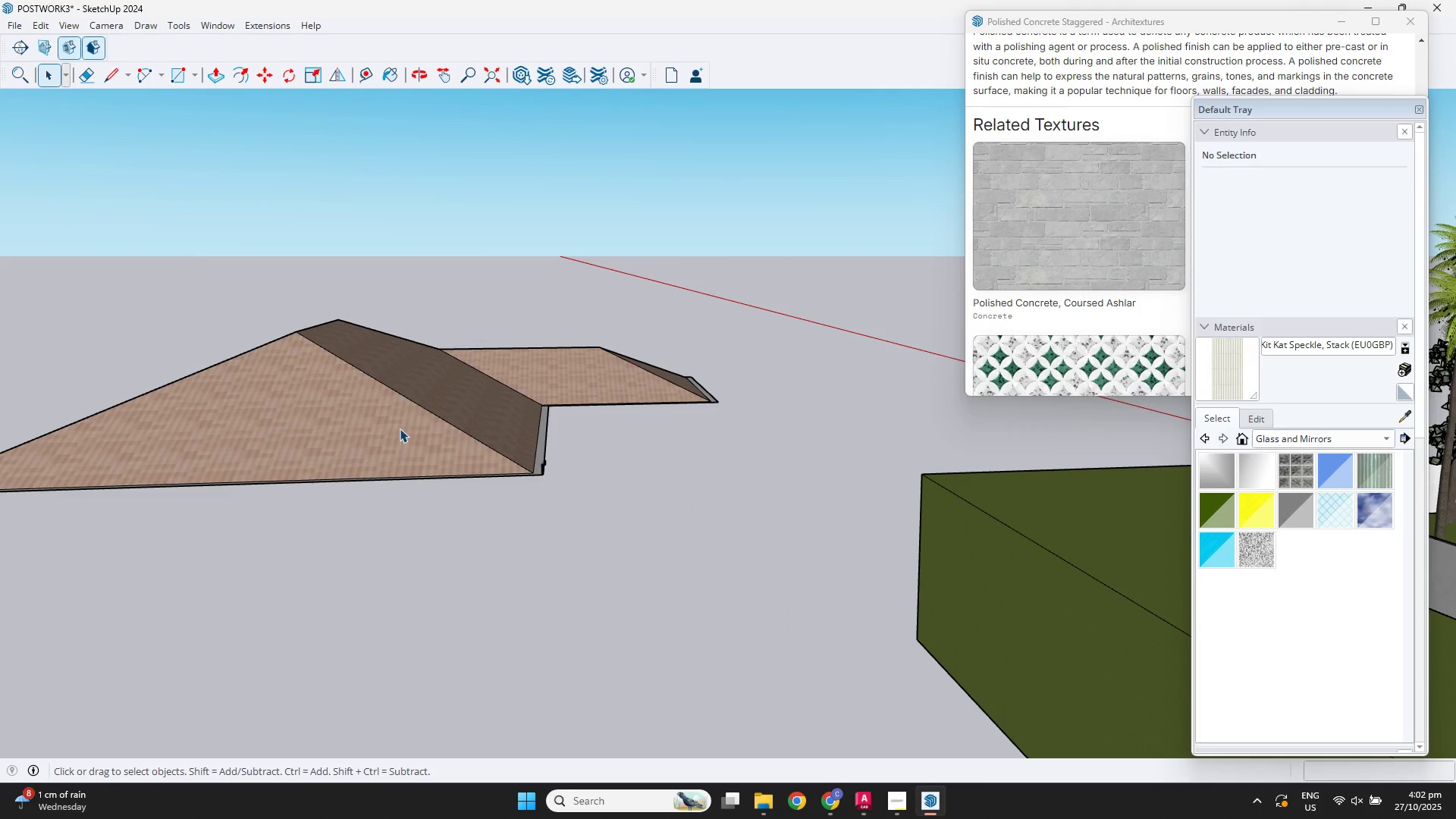 
left_click([400, 428])
 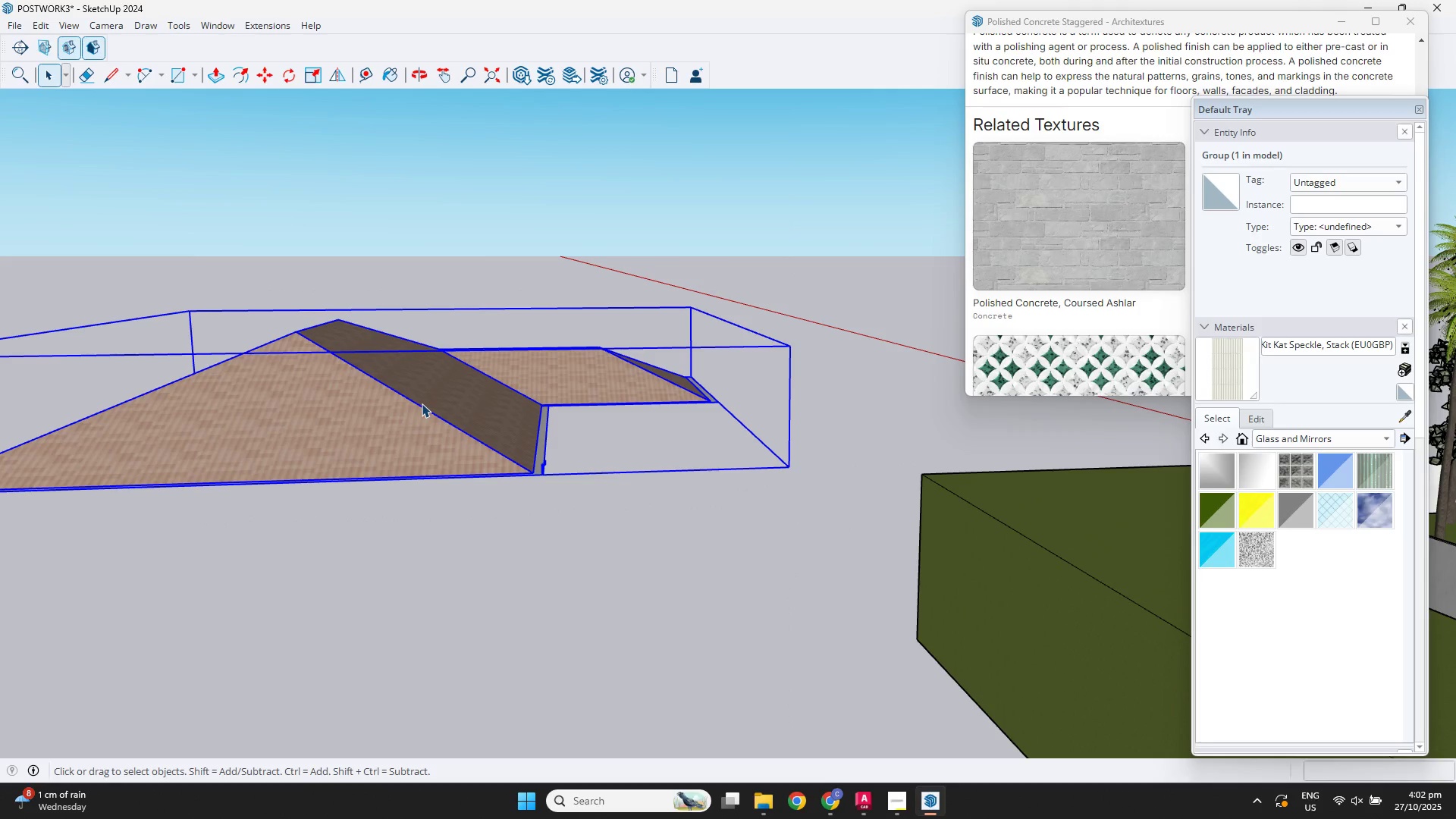 
type(explo)
key(Escape)
type( )
 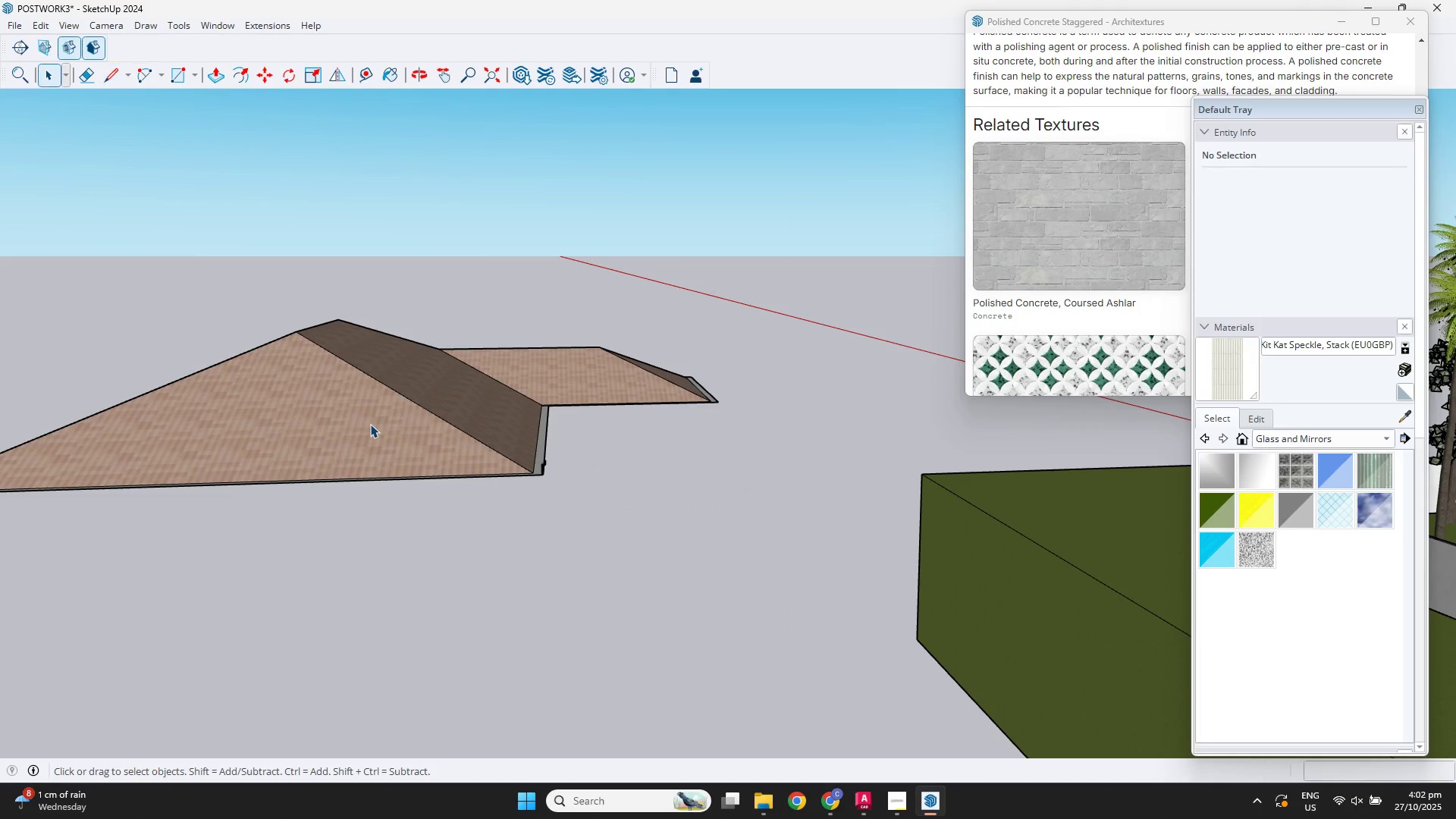 
left_click([370, 424])
 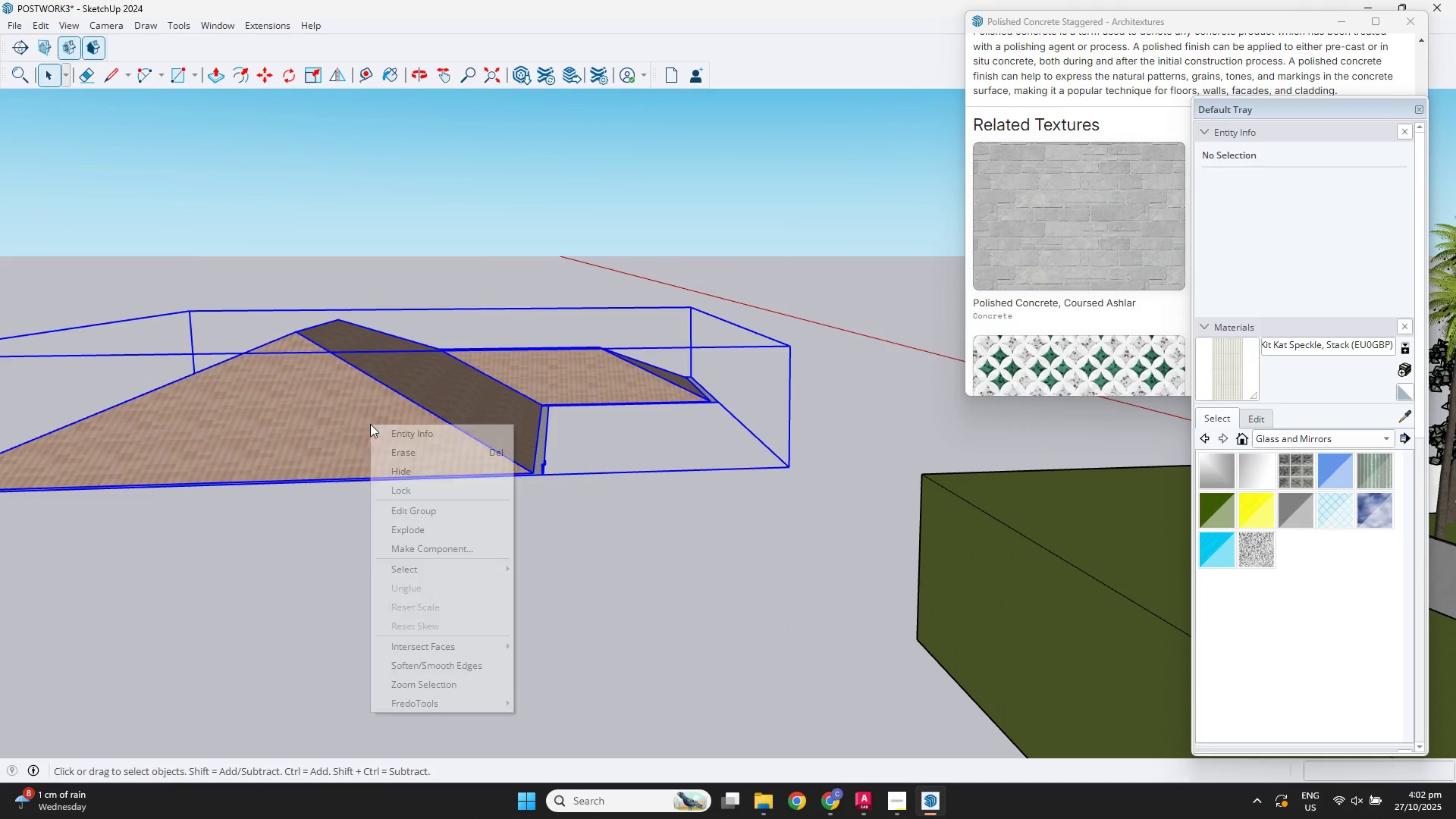 
right_click([370, 424])
 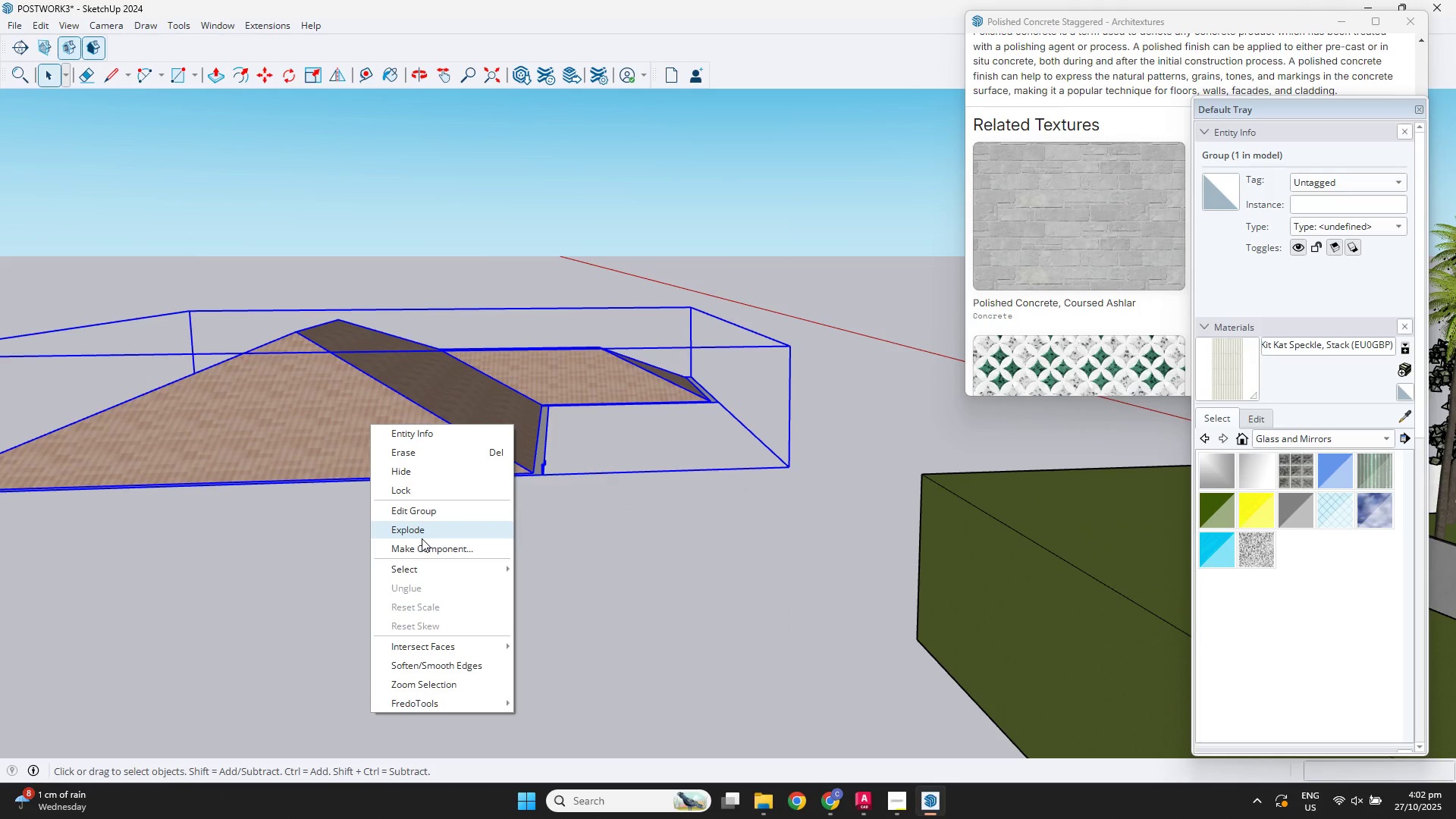 
left_click([422, 538])
 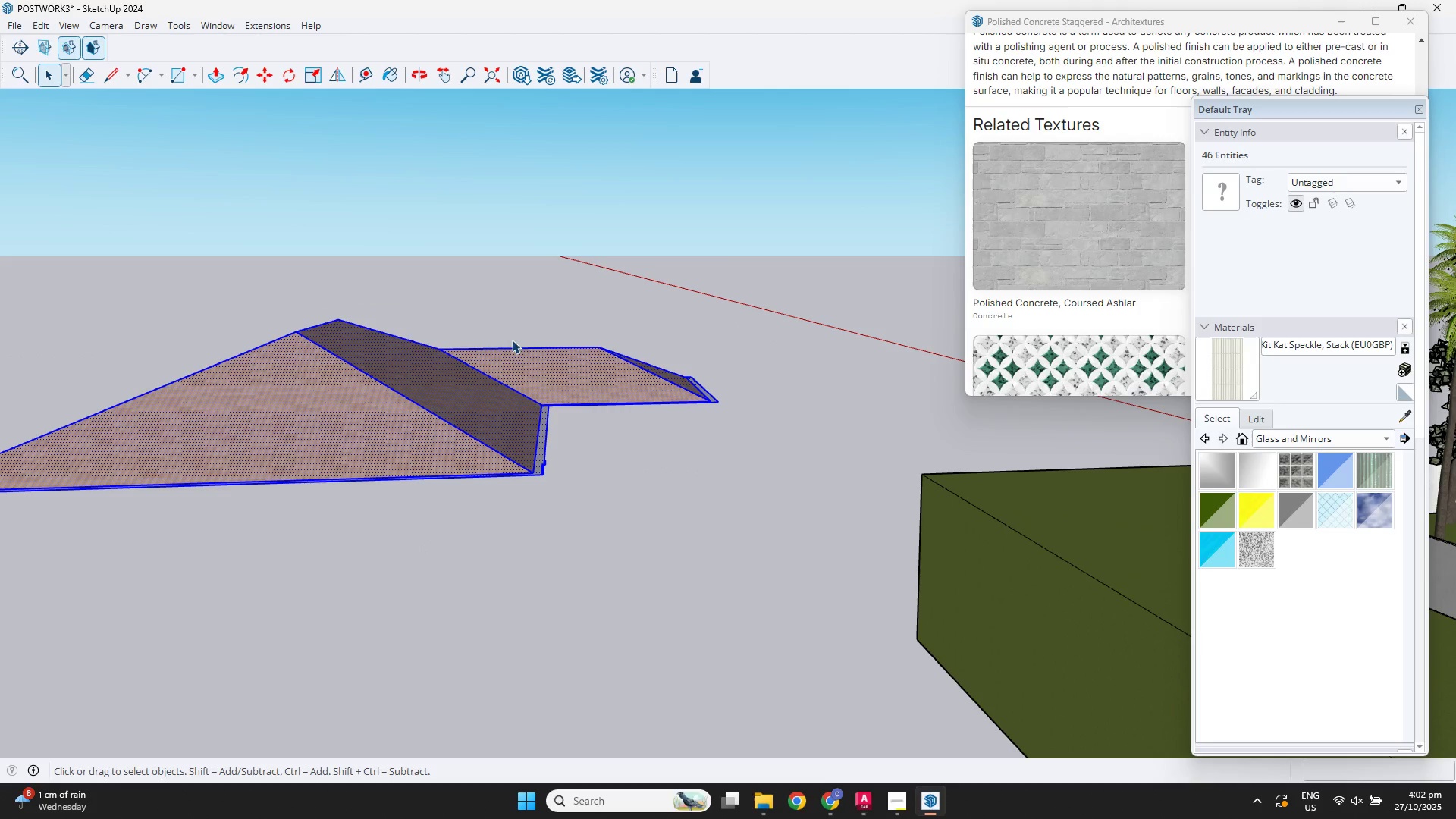 
scroll: coordinate [595, 471], scroll_direction: up, amount: 11.0
 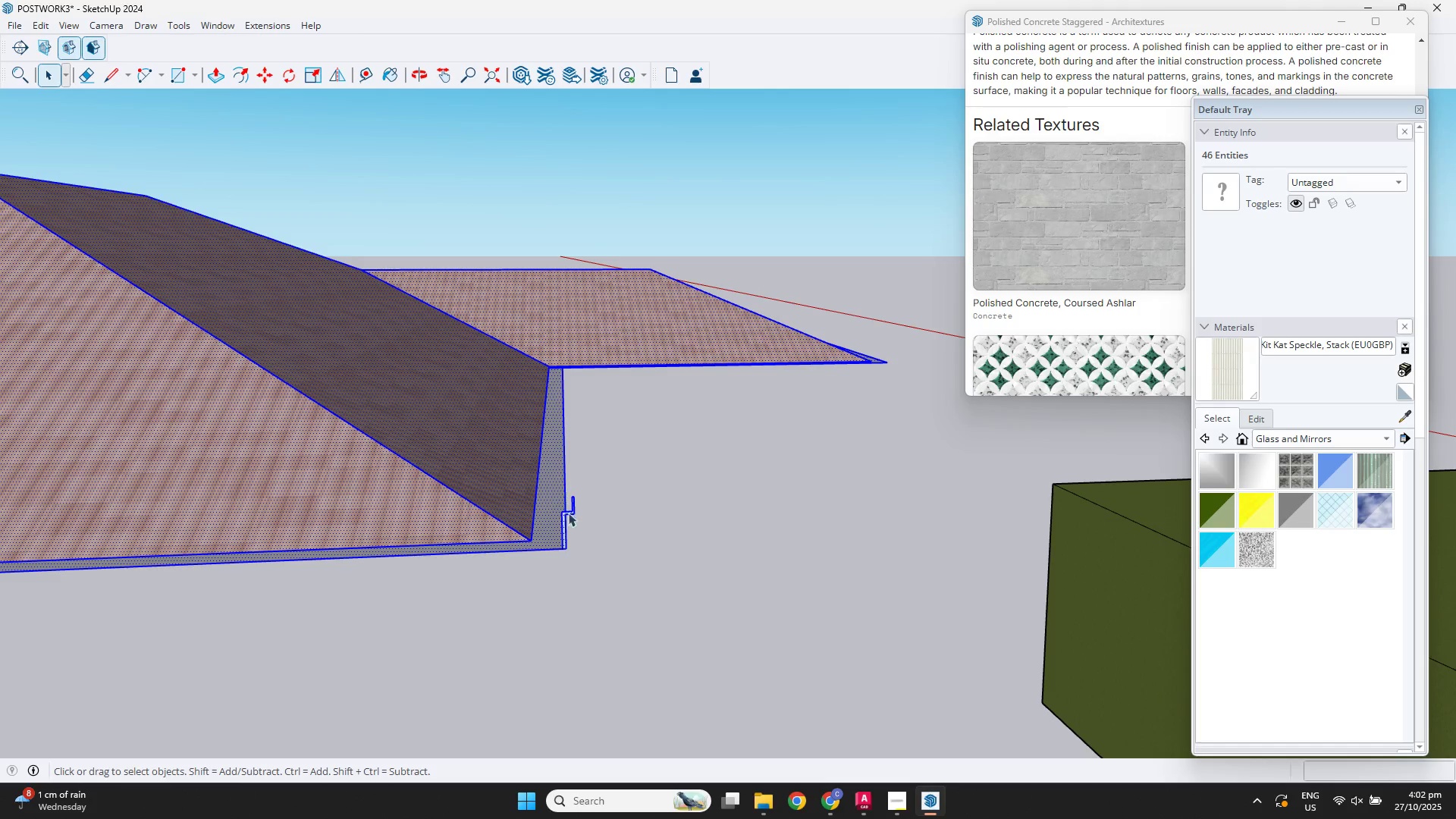 
left_click([613, 538])
 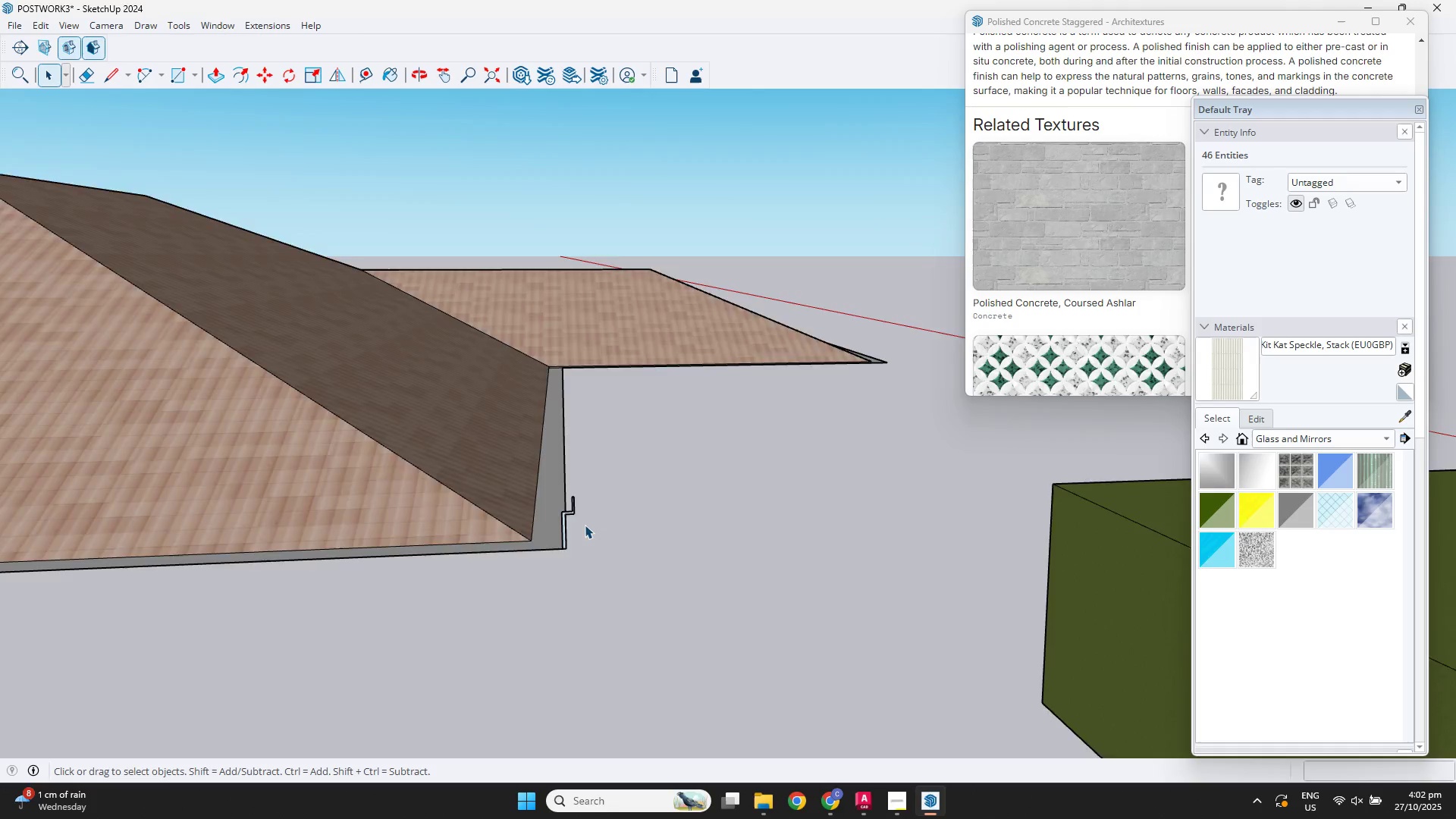 
scroll: coordinate [500, 428], scroll_direction: none, amount: 0.0
 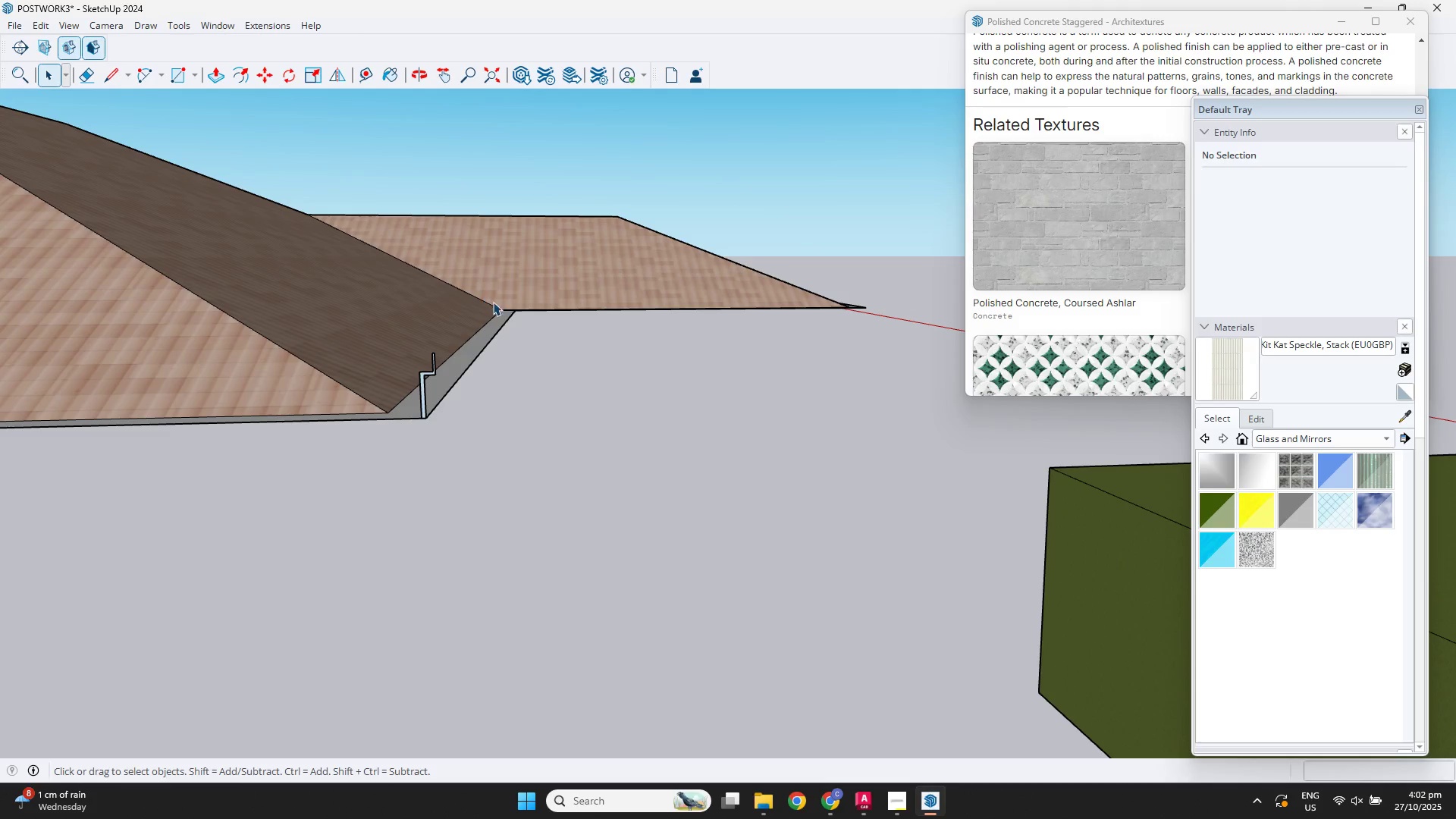 
scroll: coordinate [526, 224], scroll_direction: up, amount: 7.0
 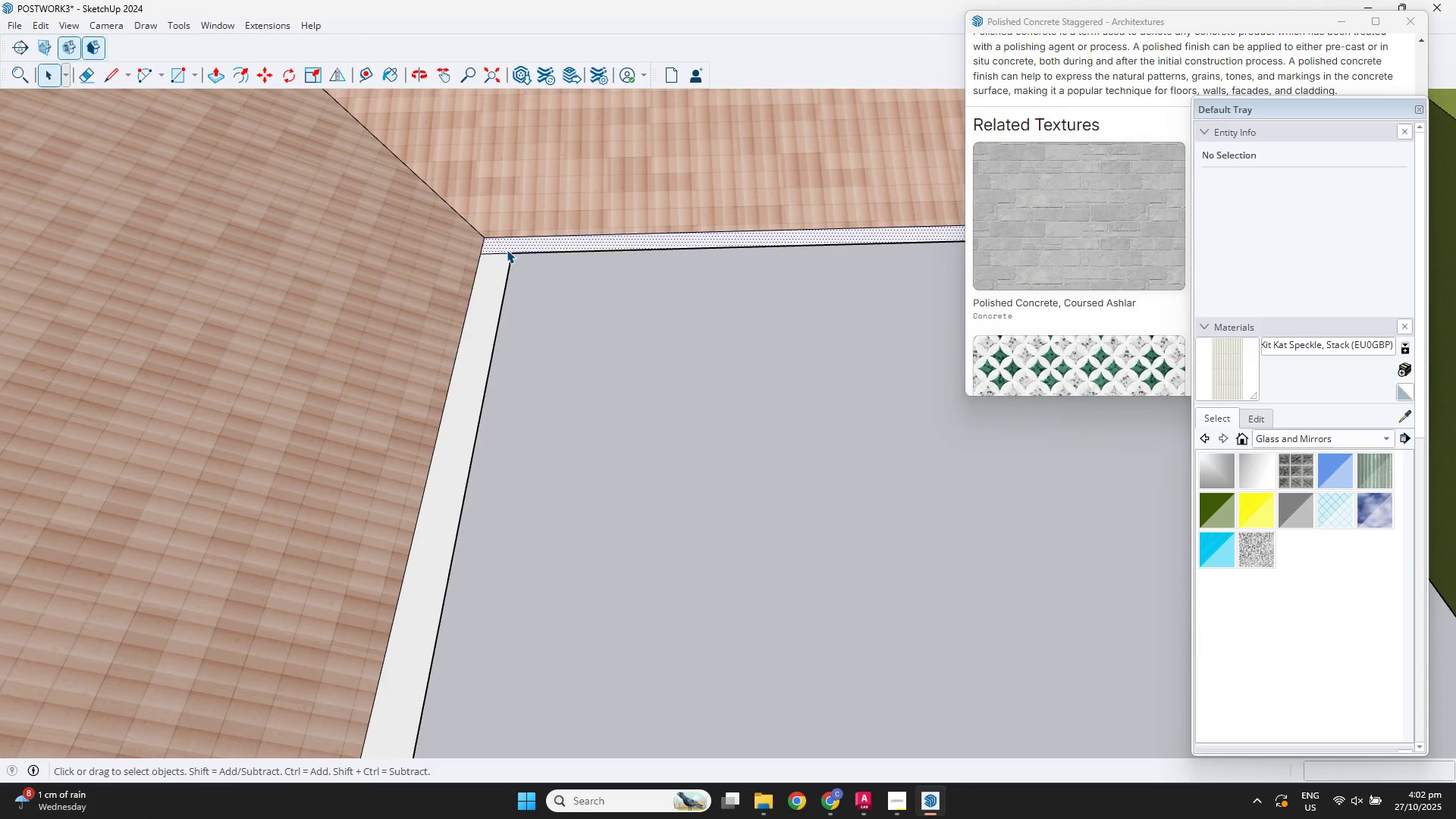 
double_click([507, 249])
 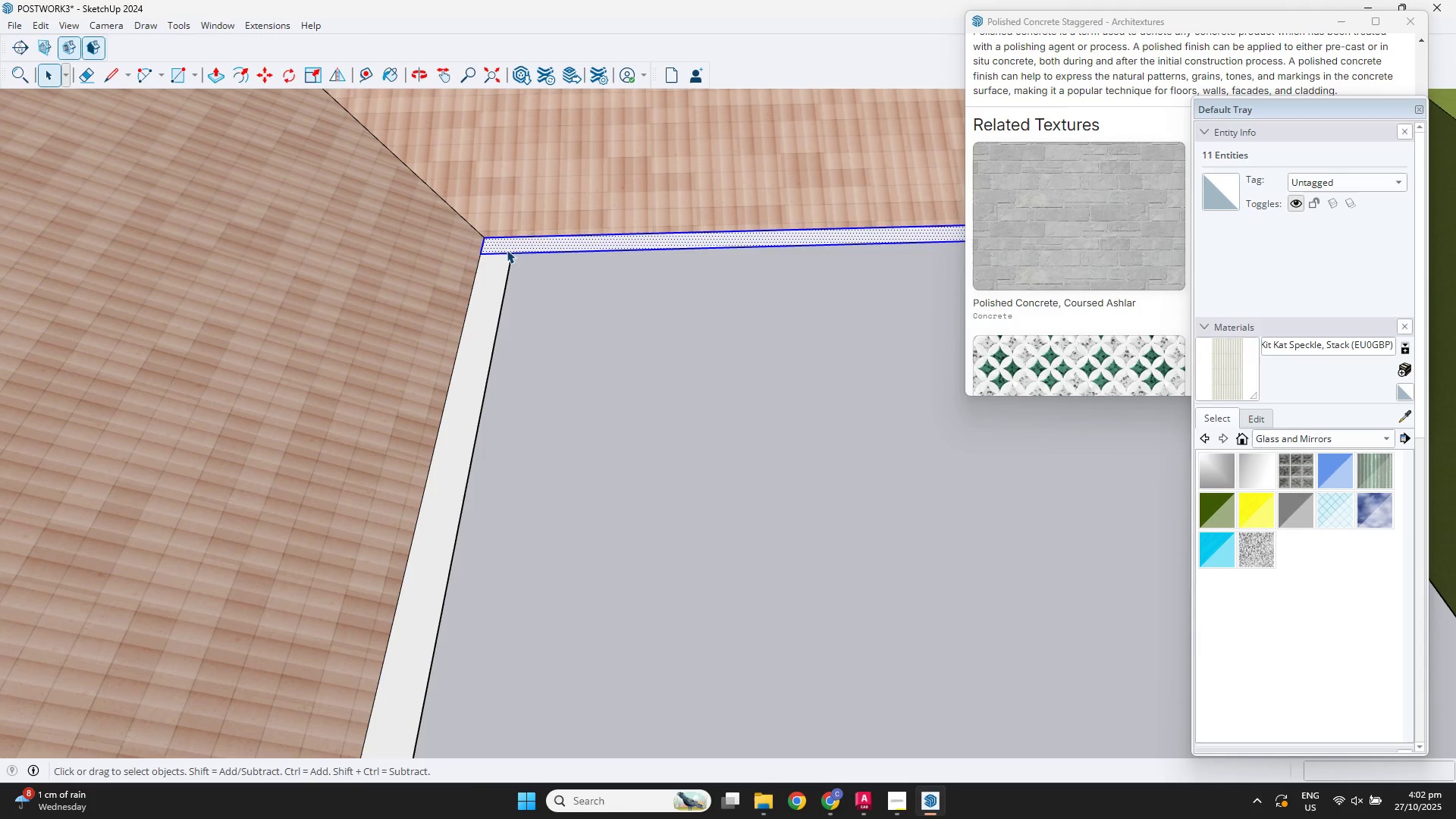 
key(E)
 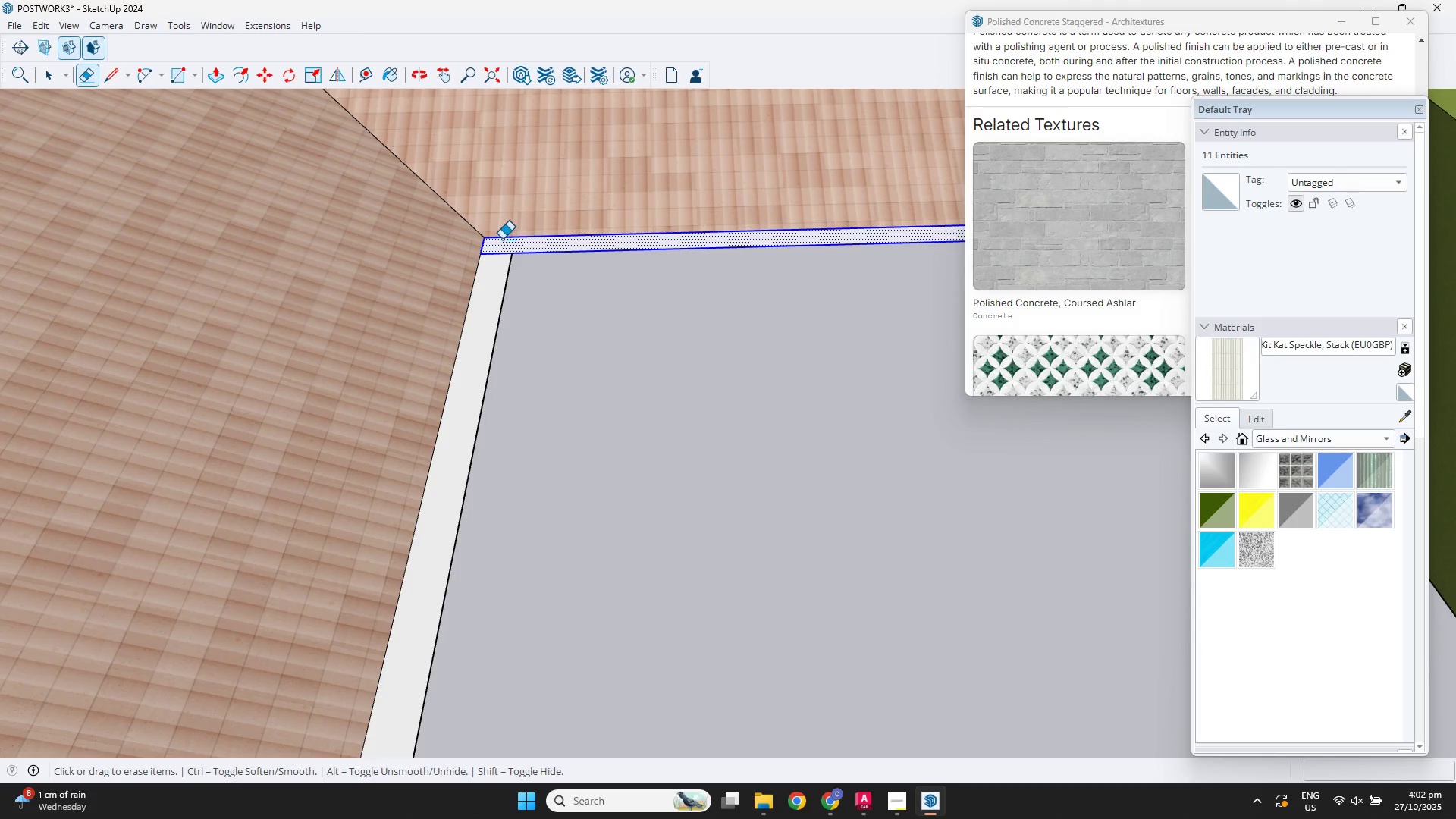 
left_click_drag(start_coordinate=[502, 239], to_coordinate=[500, 260])
 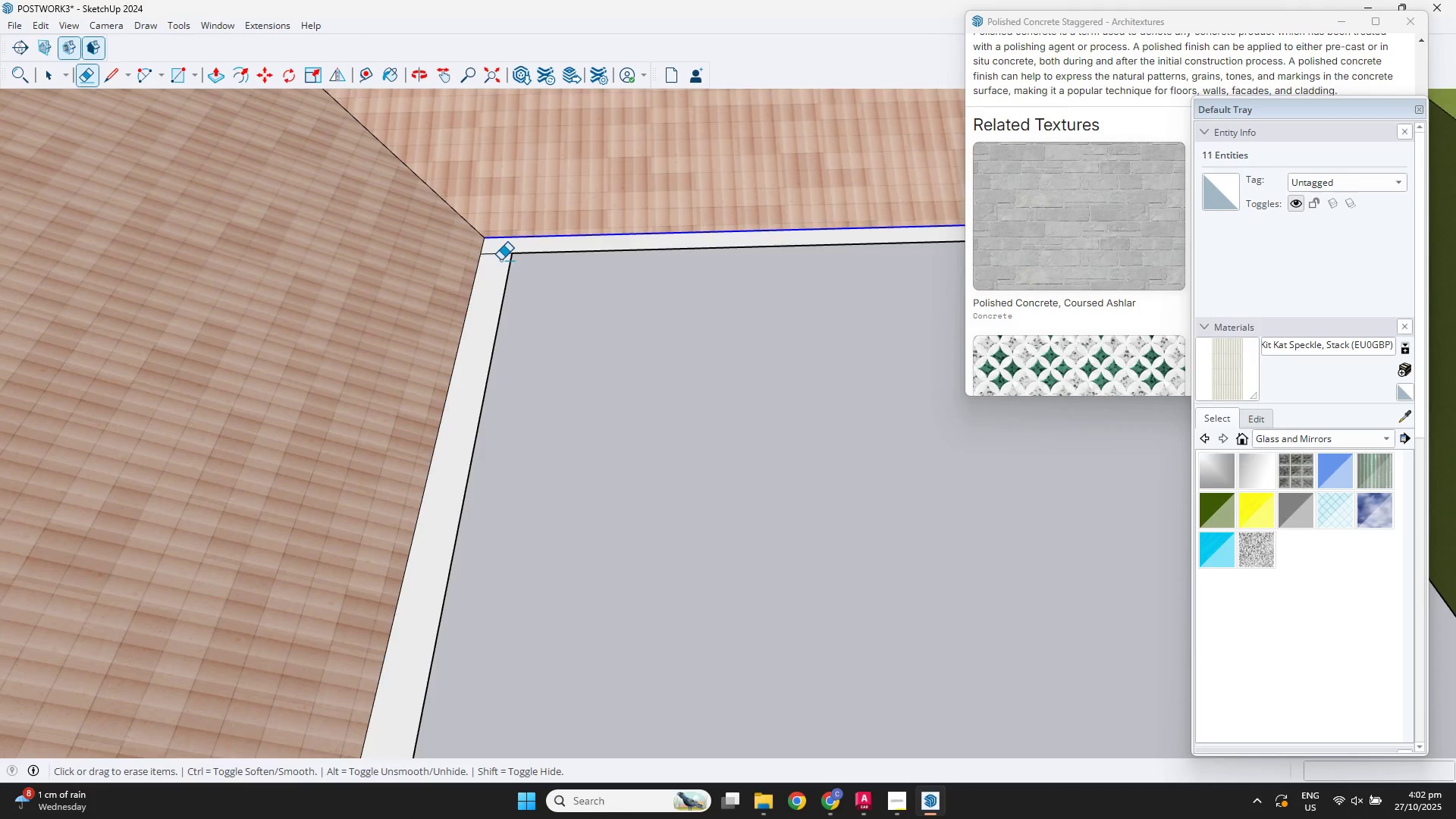 
scroll: coordinate [503, 258], scroll_direction: down, amount: 6.0
 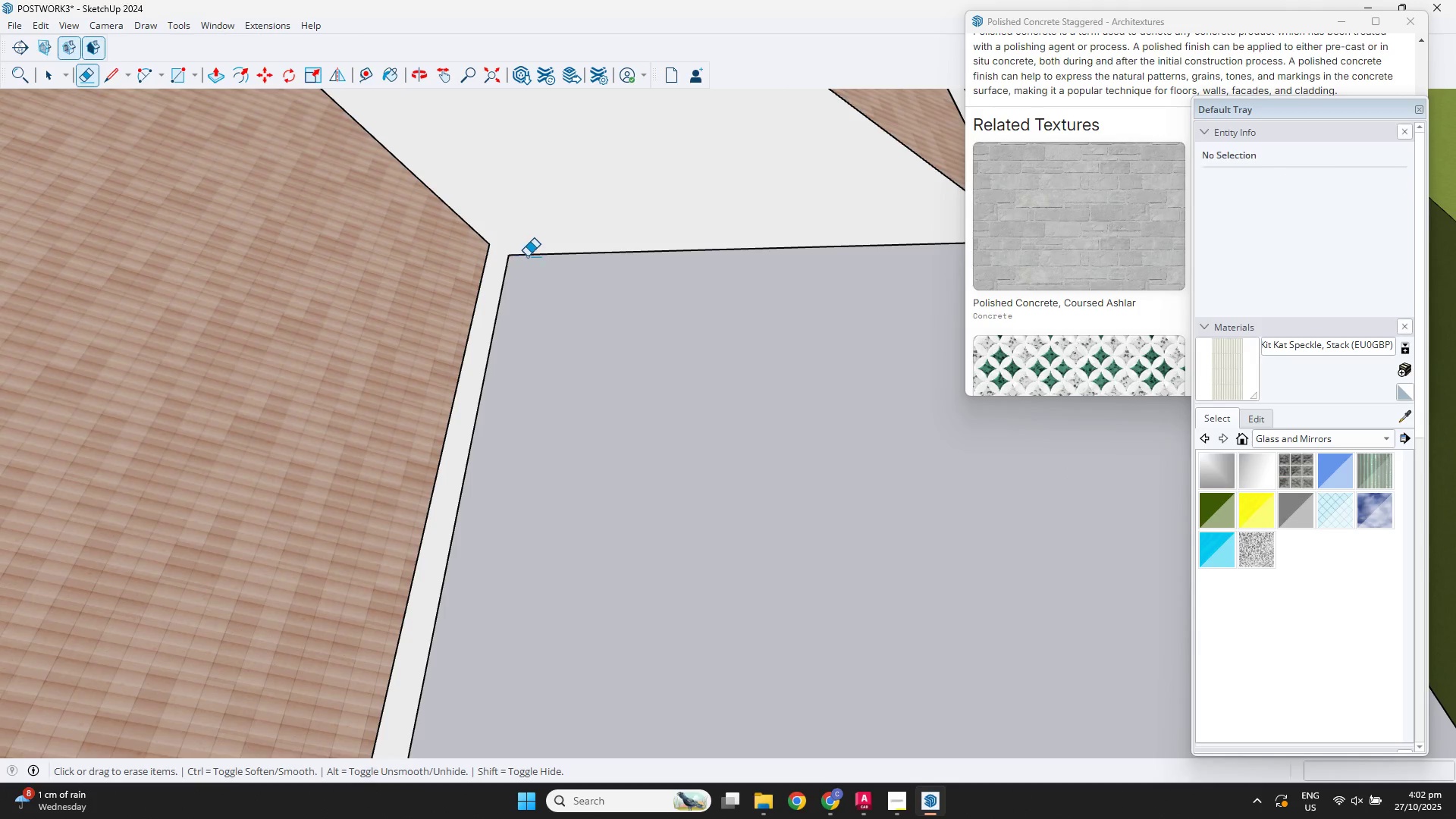 
key(Control+ControlLeft)
 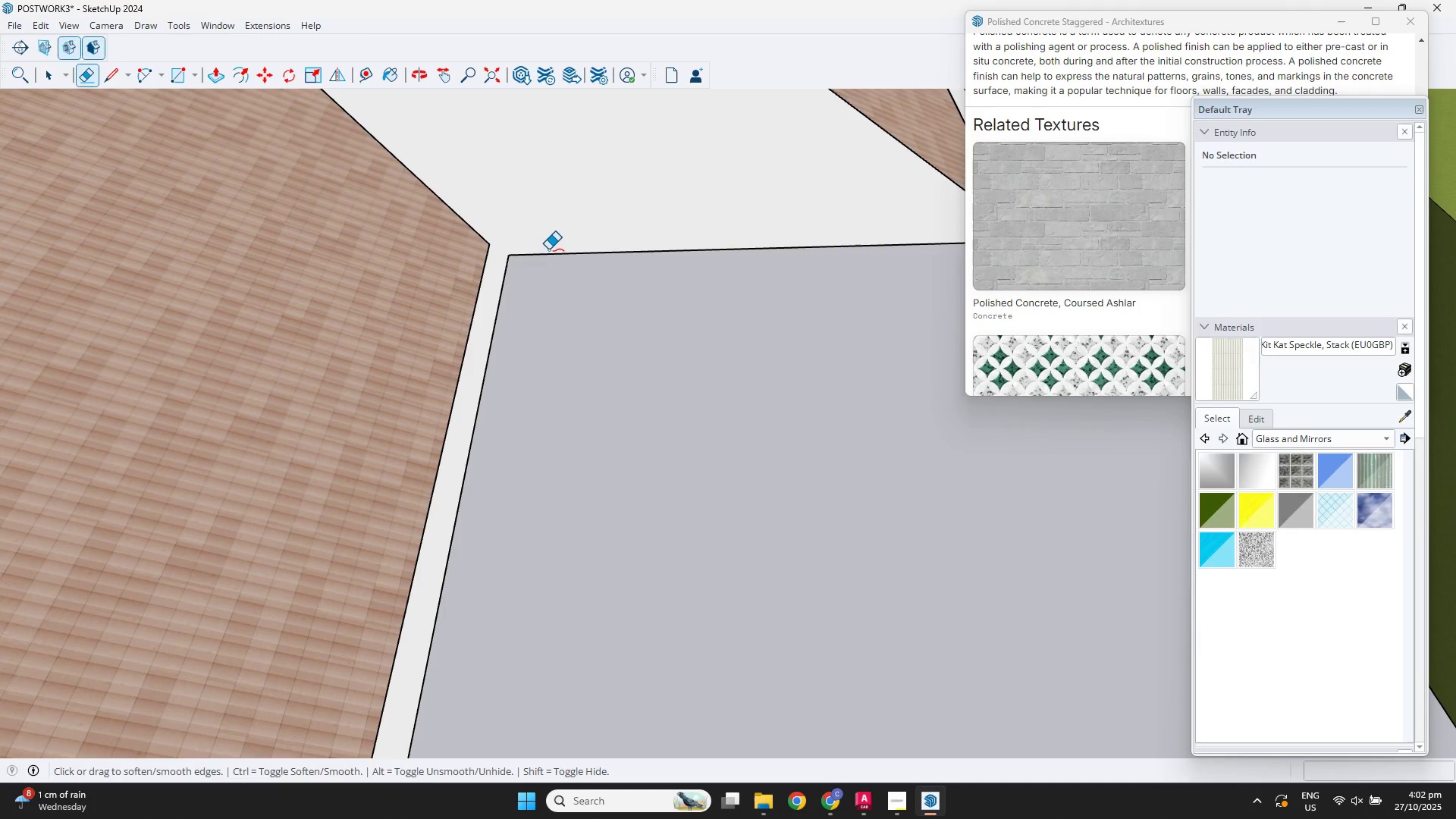 
key(Control+Z)
 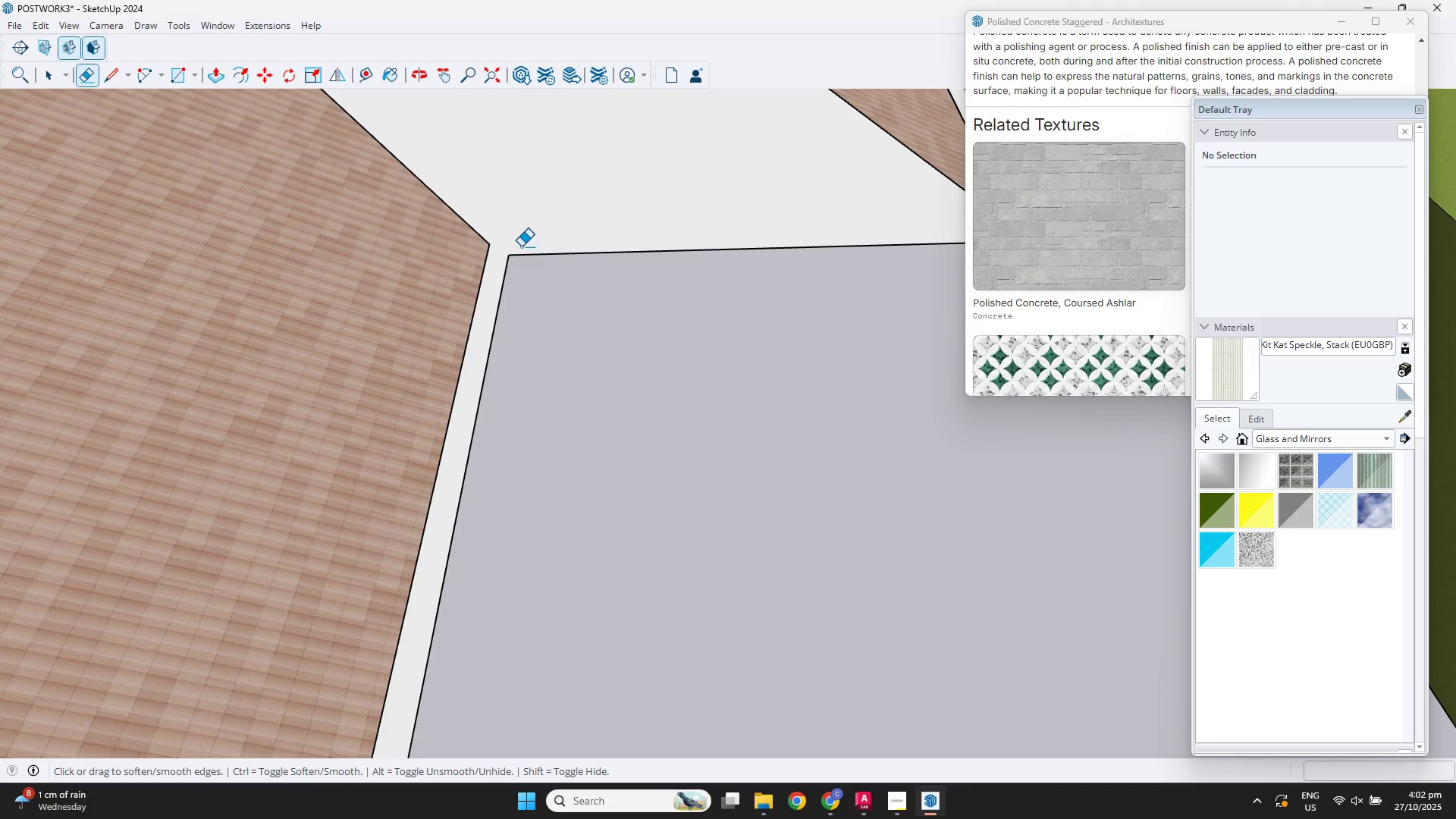 
scroll: coordinate [518, 246], scroll_direction: up, amount: 3.0
 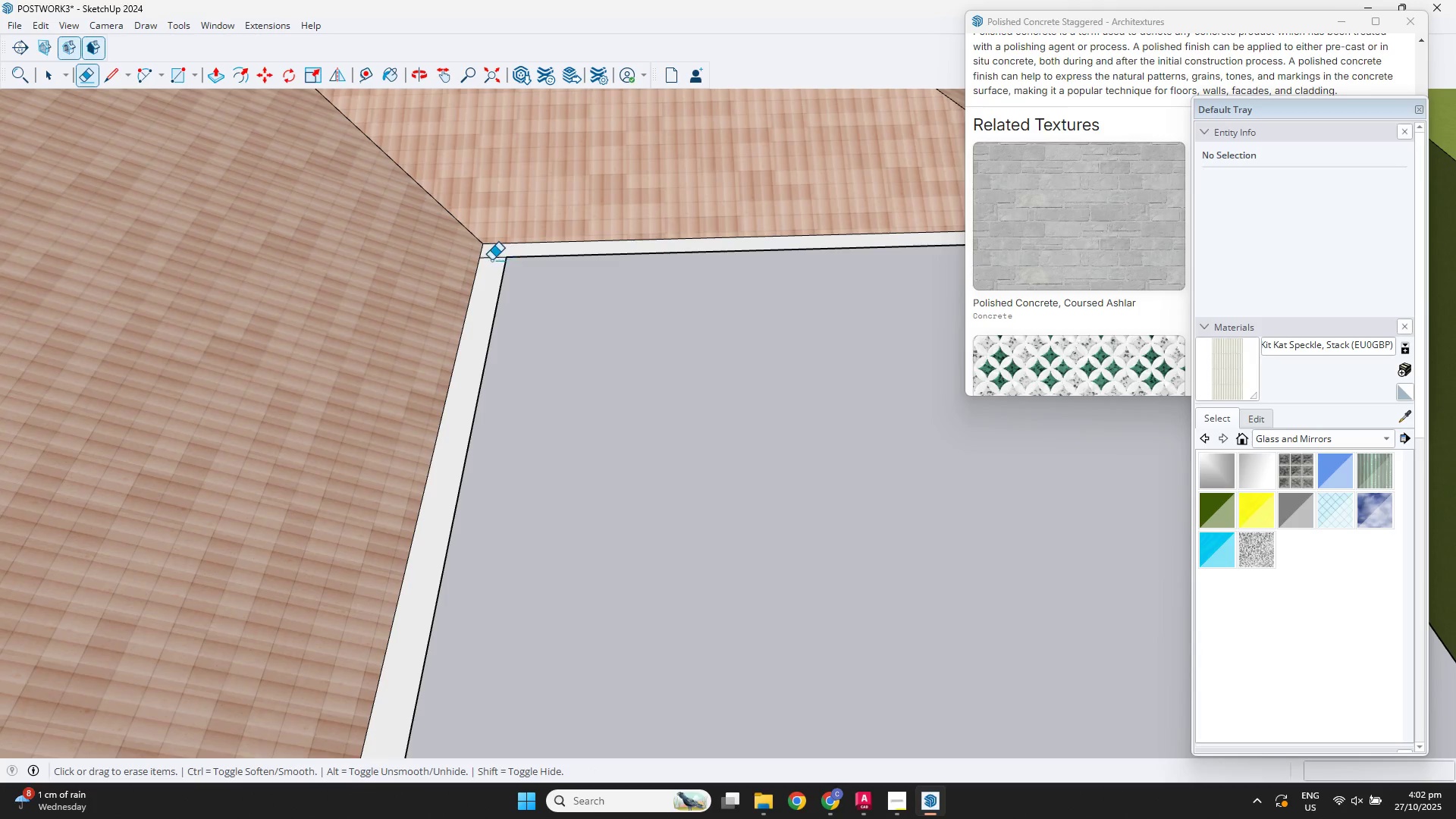 
left_click([491, 260])
 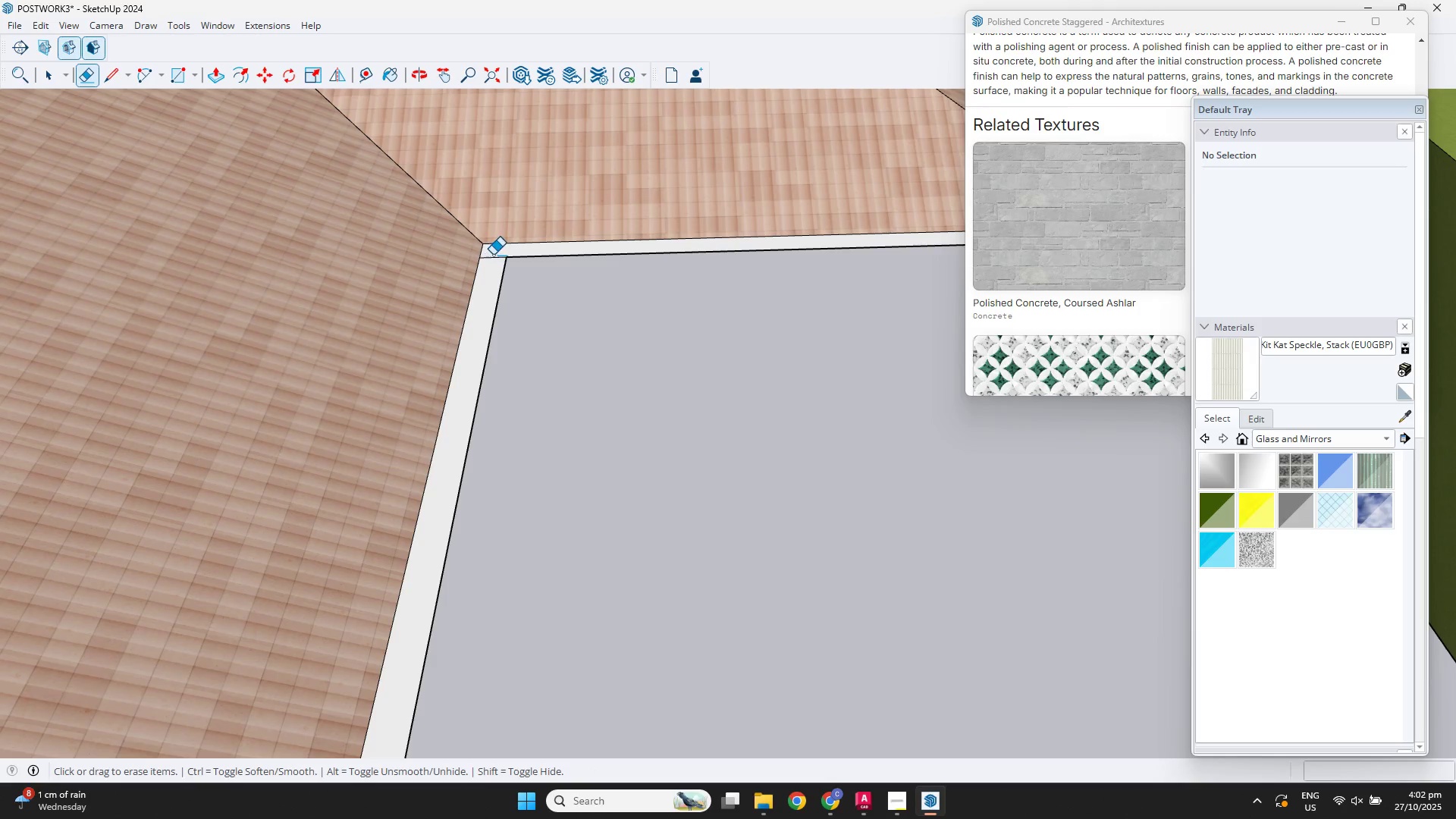 
left_click_drag(start_coordinate=[493, 255], to_coordinate=[493, 265])
 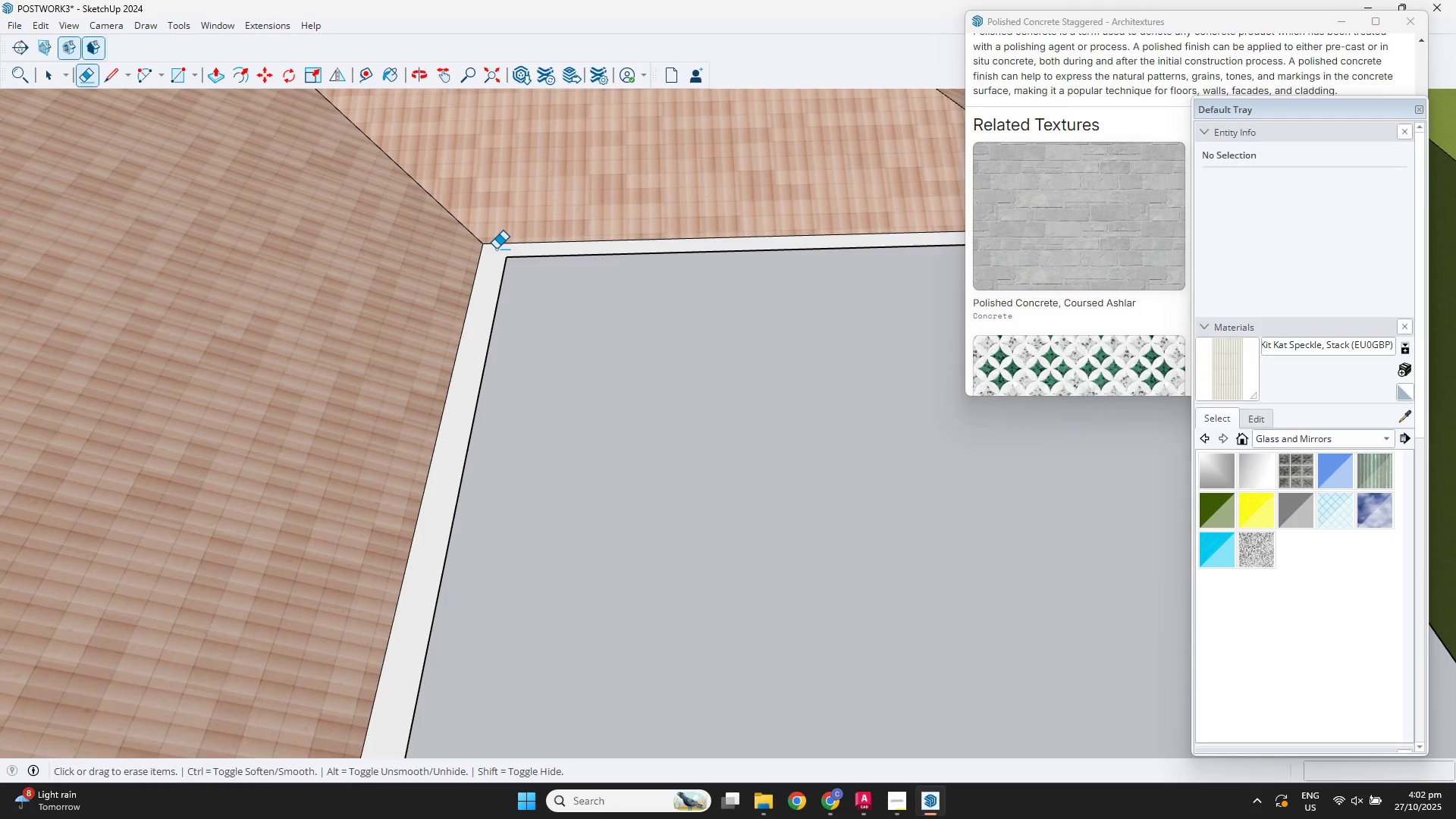 
scroll: coordinate [441, 344], scroll_direction: down, amount: 13.0
 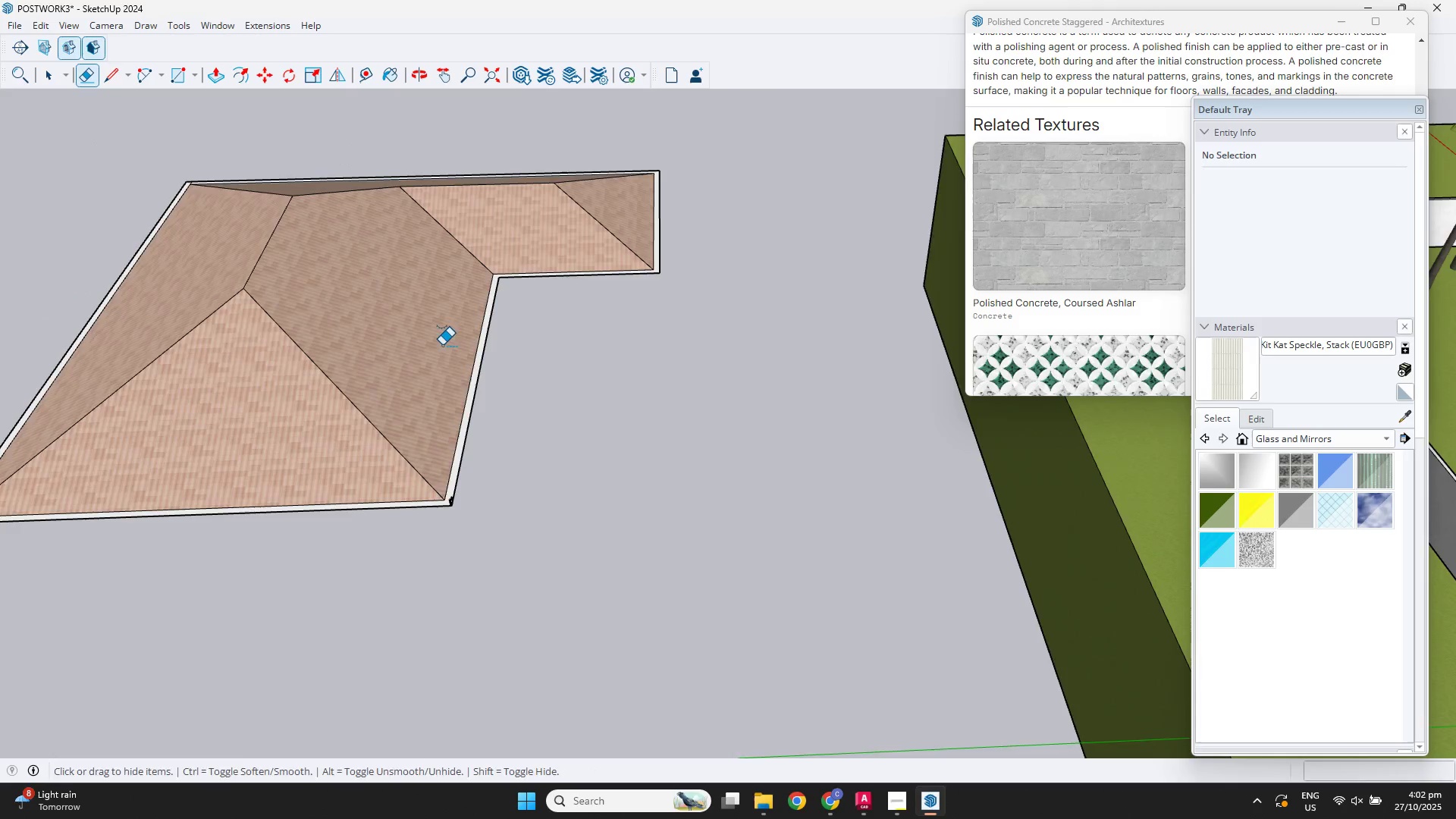 
hold_key(key=ShiftLeft, duration=1.74)
 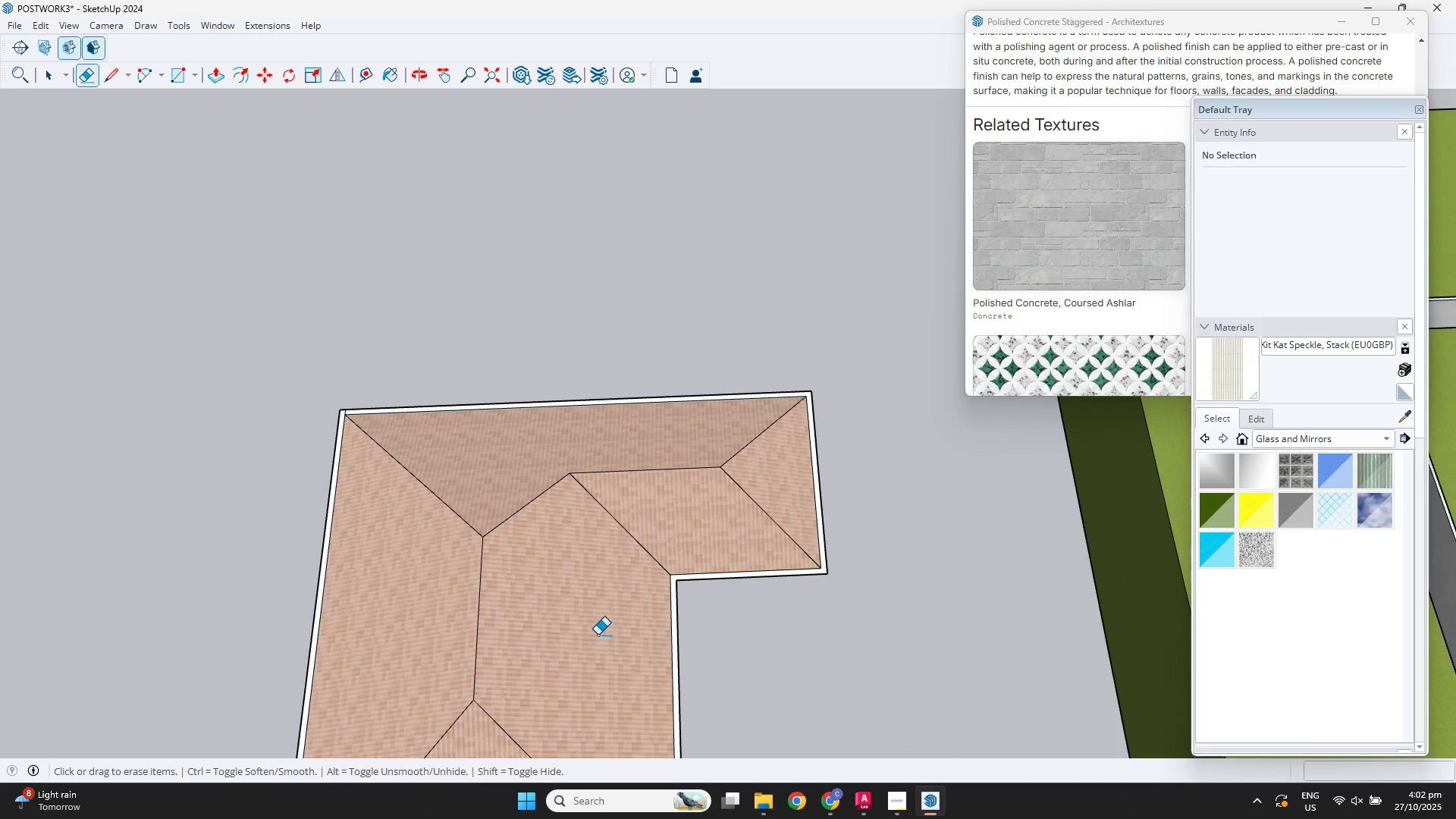 
scroll: coordinate [366, 438], scroll_direction: up, amount: 20.0
 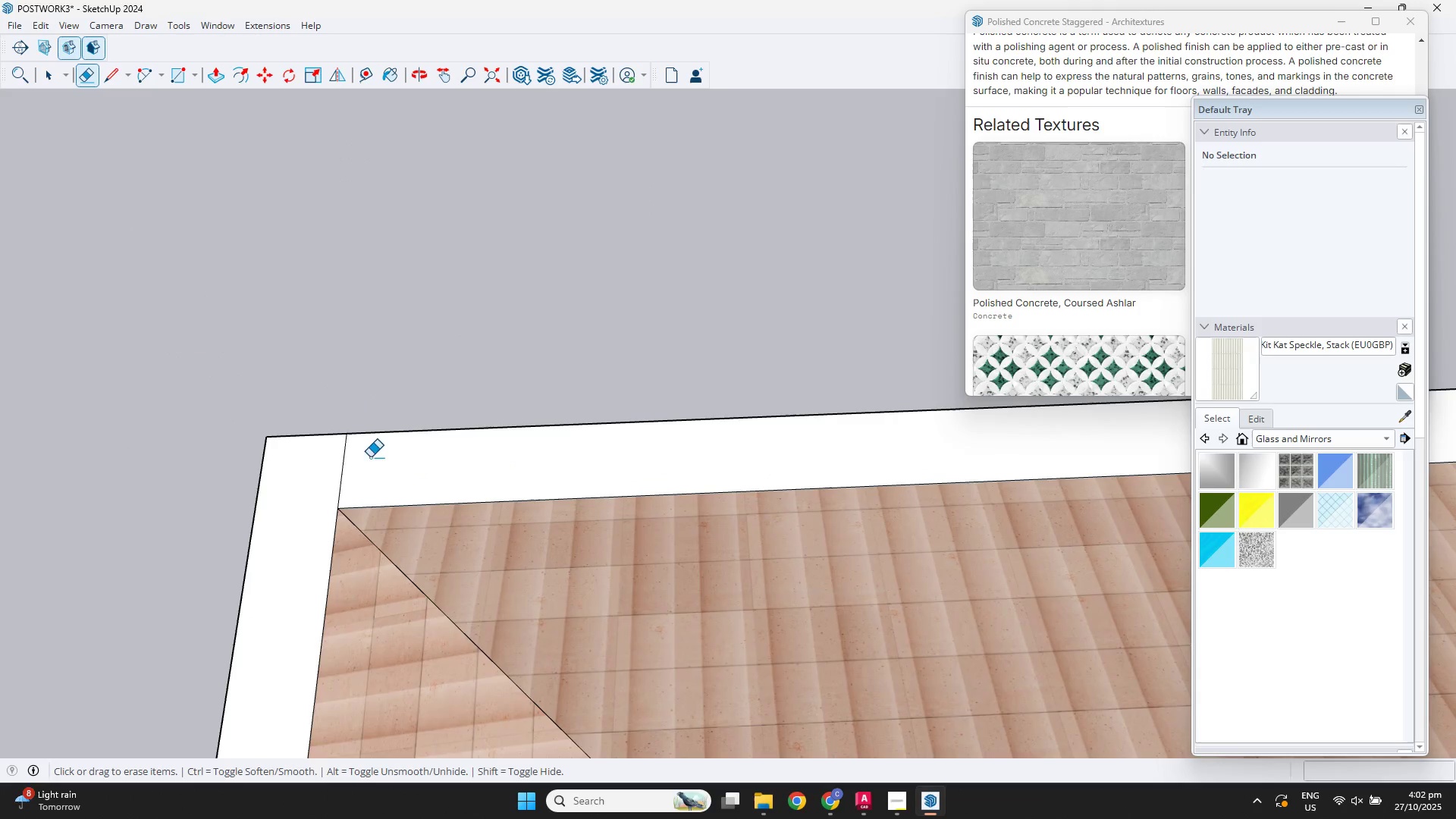 
left_click_drag(start_coordinate=[370, 457], to_coordinate=[312, 444])
 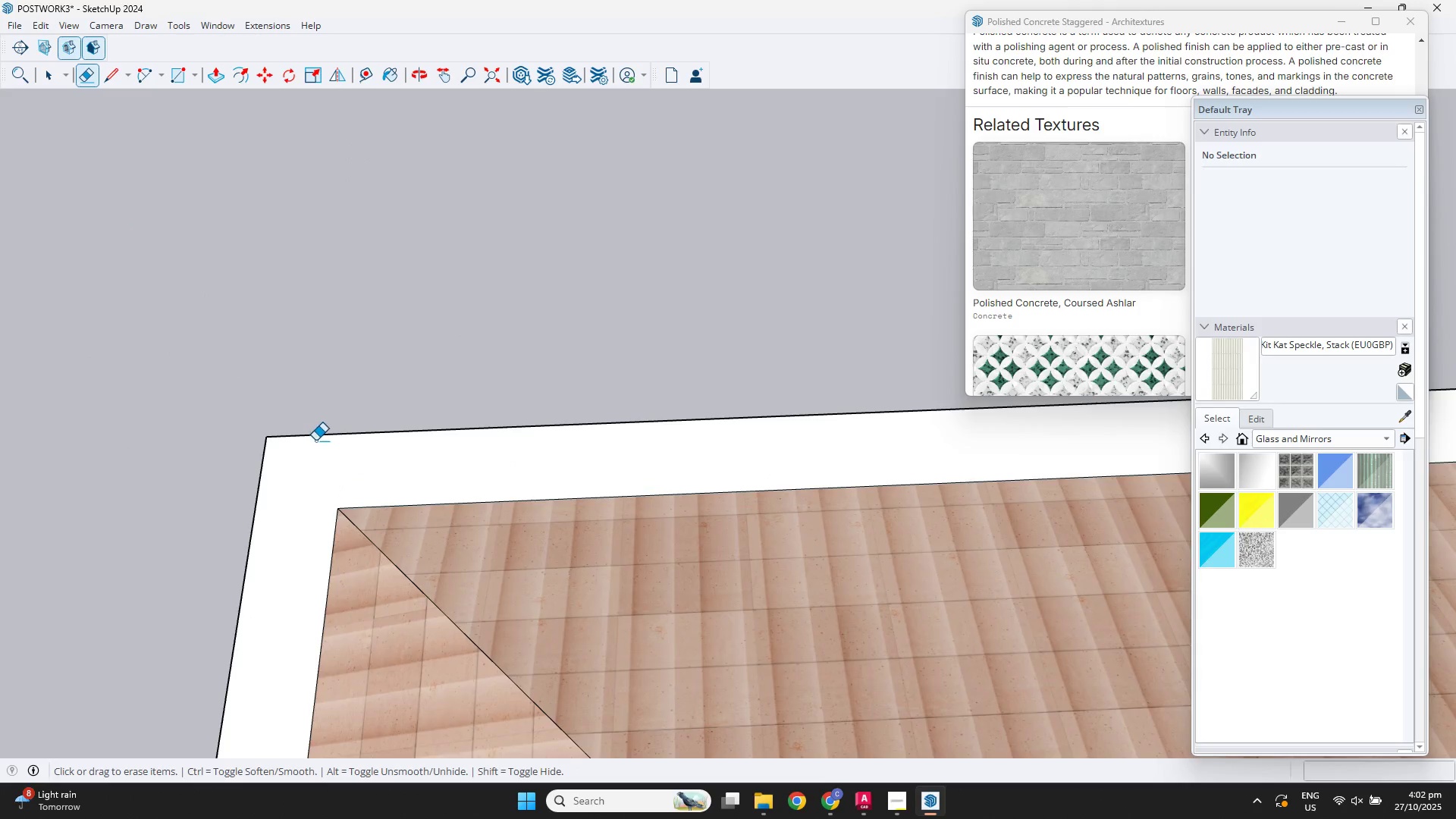 
scroll: coordinate [361, 407], scroll_direction: down, amount: 18.0
 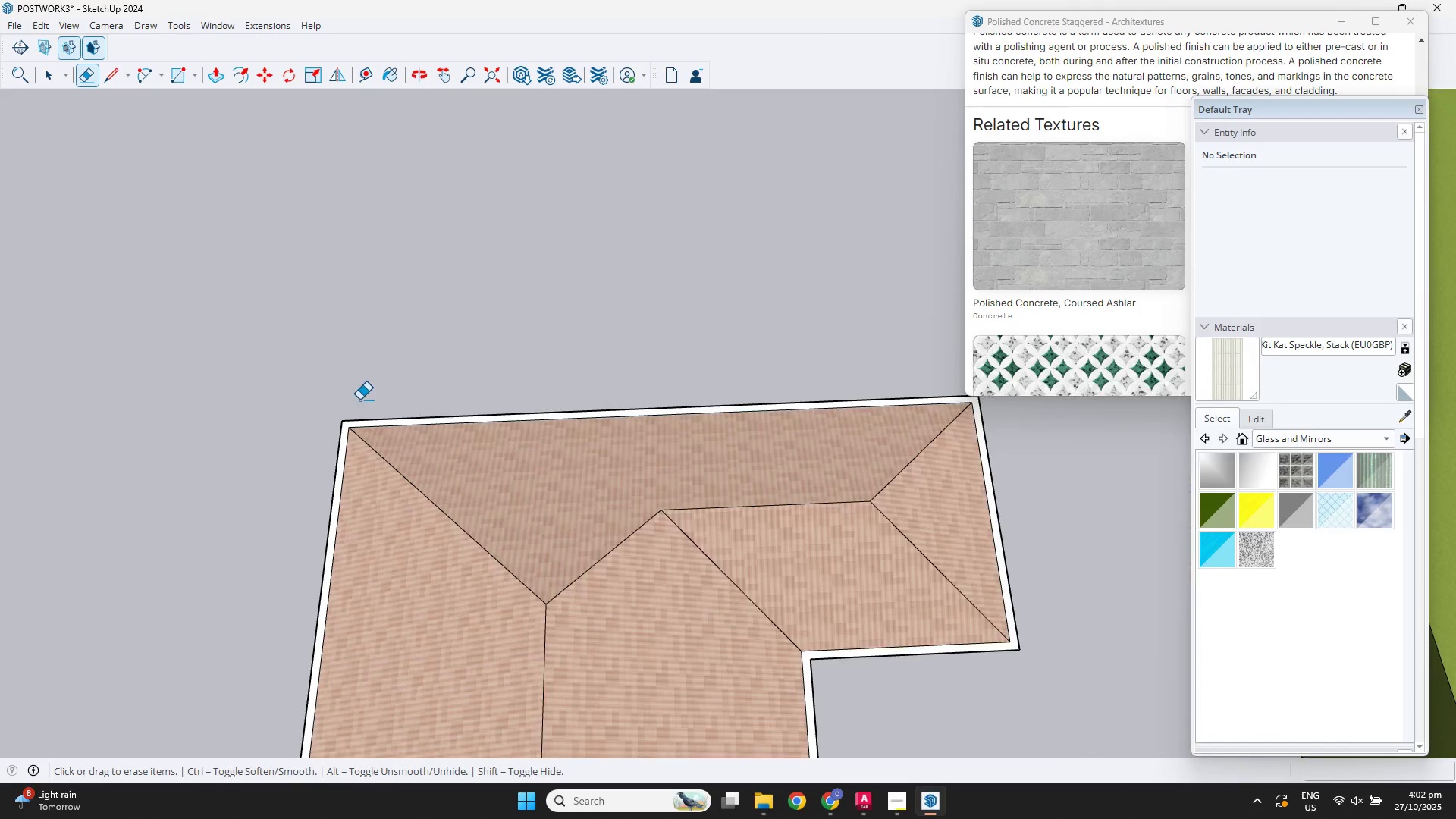 
key(Space)
 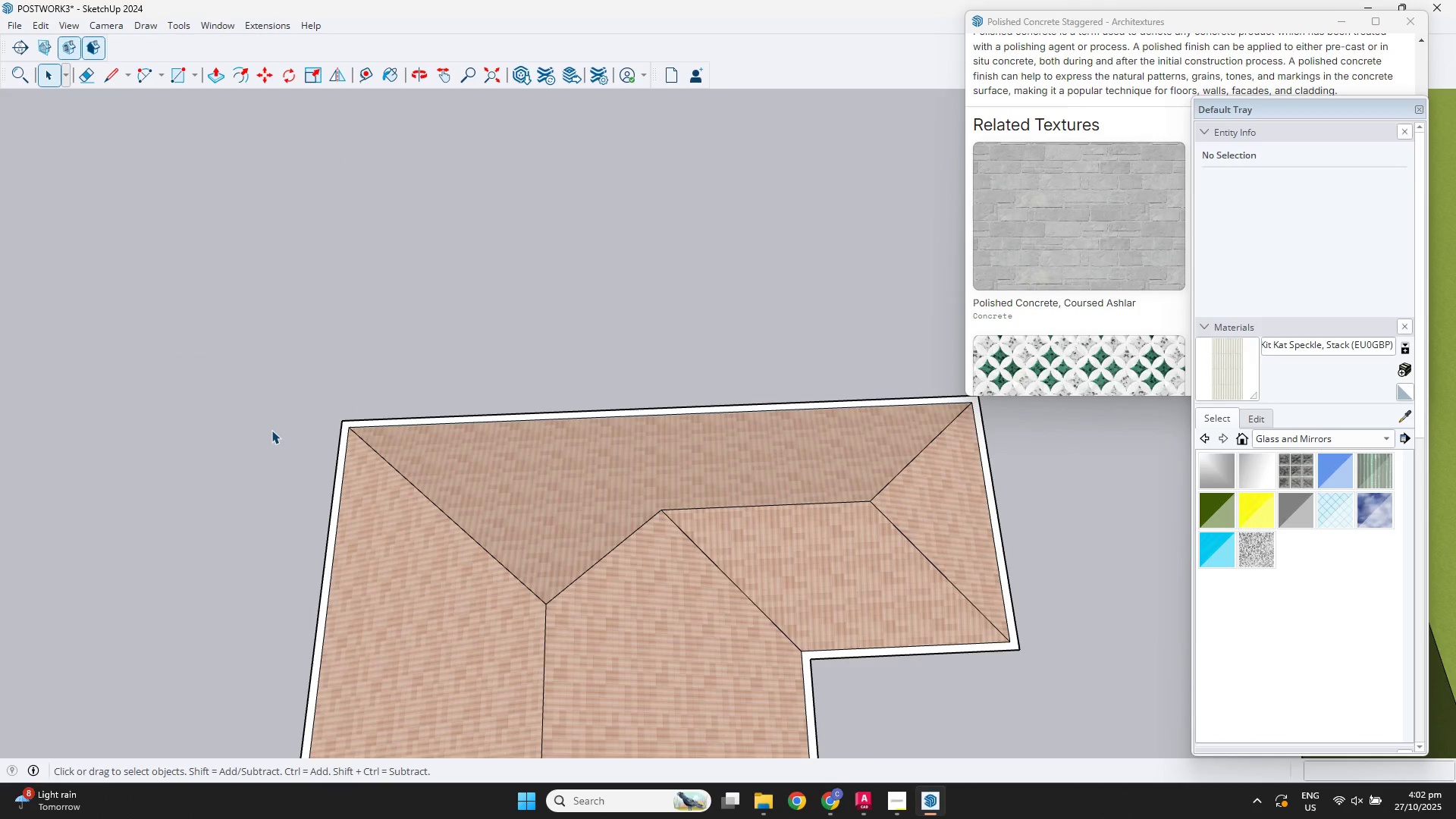 
left_click([271, 430])
 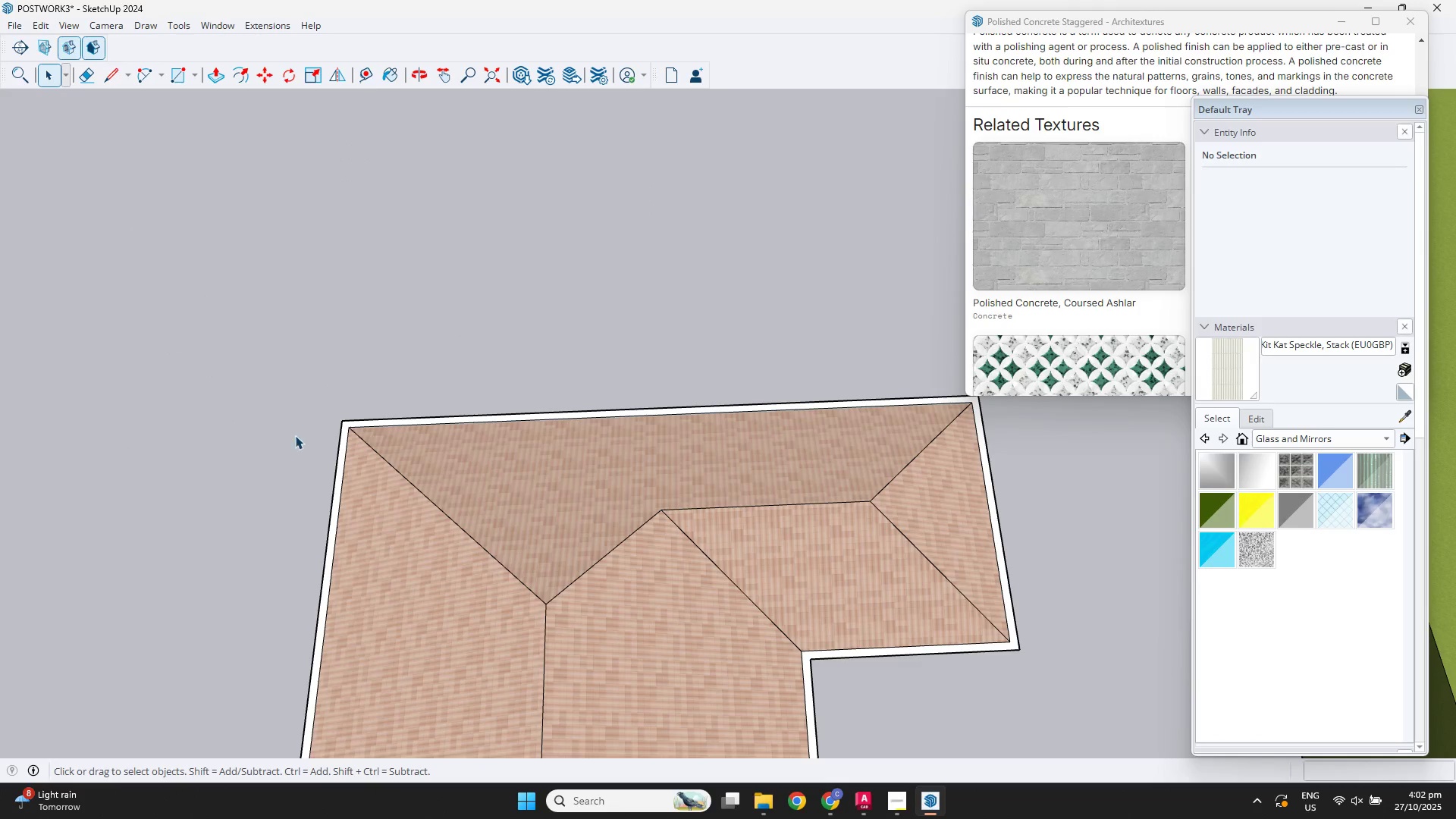 
scroll: coordinate [522, 504], scroll_direction: down, amount: 4.0
 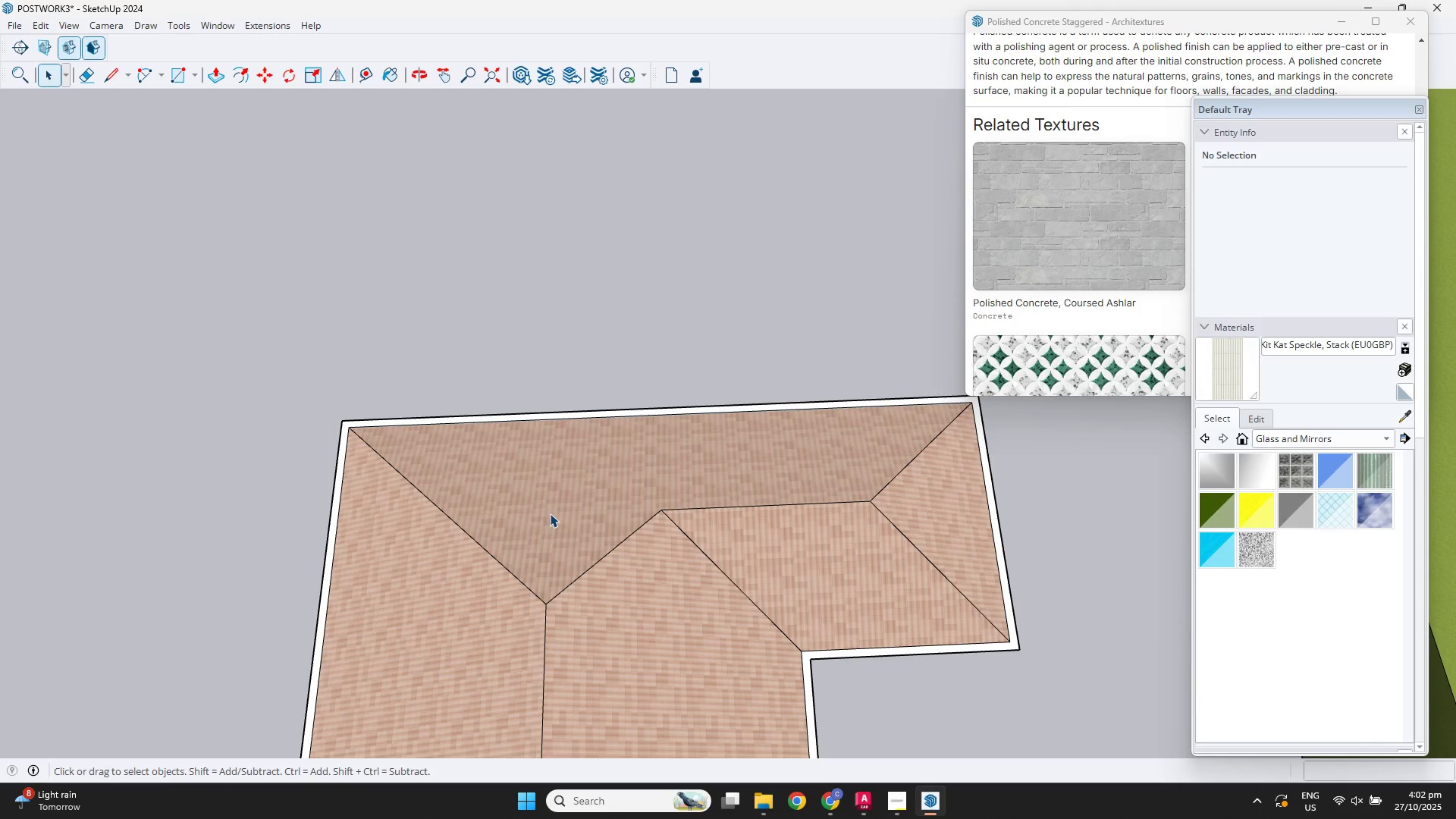 
key(Shift+ShiftLeft)
 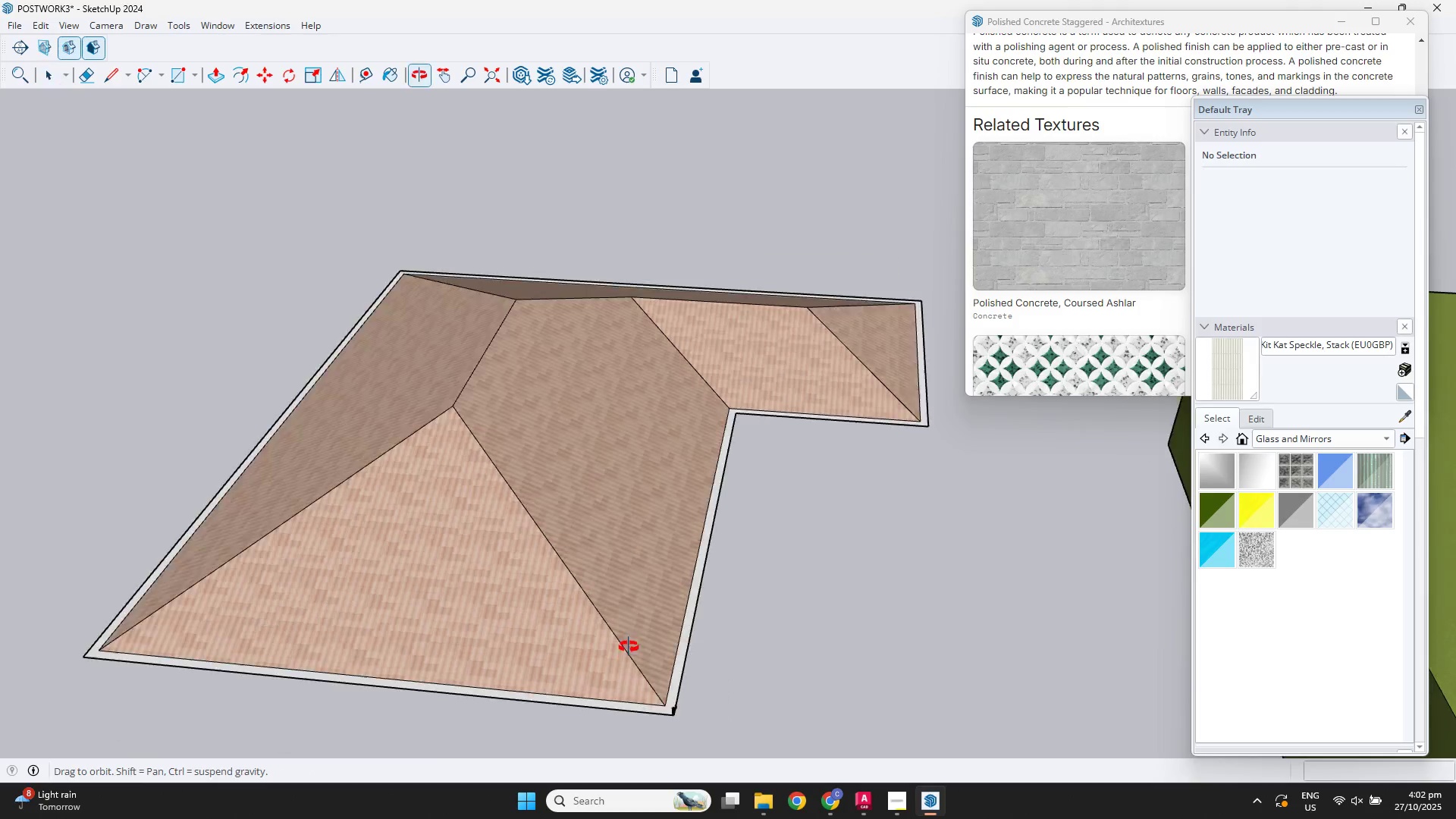 
scroll: coordinate [604, 650], scroll_direction: up, amount: 20.0
 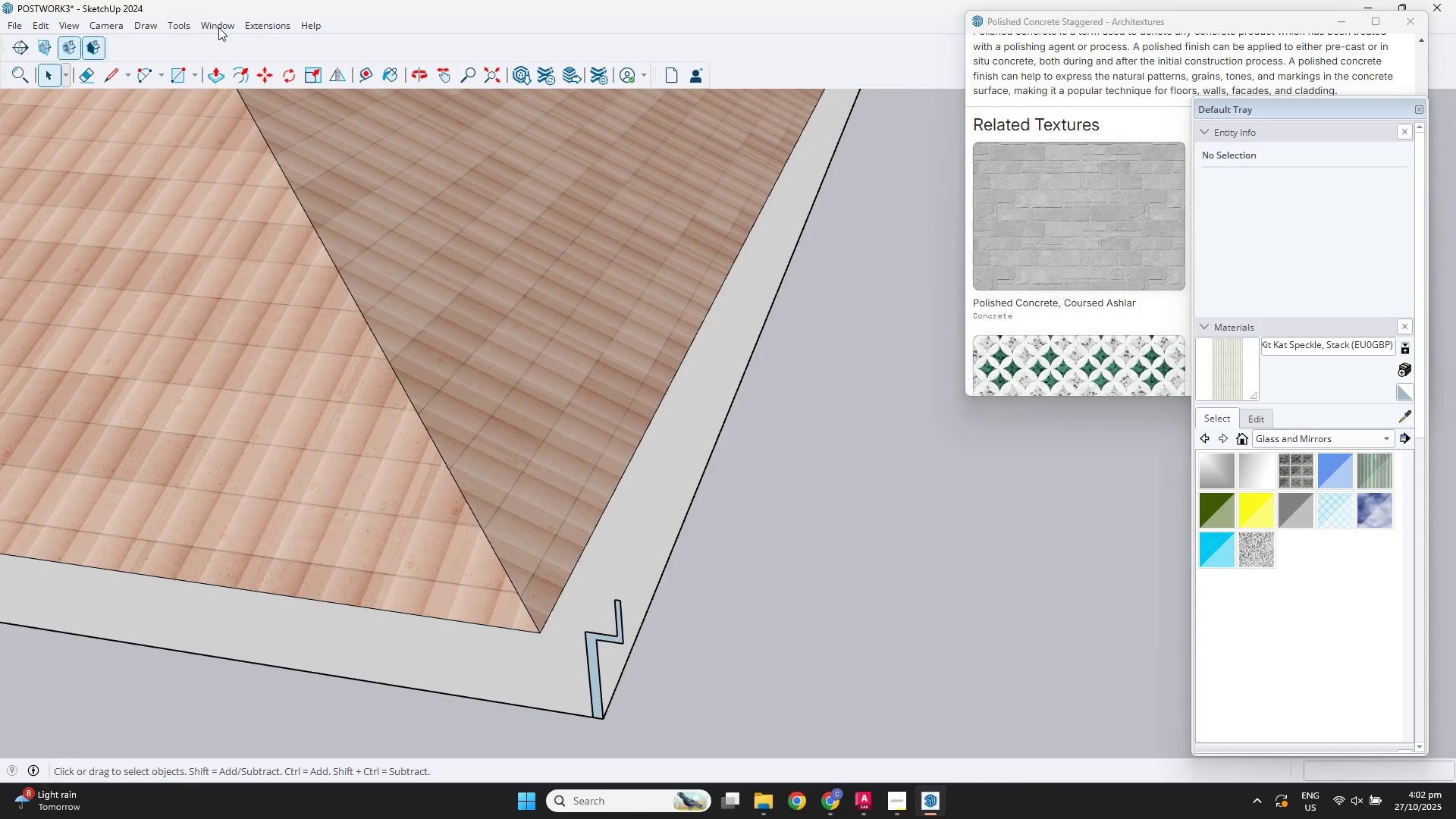 
left_click([218, 27])
 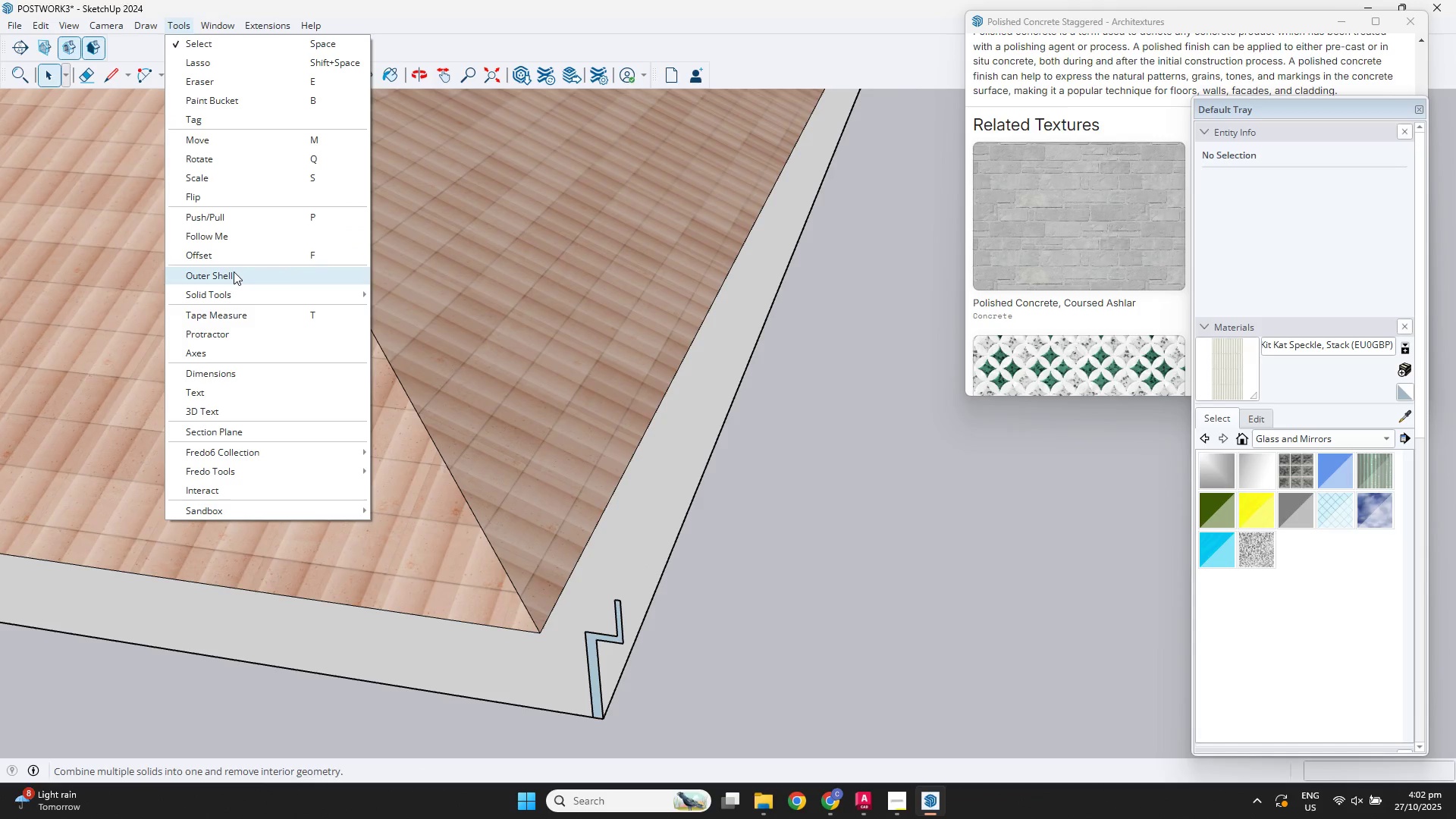 
wait(5.56)
 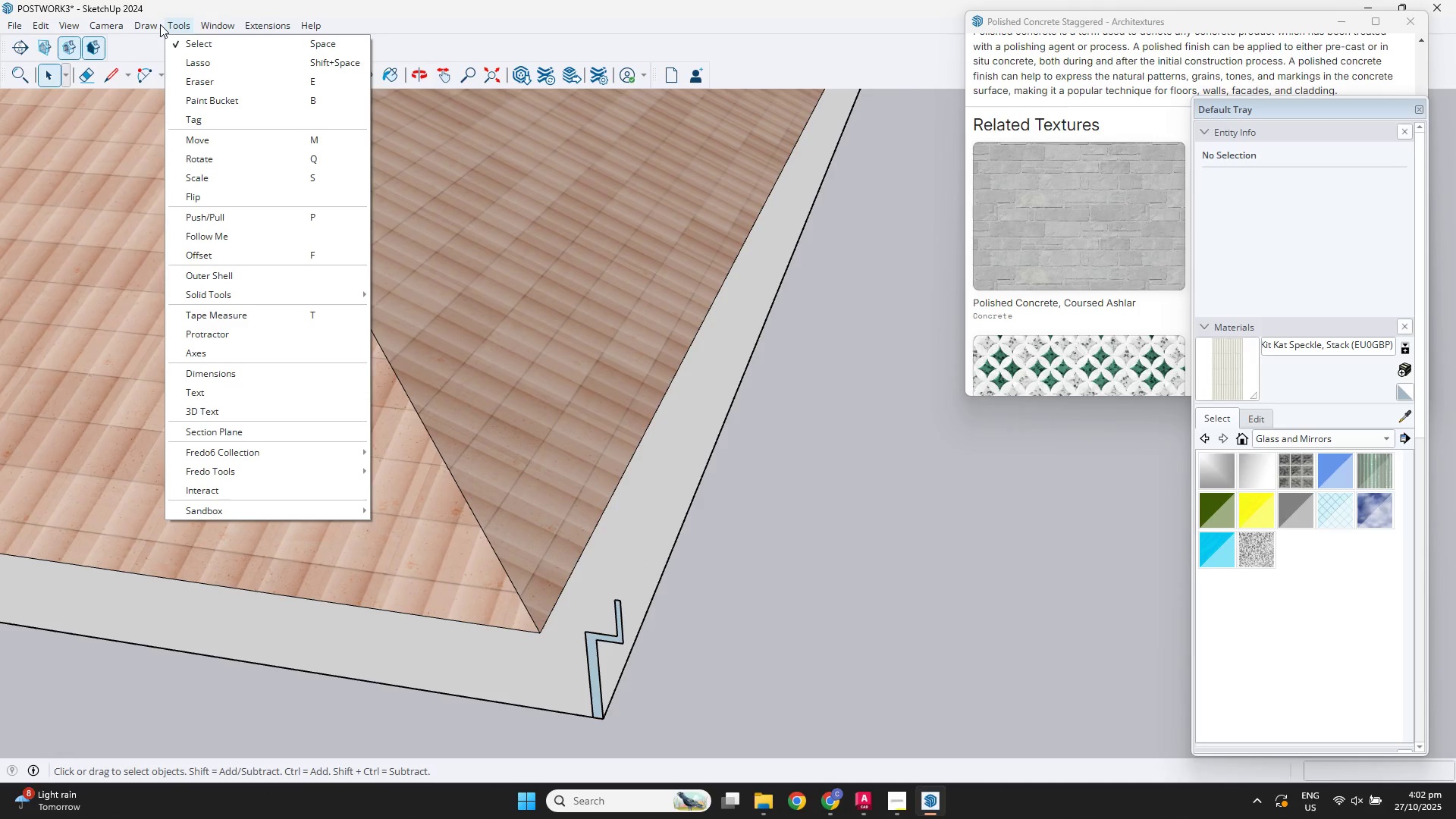 
scroll: coordinate [562, 653], scroll_direction: up, amount: 3.0
 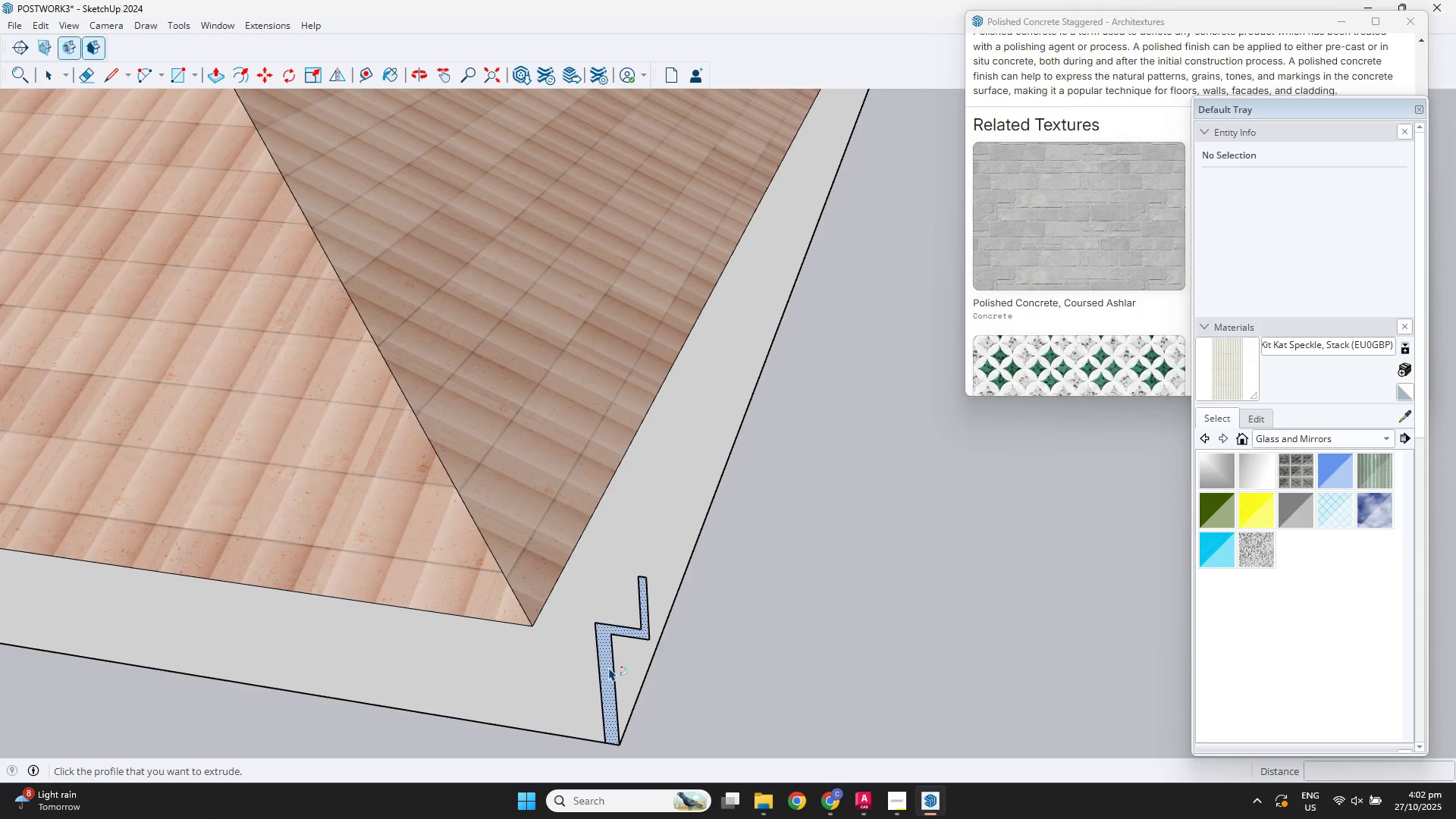 
left_click([609, 667])
 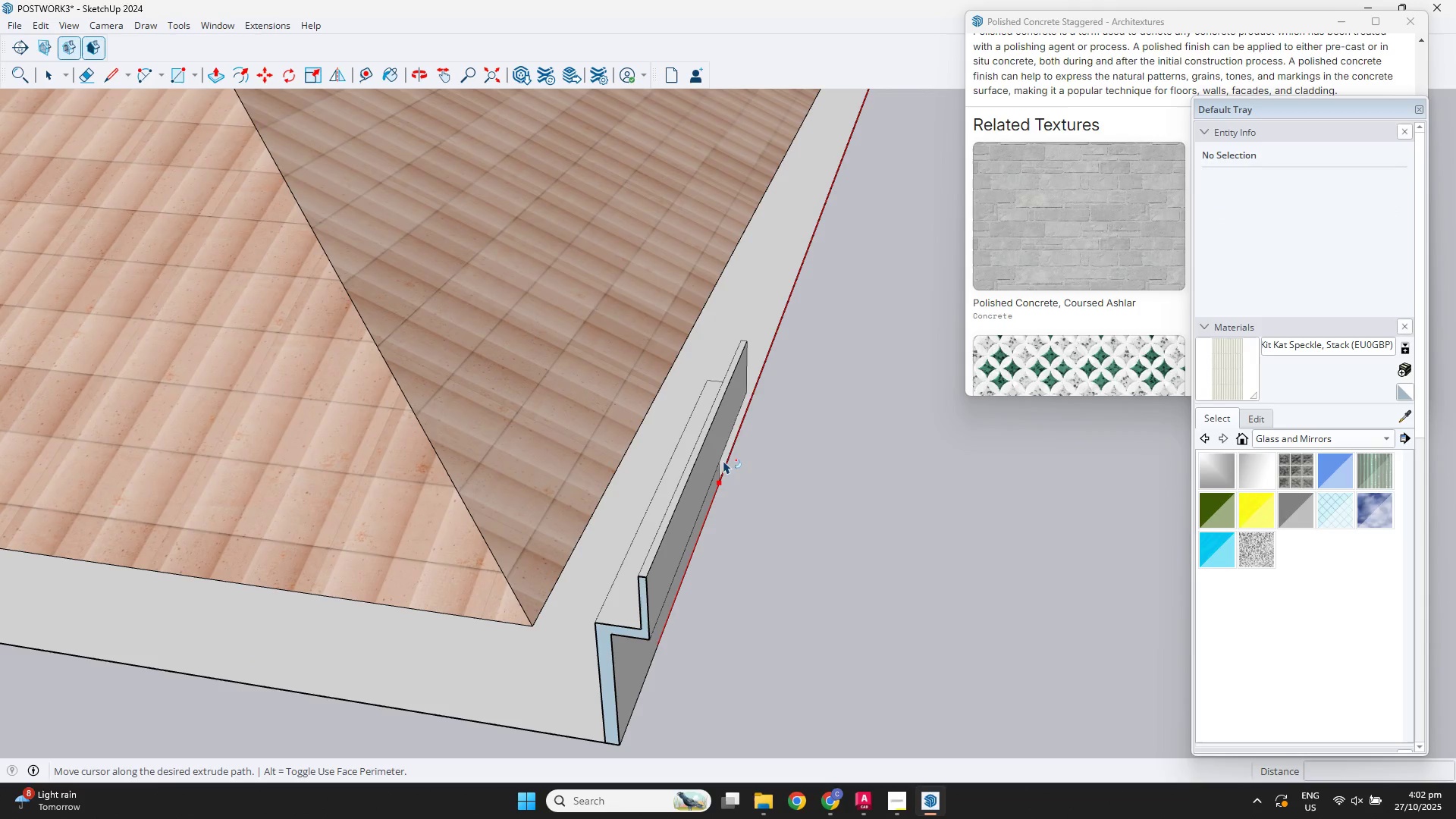 
scroll: coordinate [770, 357], scroll_direction: down, amount: 2.0
 